 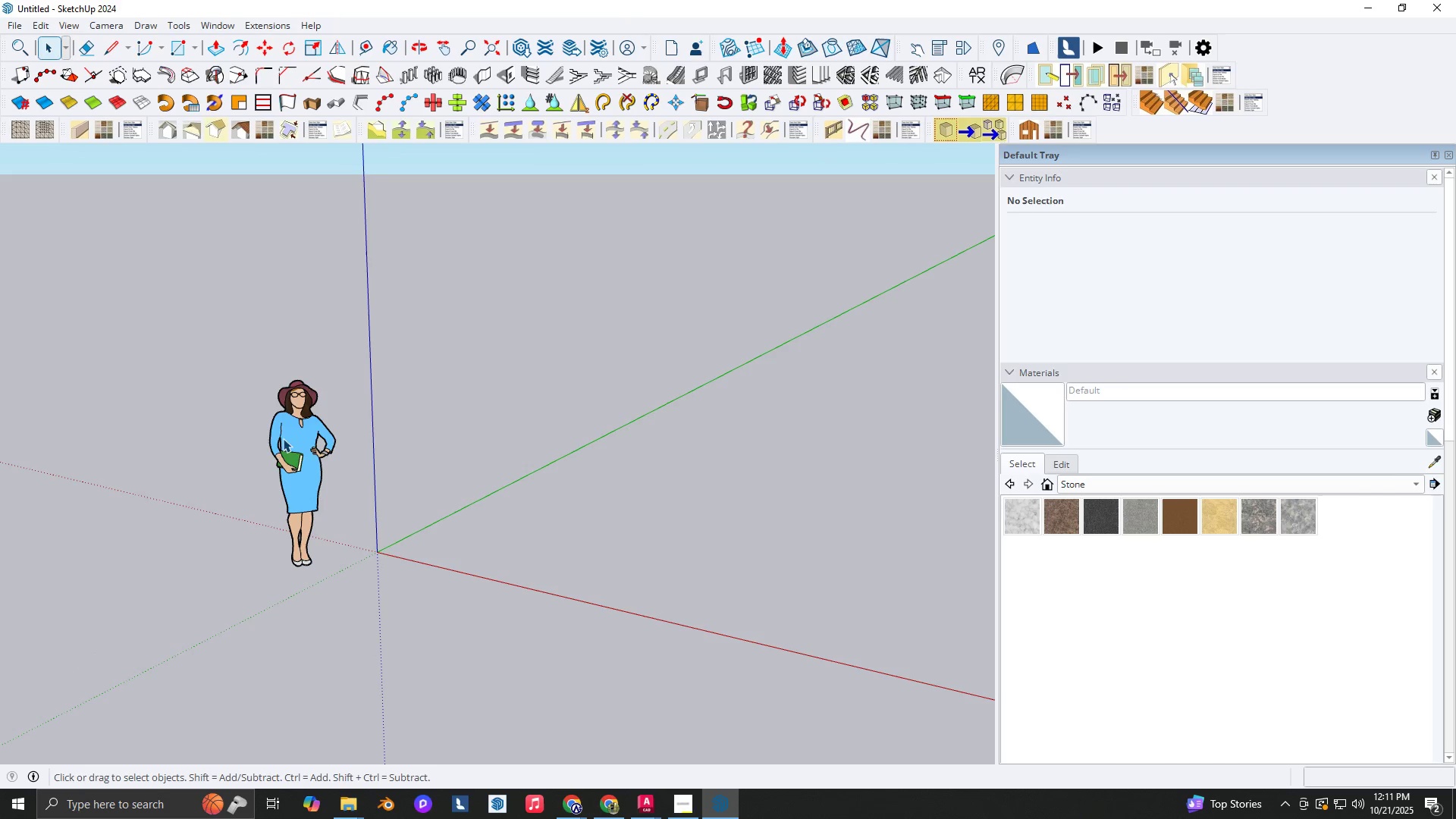 
scroll: coordinate [388, 481], scroll_direction: down, amount: 3.0
 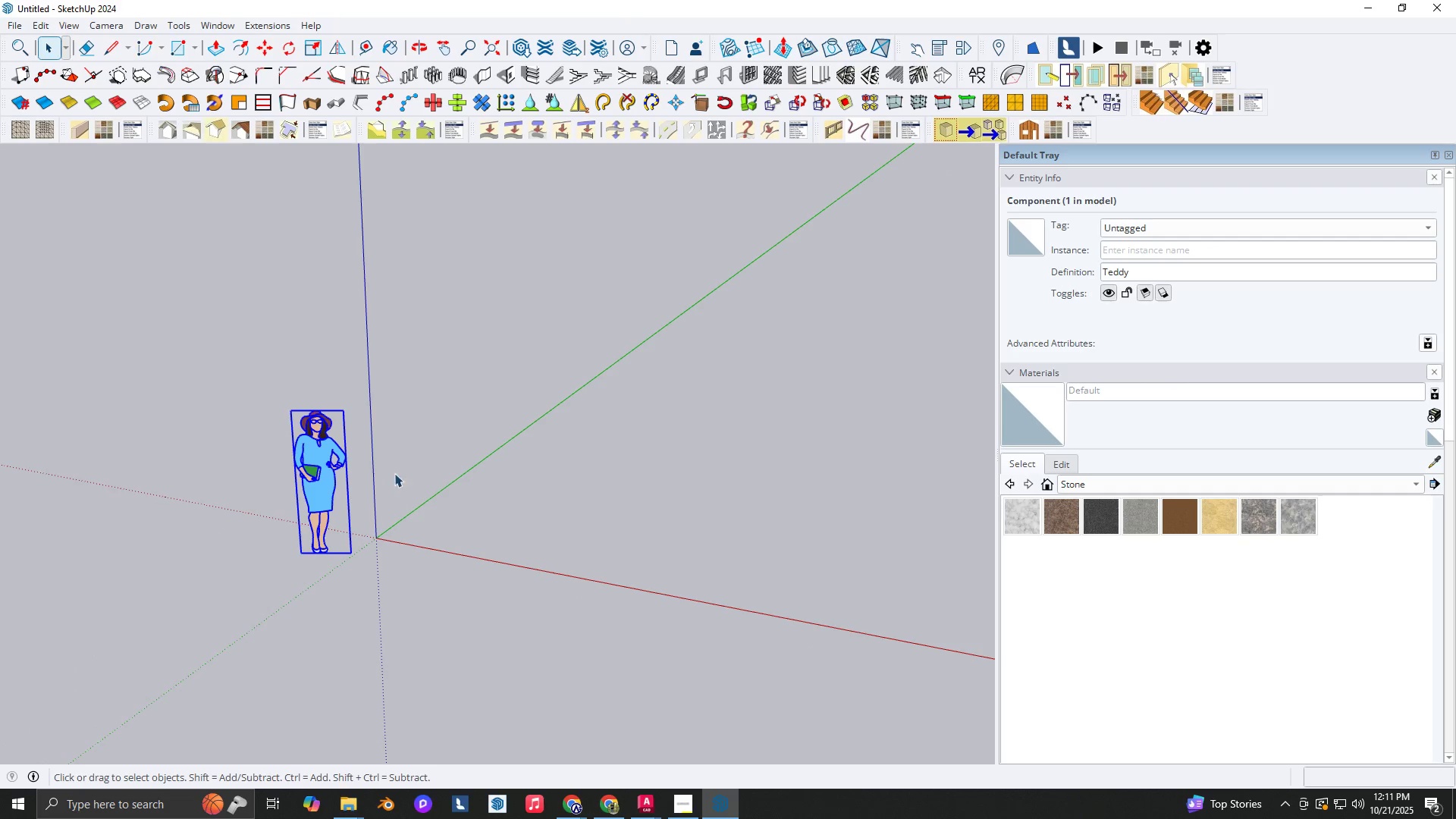 
type([Delete]rtrt15)
key(NumpadEnter)
 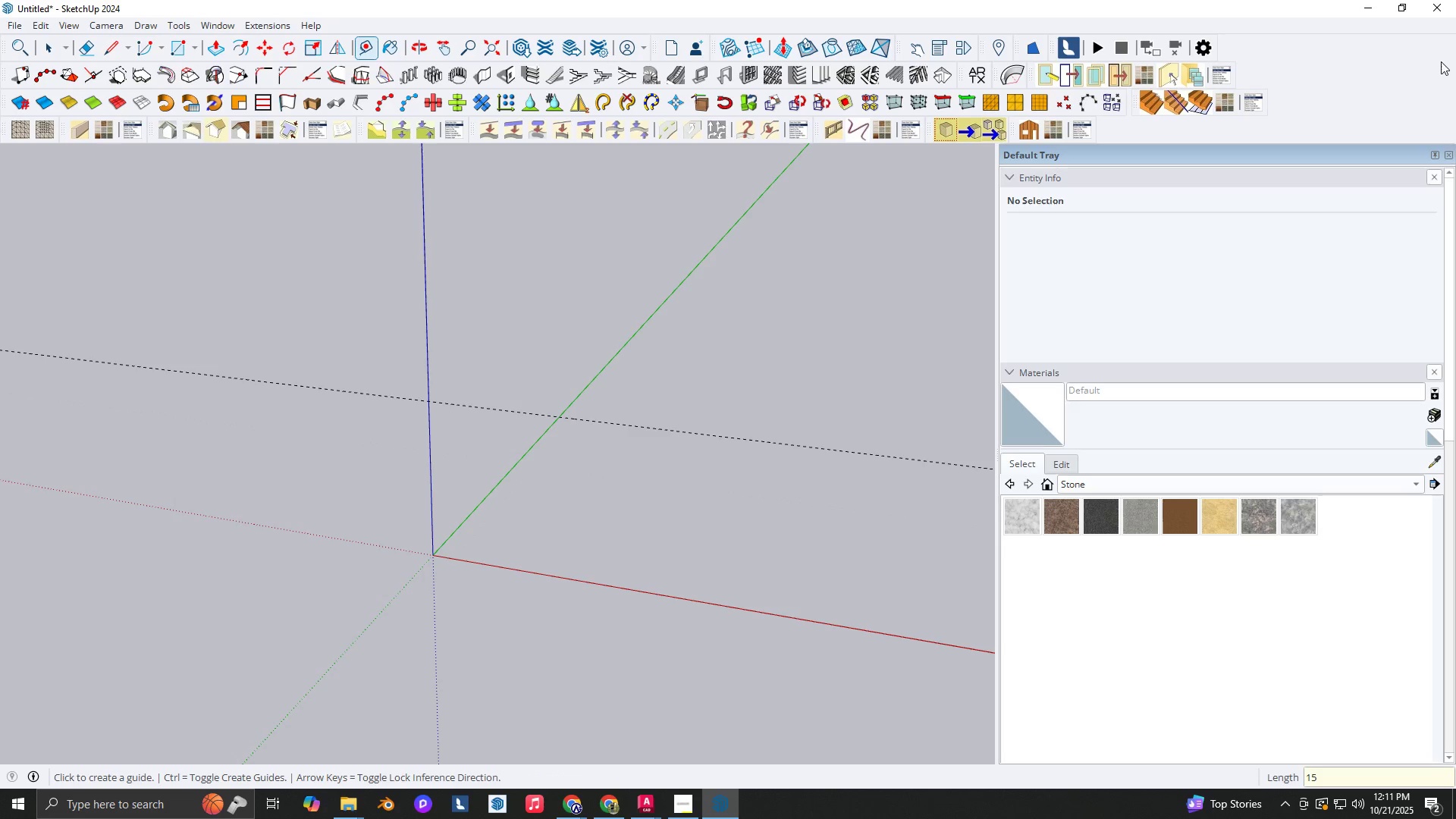 
scroll: coordinate [467, 565], scroll_direction: down, amount: 12.0
 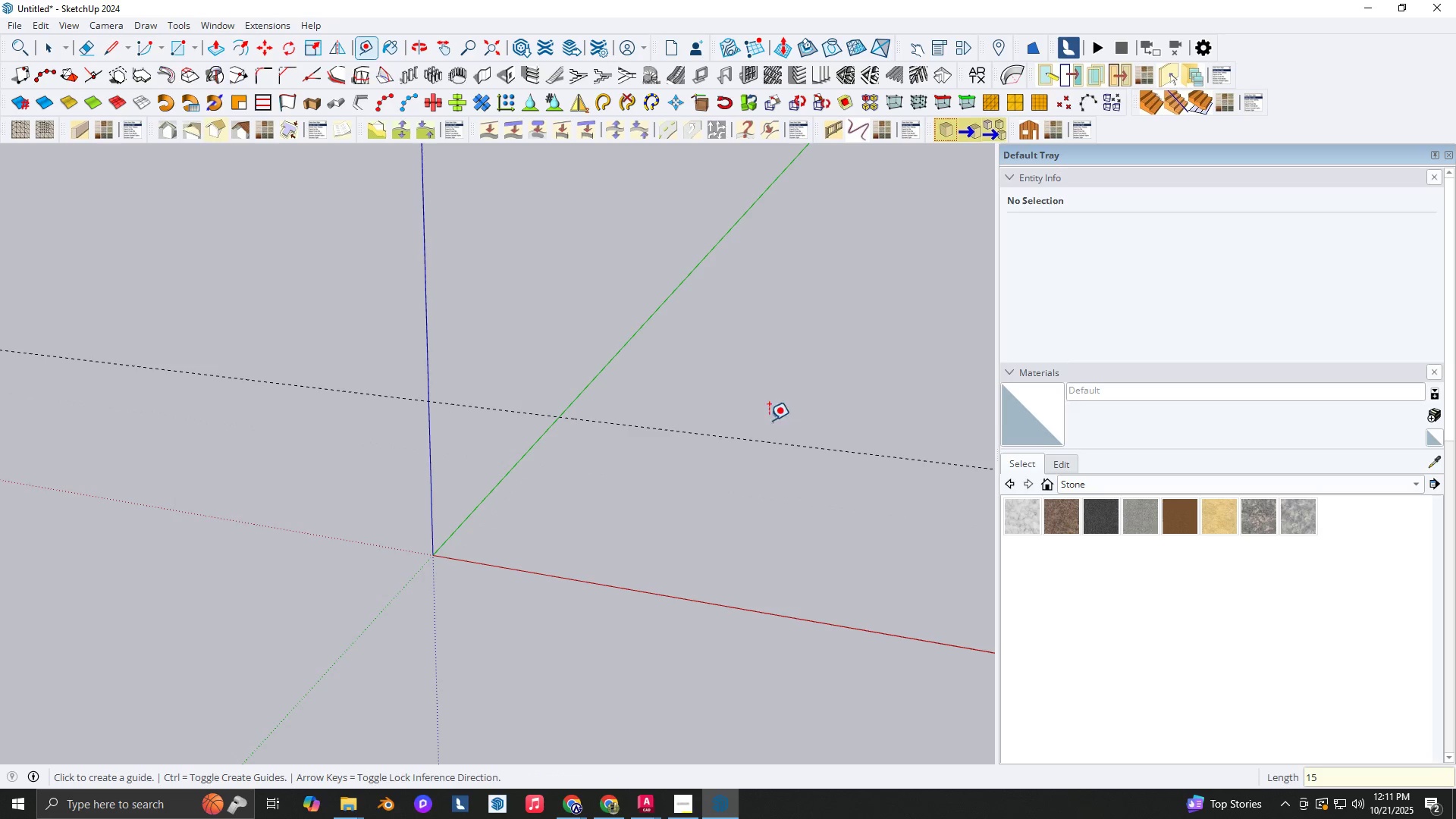 
left_click([523, 451])
 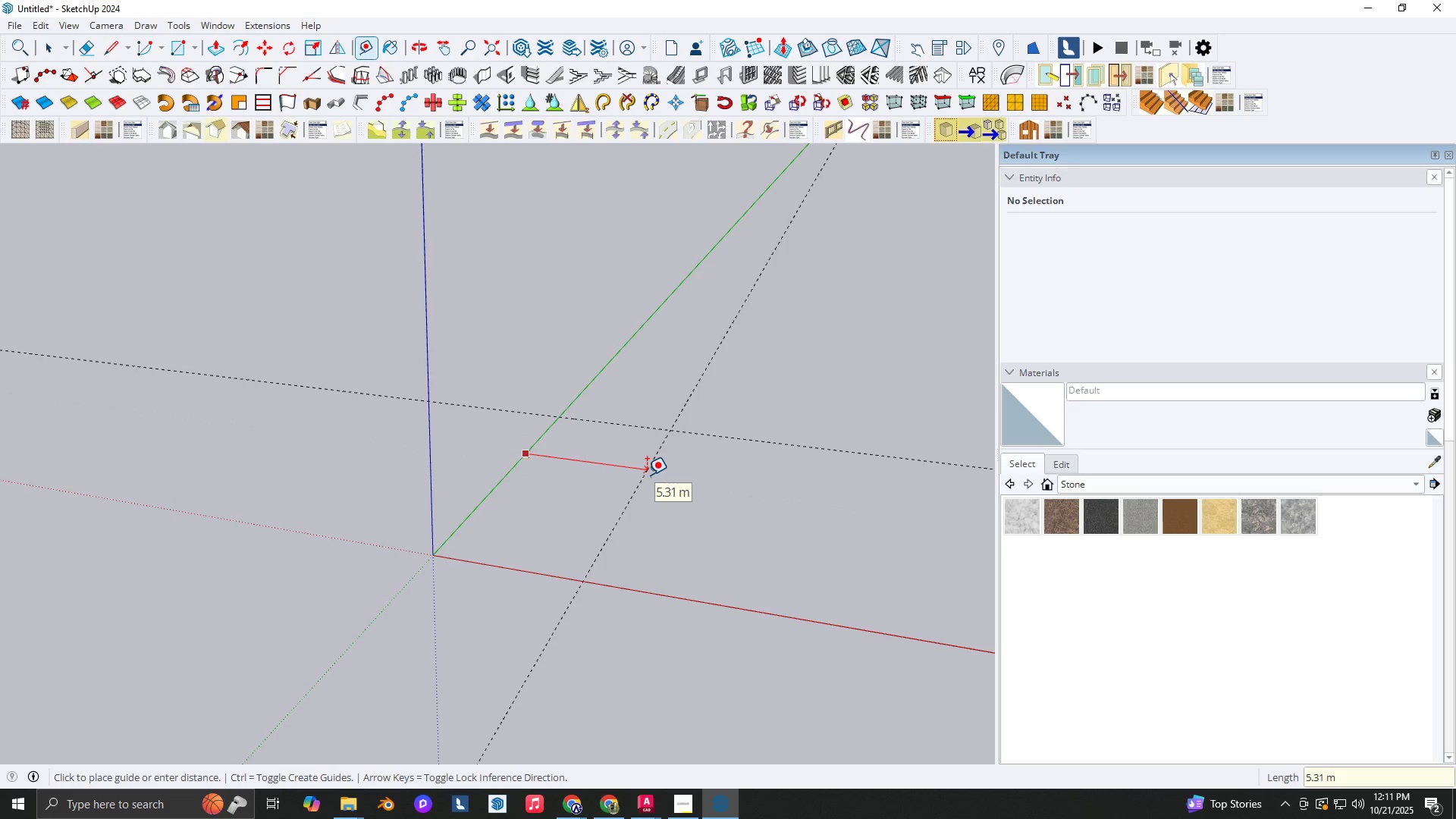 
key(Numpad2)
 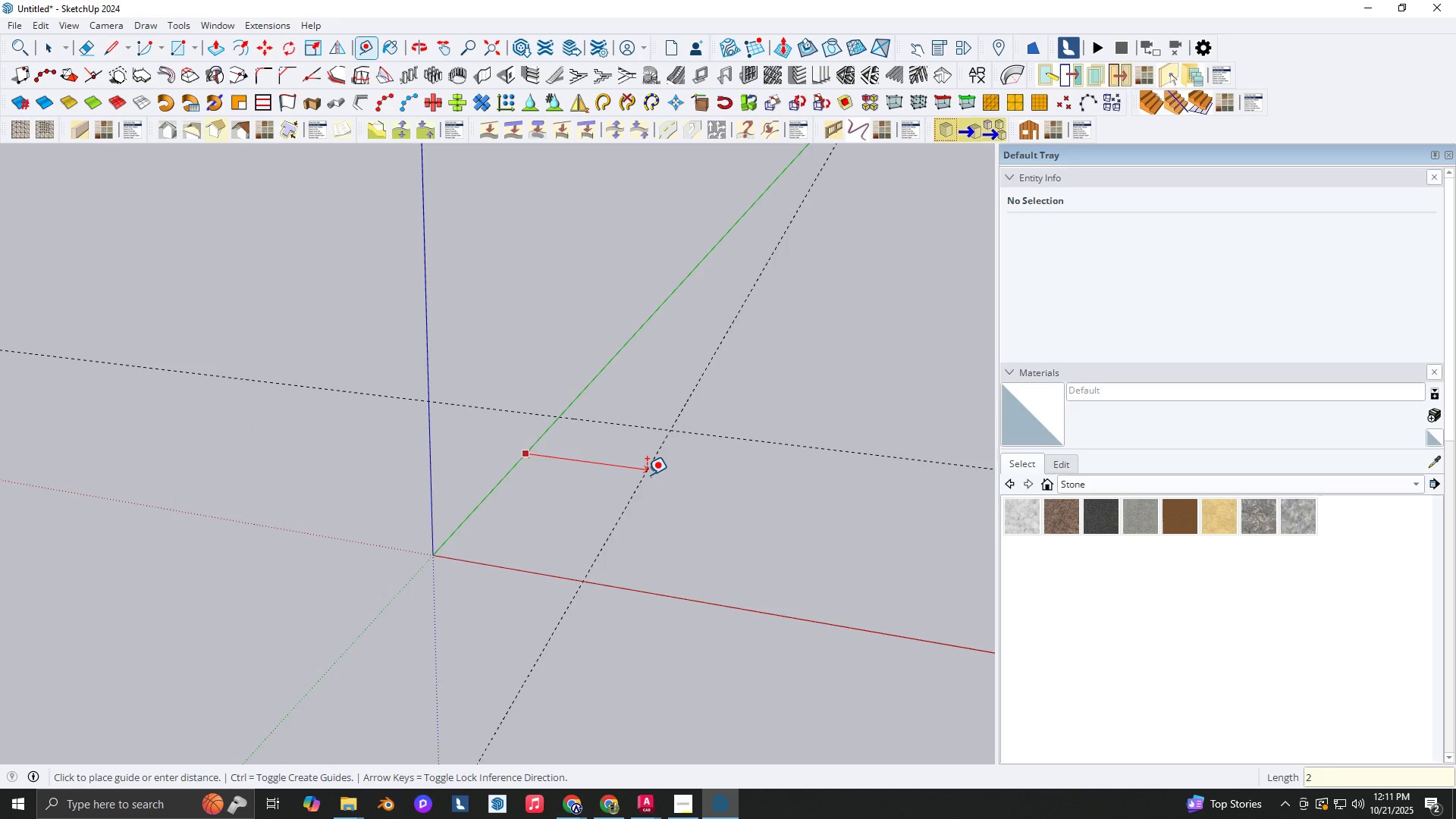 
key(Numpad0)
 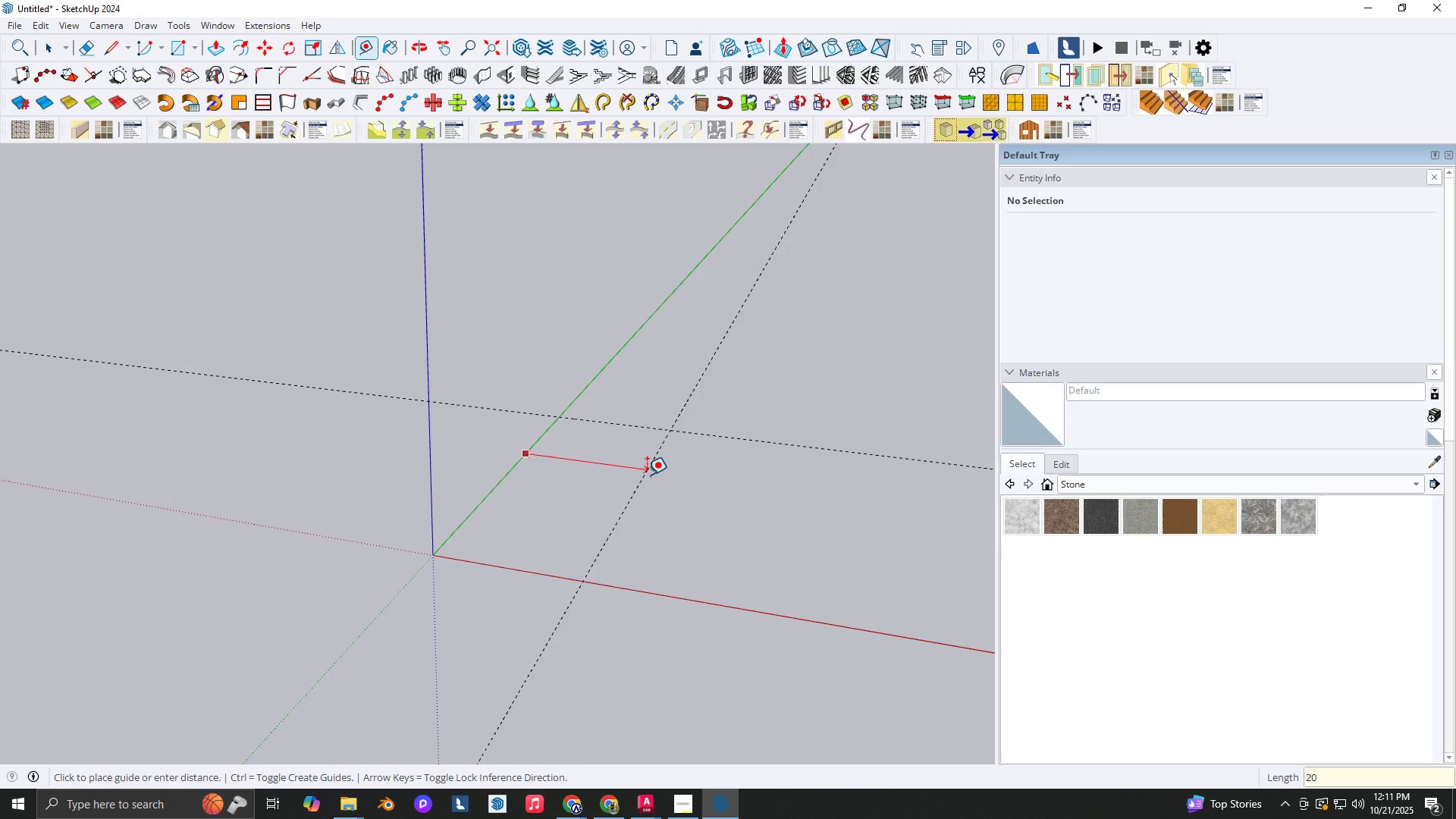 
key(NumpadEnter)
 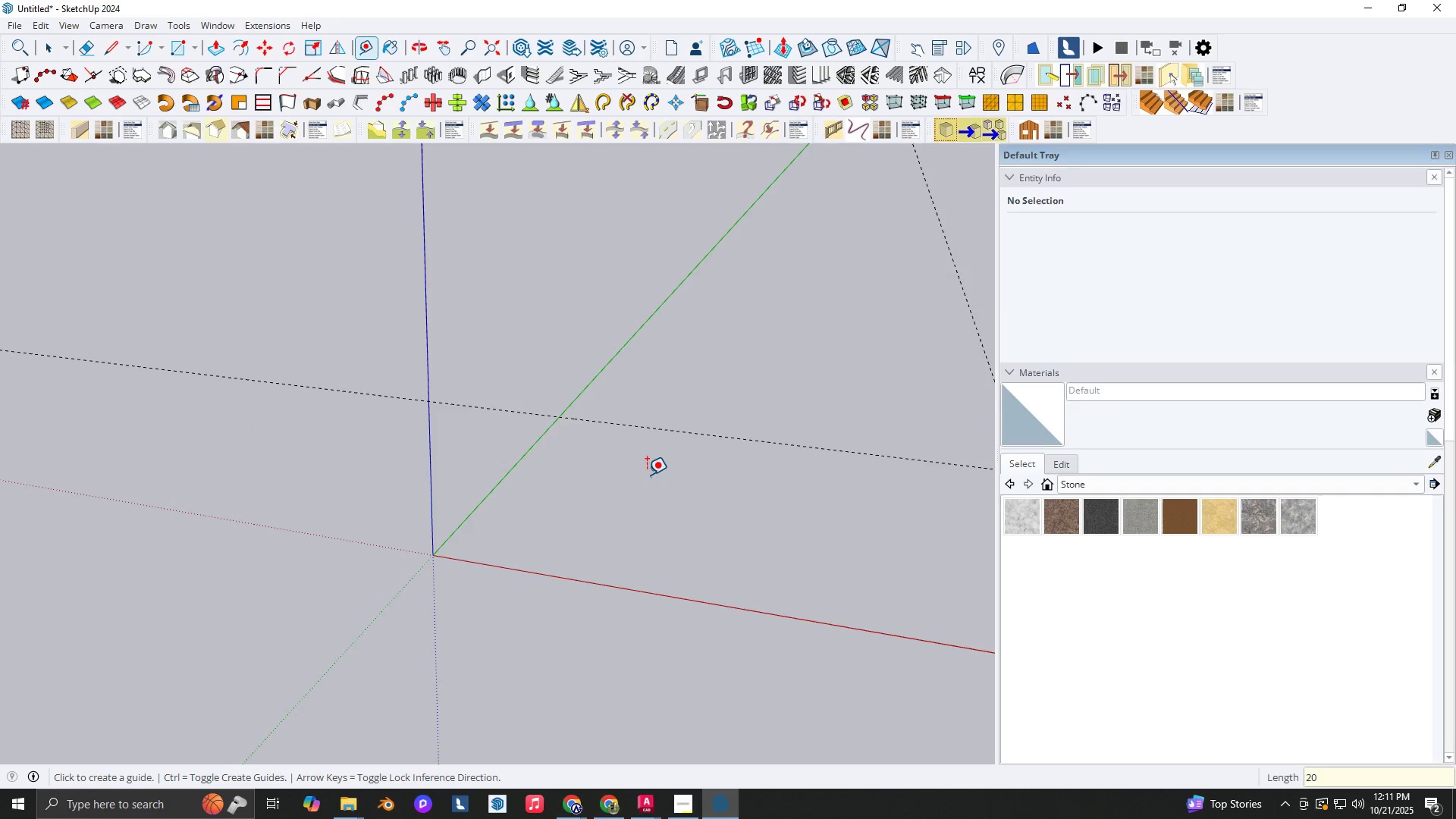 
scroll: coordinate [477, 411], scroll_direction: down, amount: 9.0
 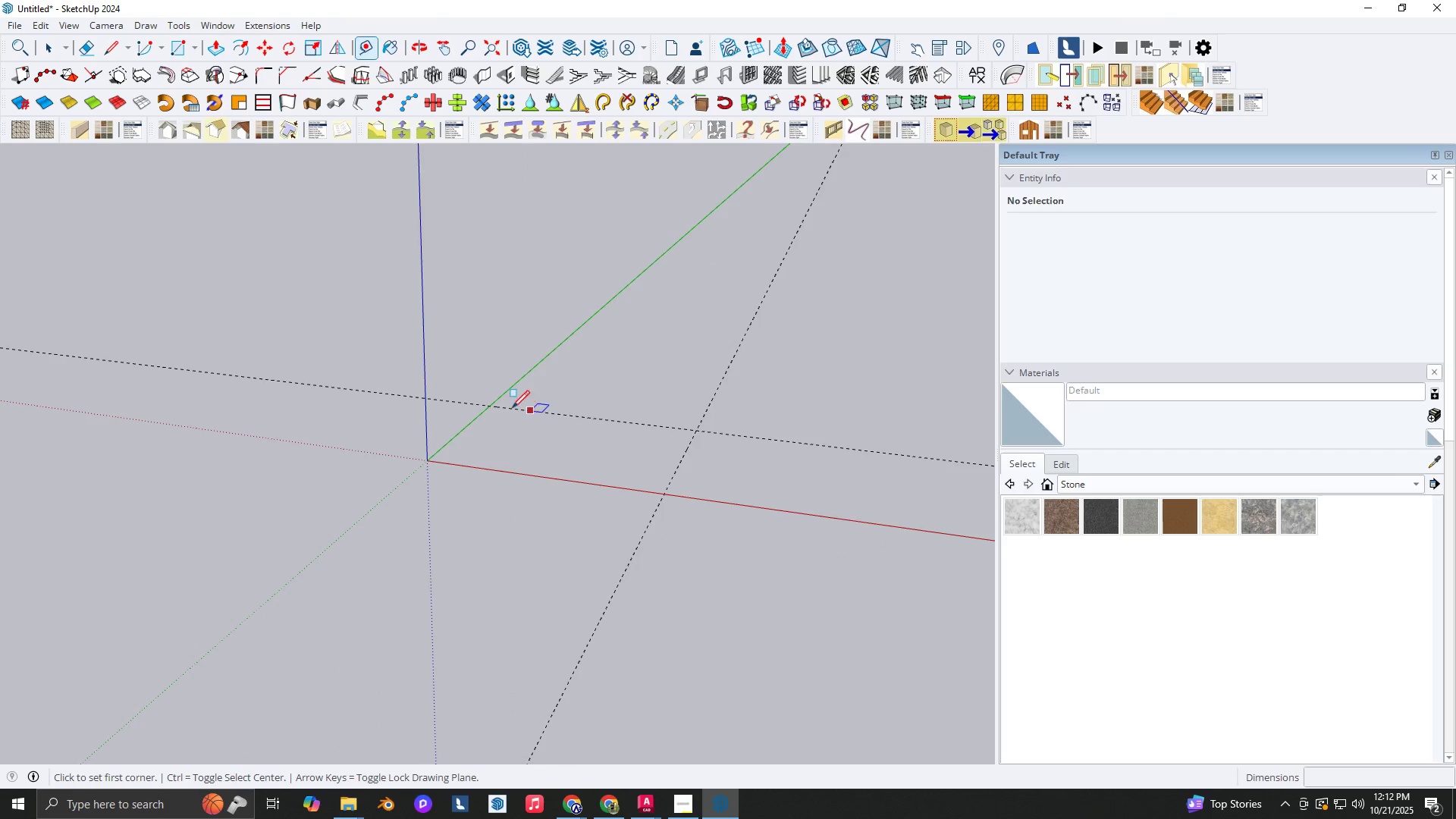 
key(Shift+ShiftLeft)
 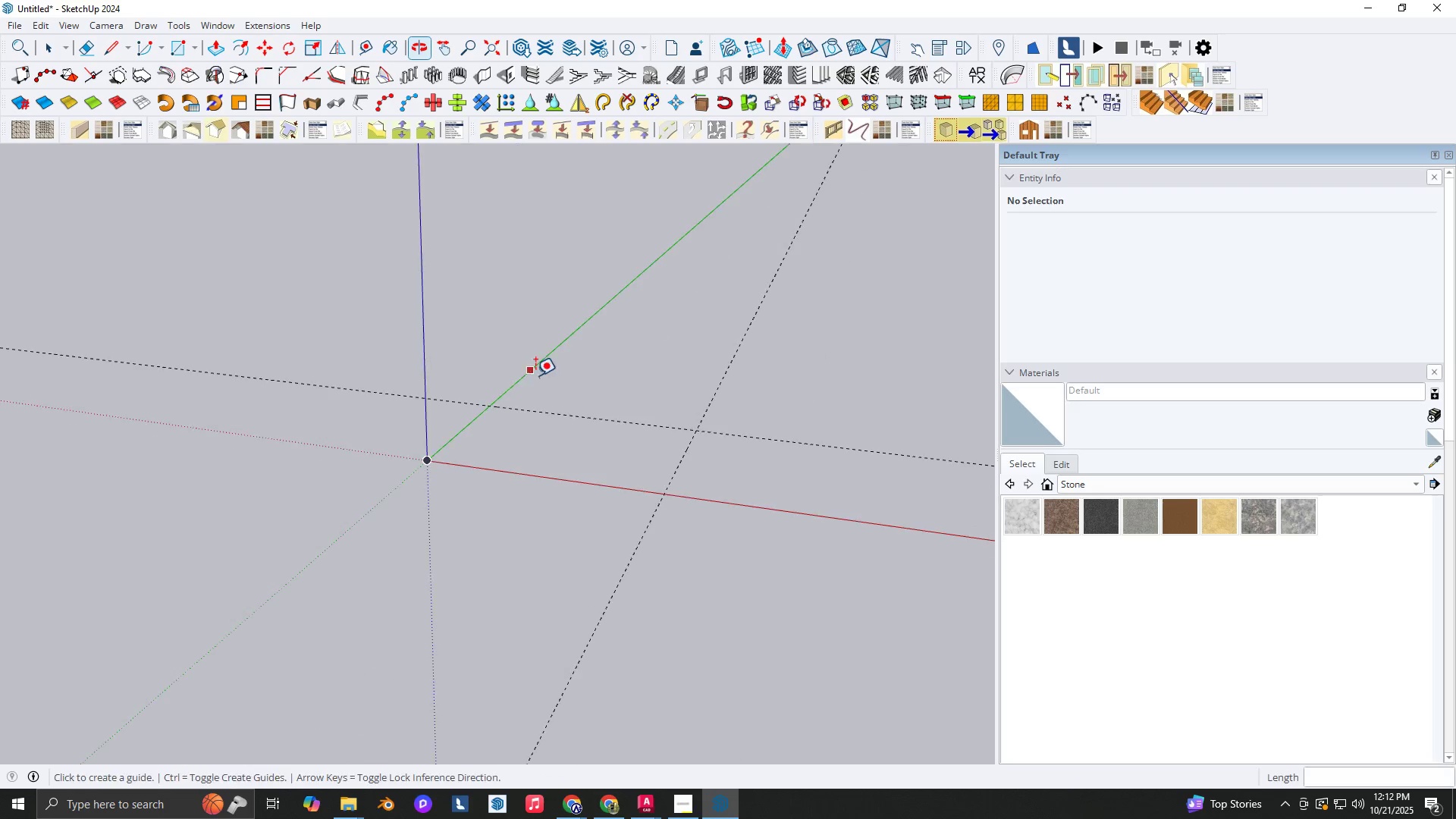 
key(R)
 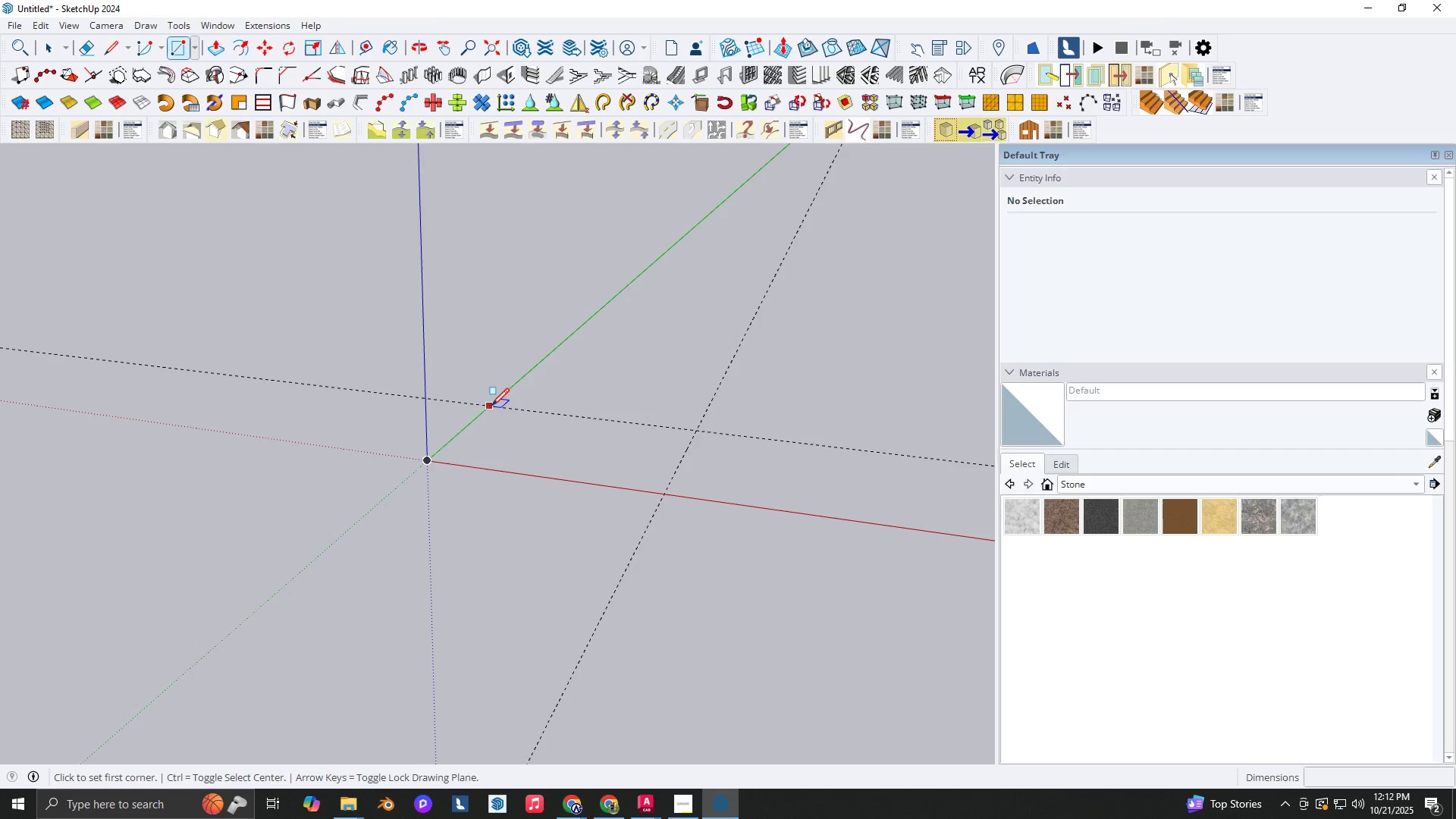 
left_click_drag(start_coordinate=[491, 406], to_coordinate=[495, 410])
 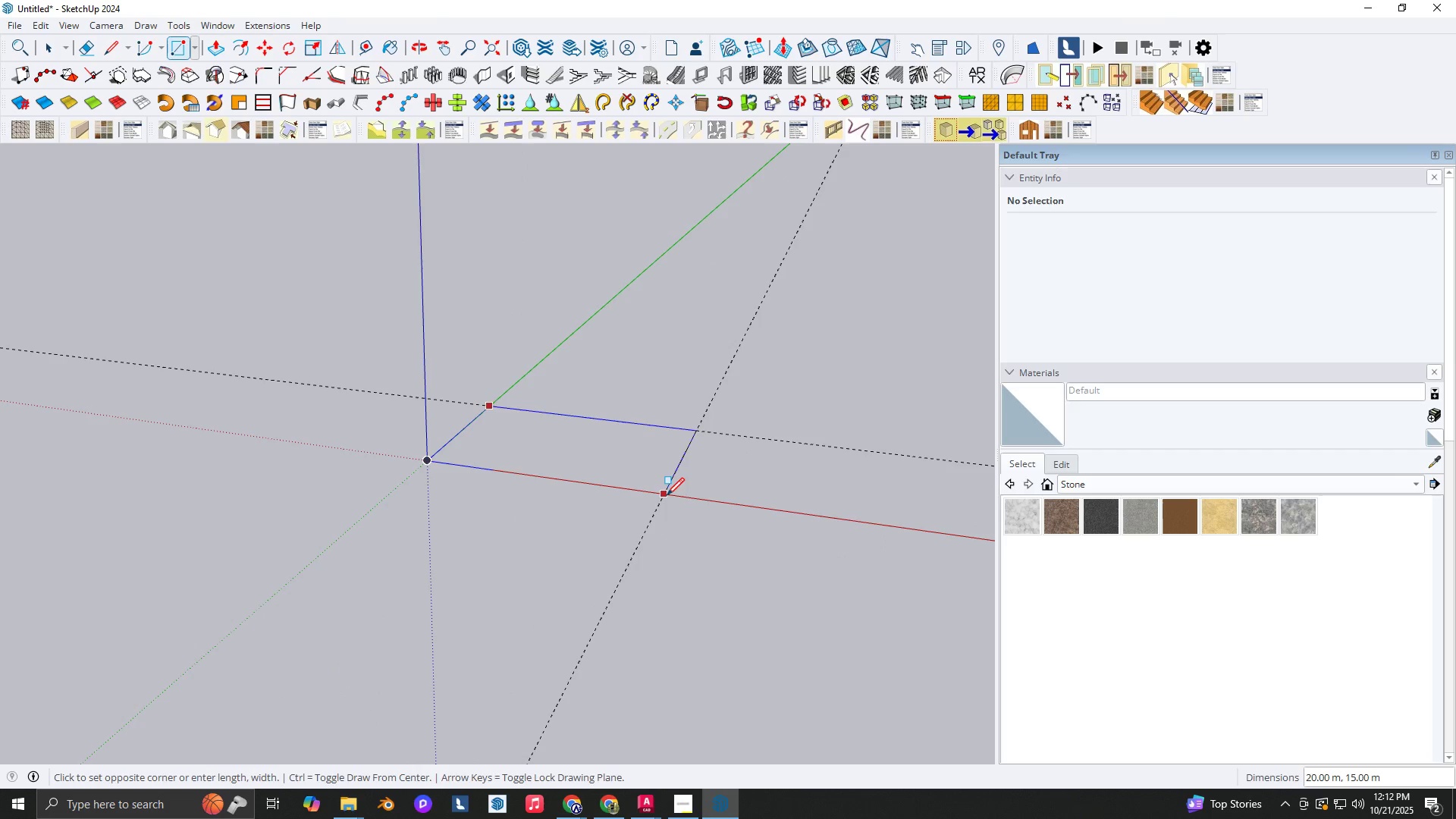 
left_click([664, 493])
 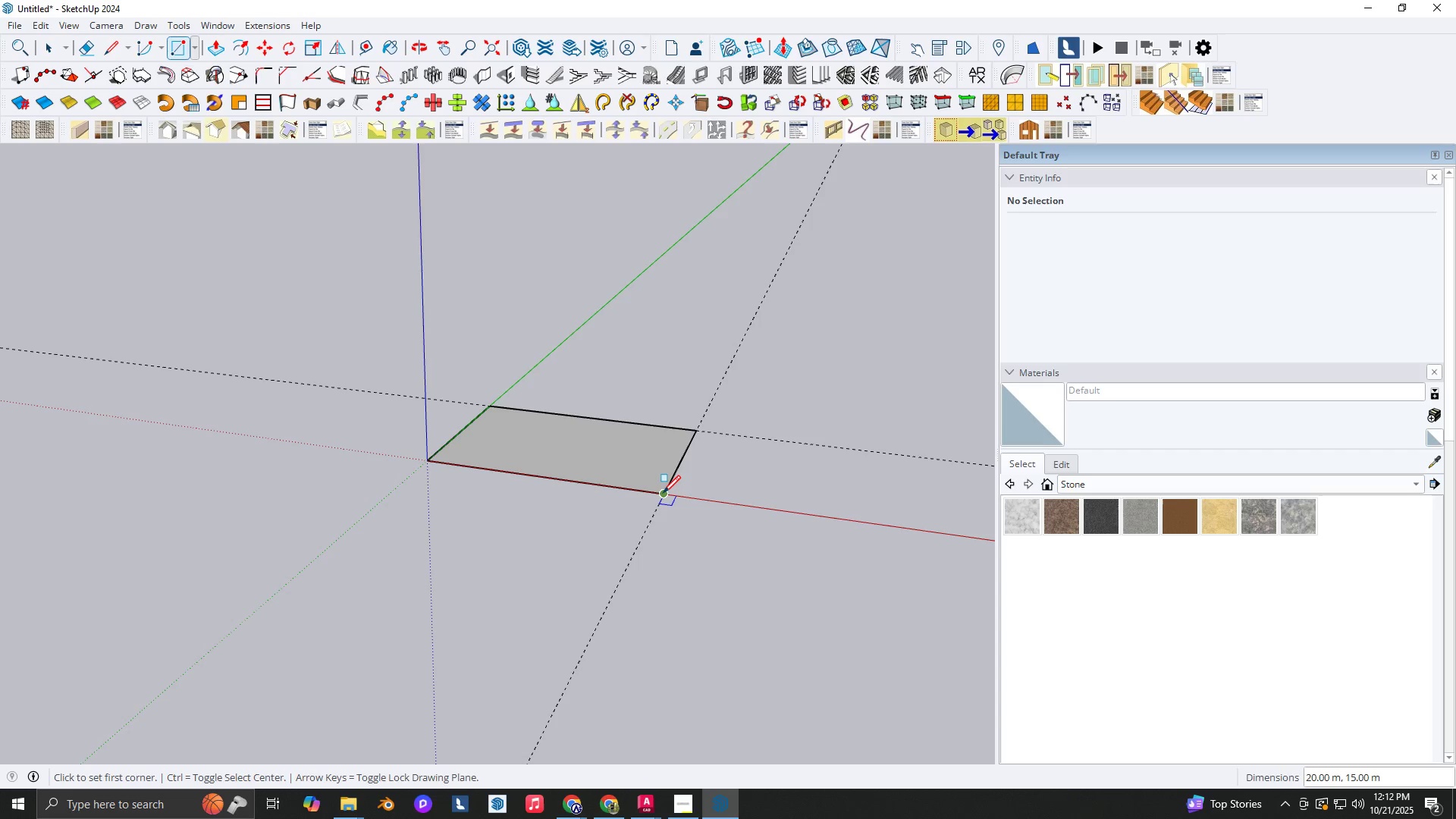 
wait(11.09)
 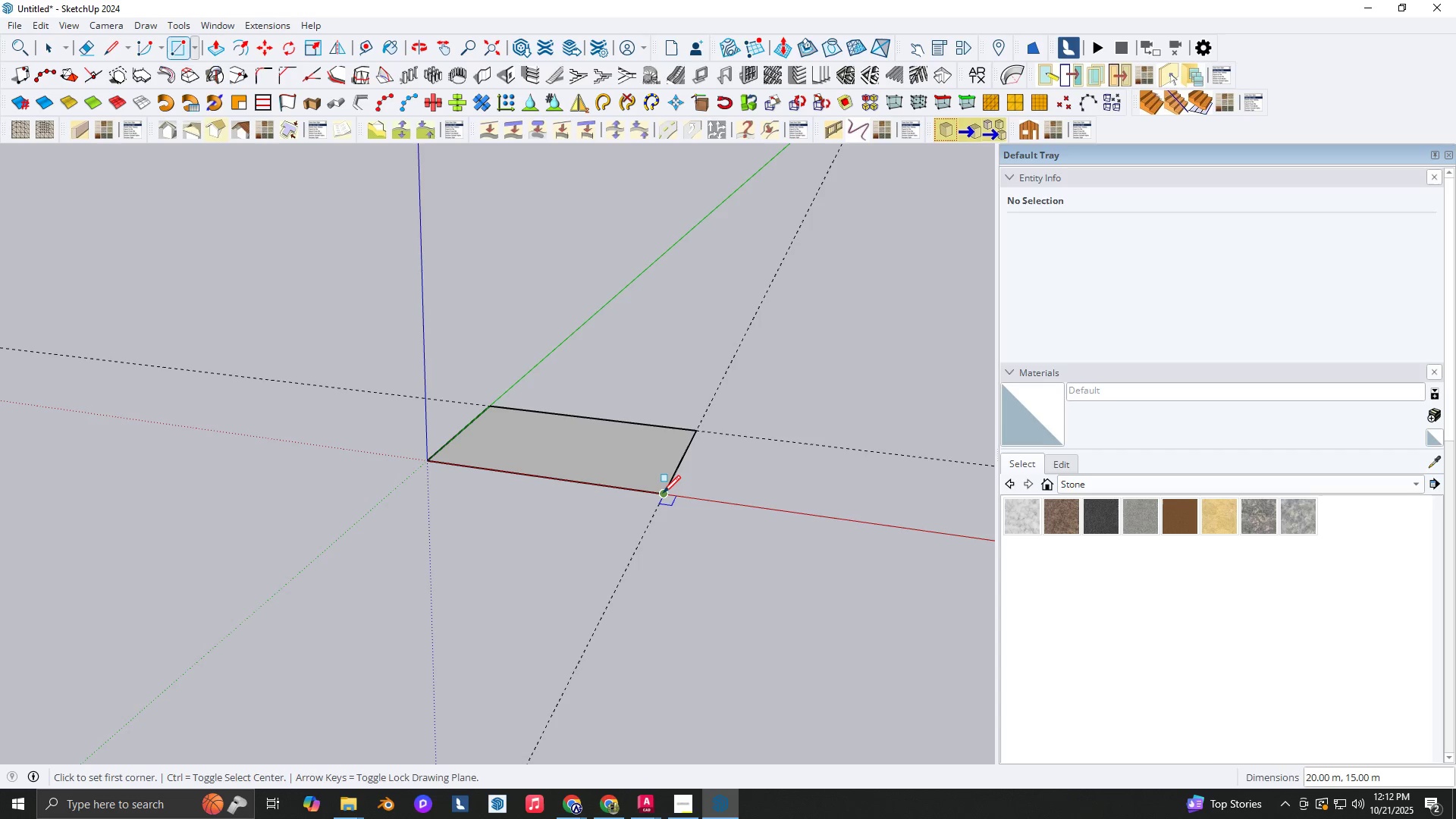 
scroll: coordinate [580, 457], scroll_direction: up, amount: 2.0
 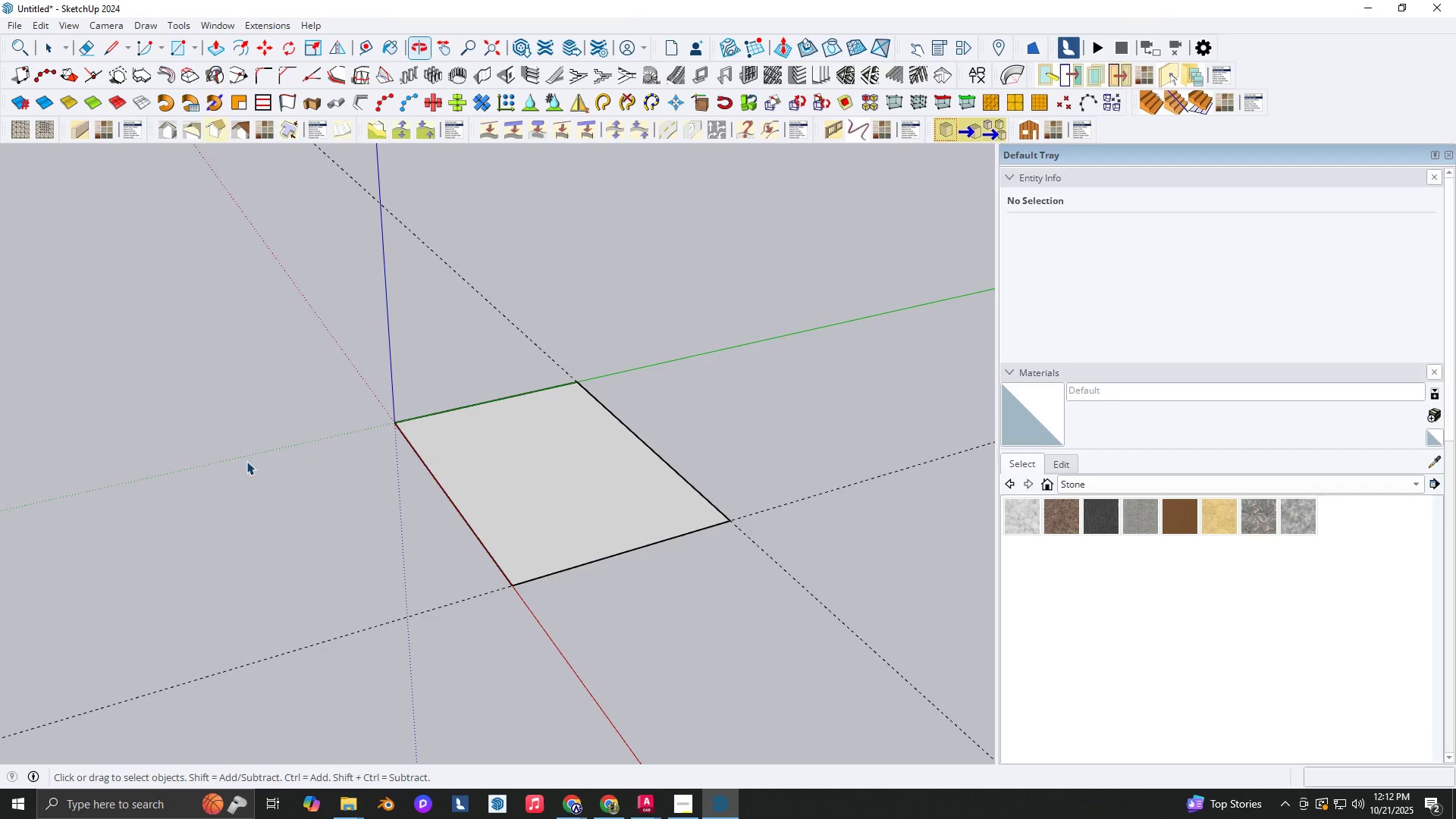 
key(Space)
 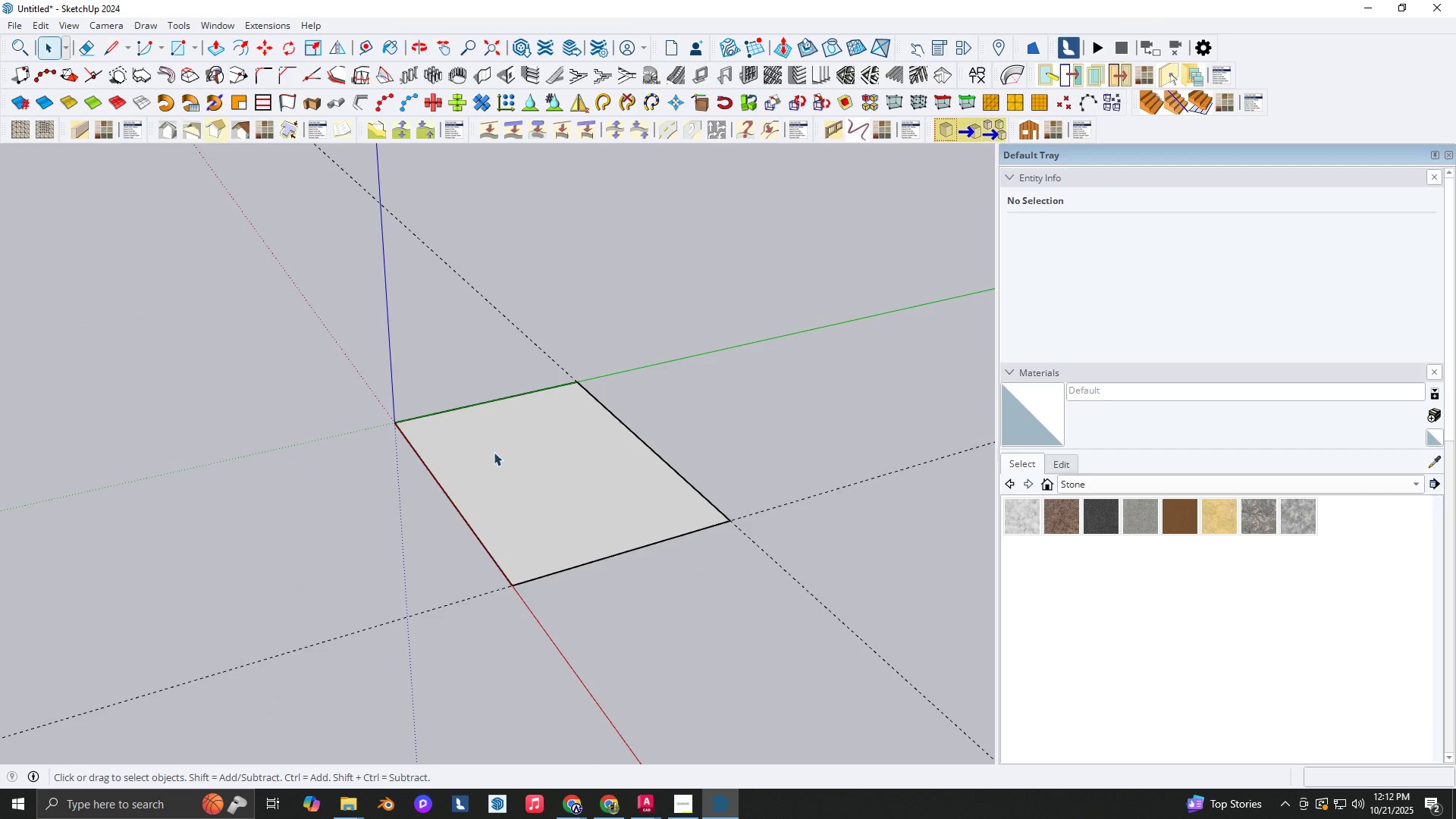 
scroll: coordinate [694, 504], scroll_direction: down, amount: 3.0
 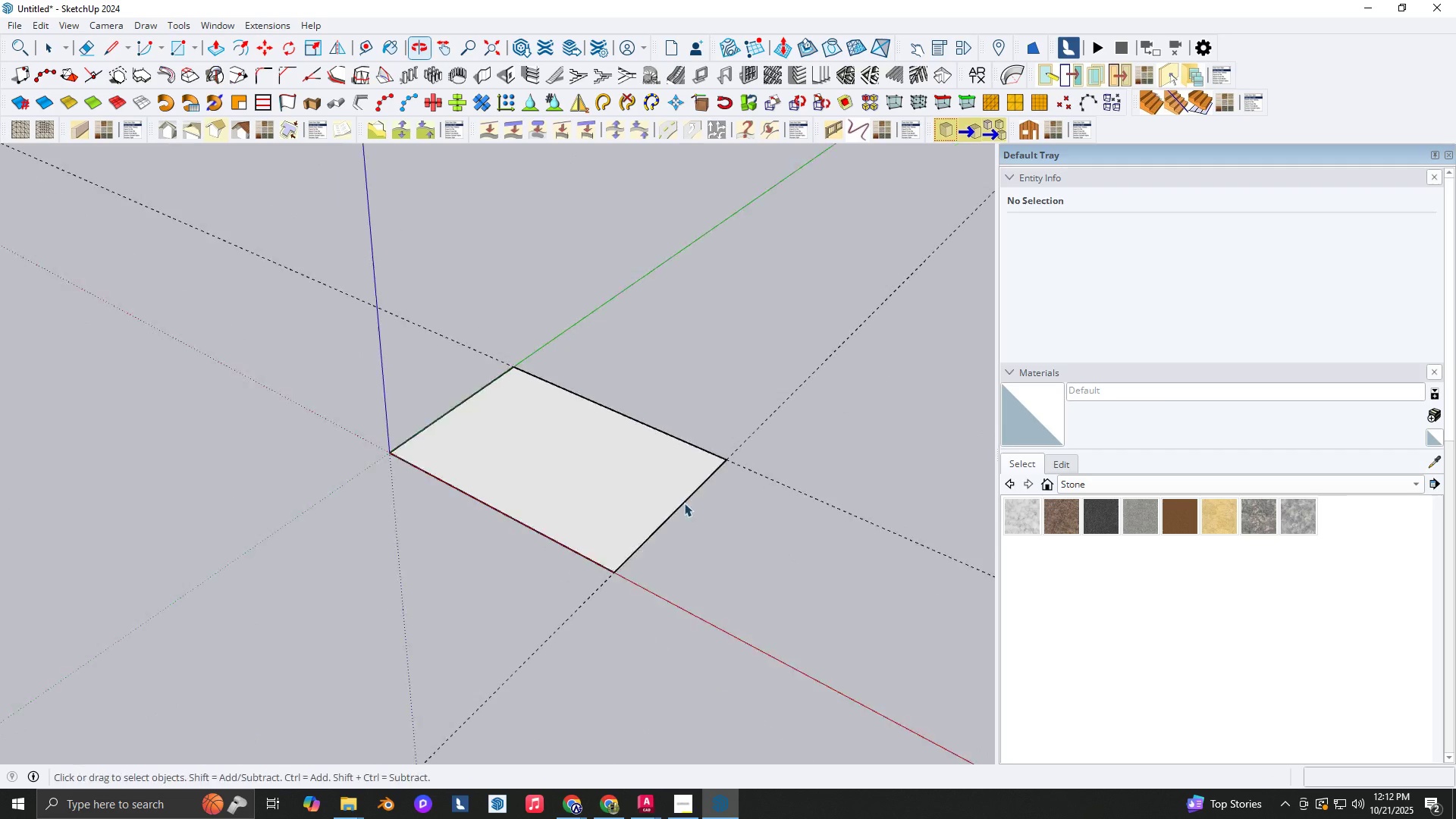 
key(Space)
 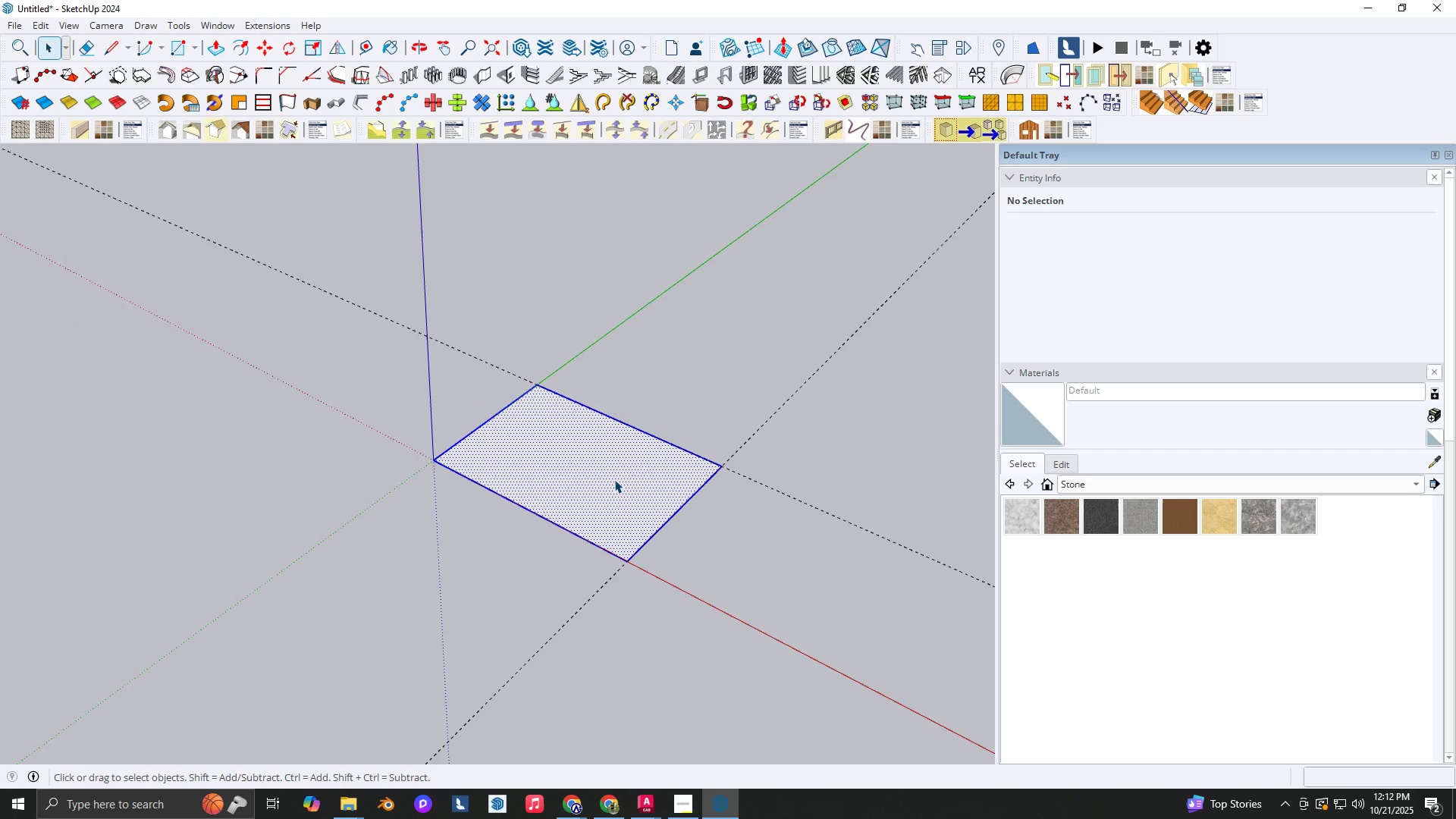 
double_click([614, 479])
 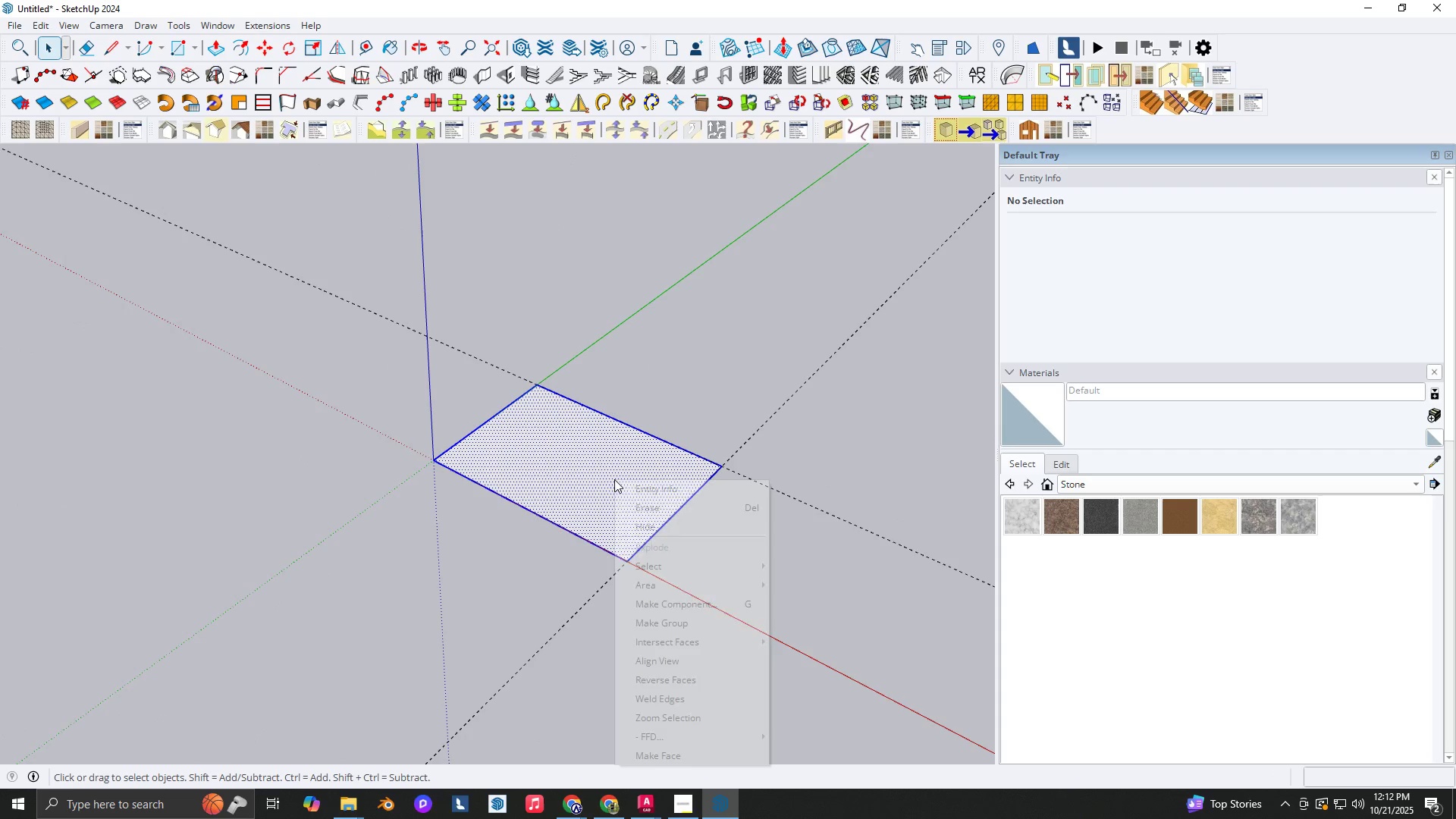 
right_click([614, 479])
 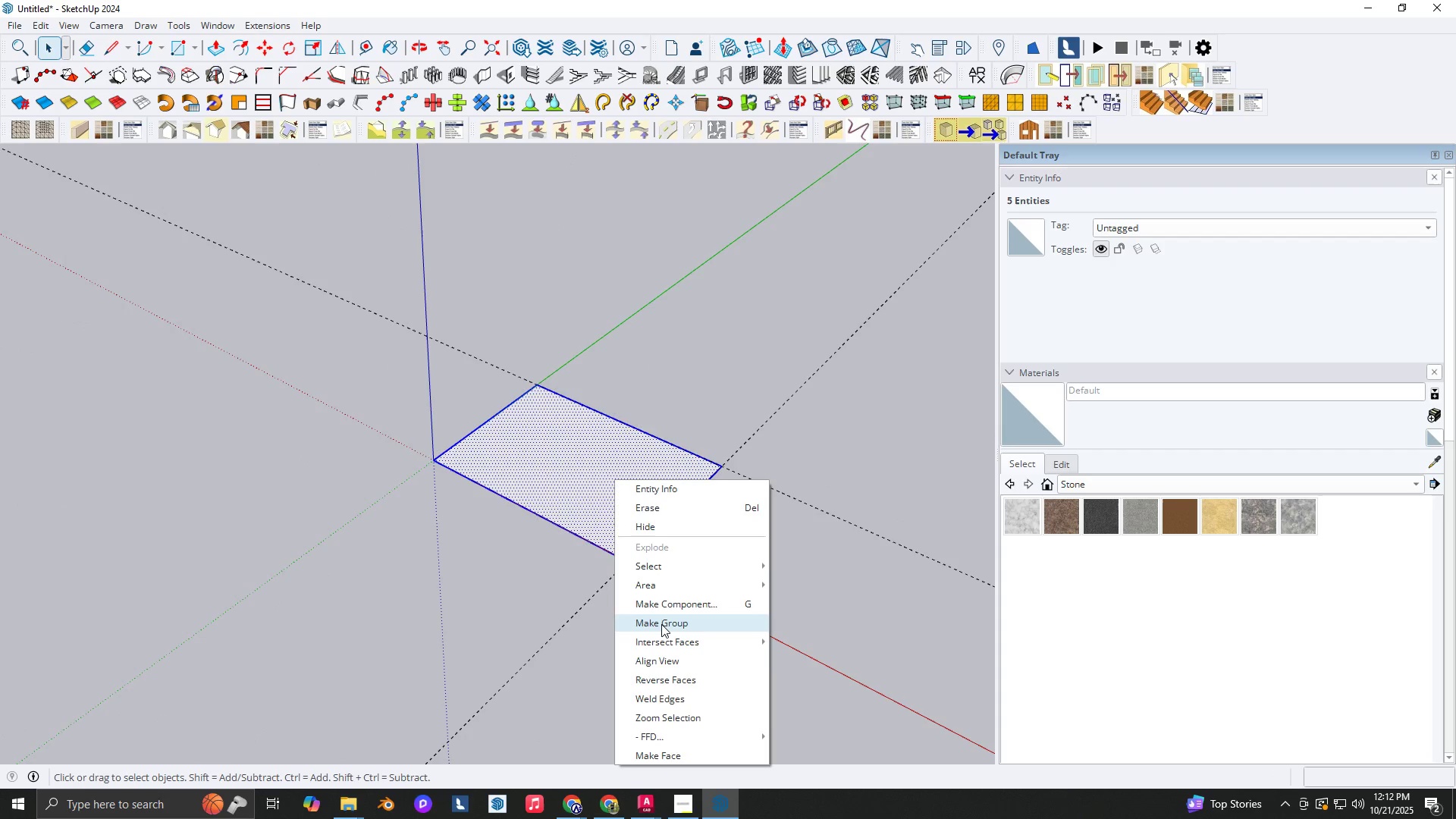 
left_click([661, 624])
 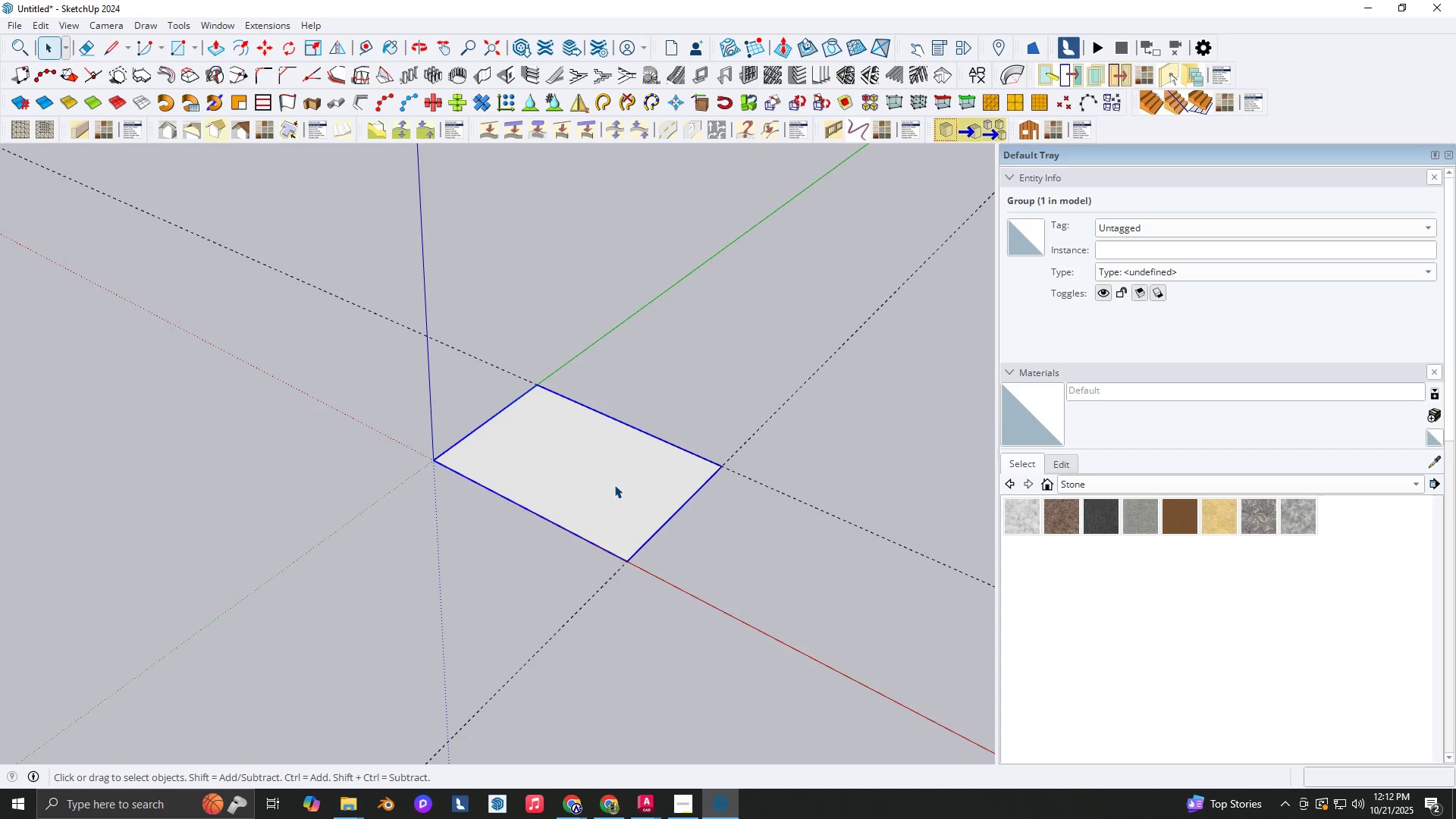 
type(jnbm)
 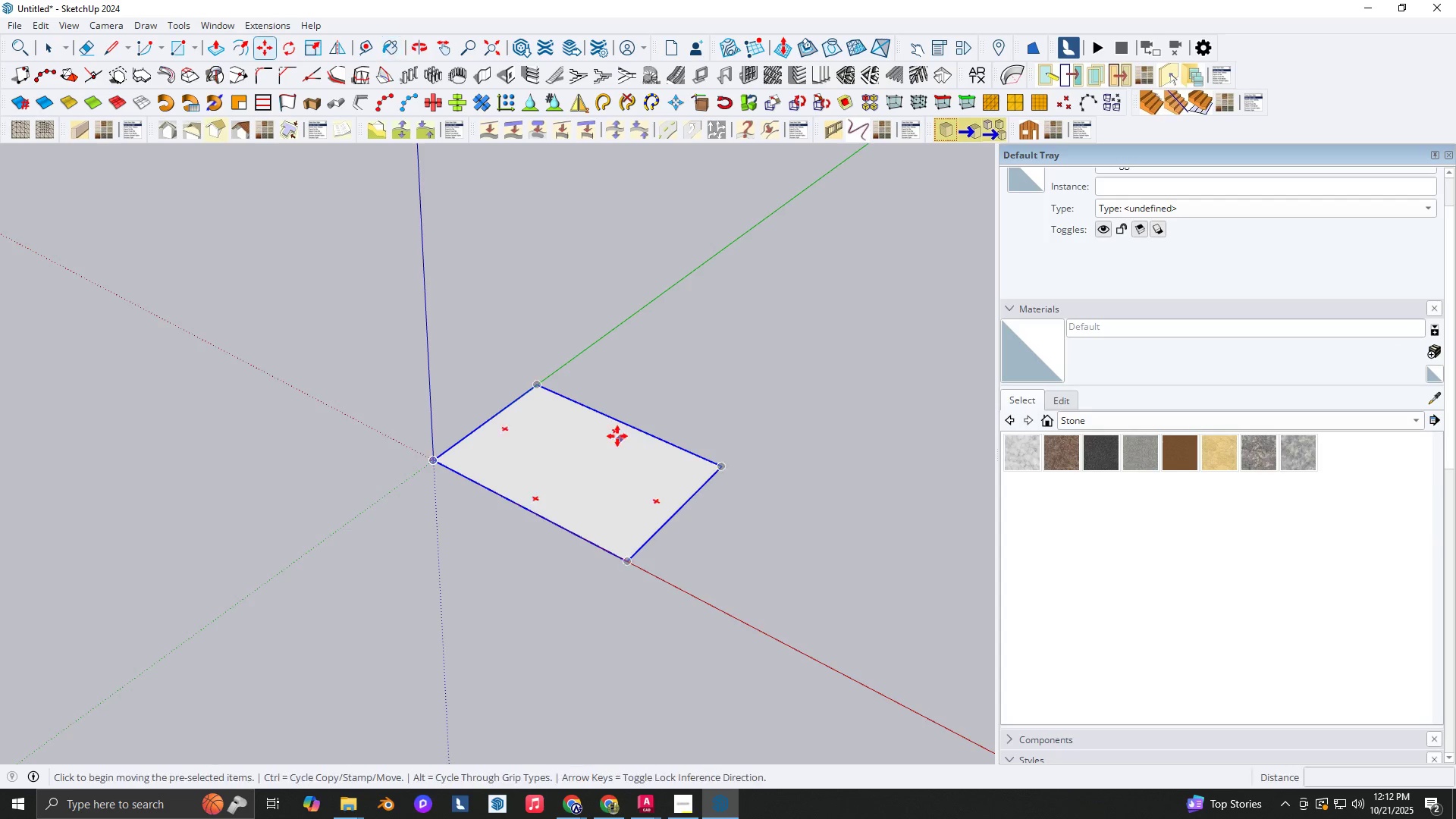 
scroll: coordinate [617, 436], scroll_direction: up, amount: 2.0
 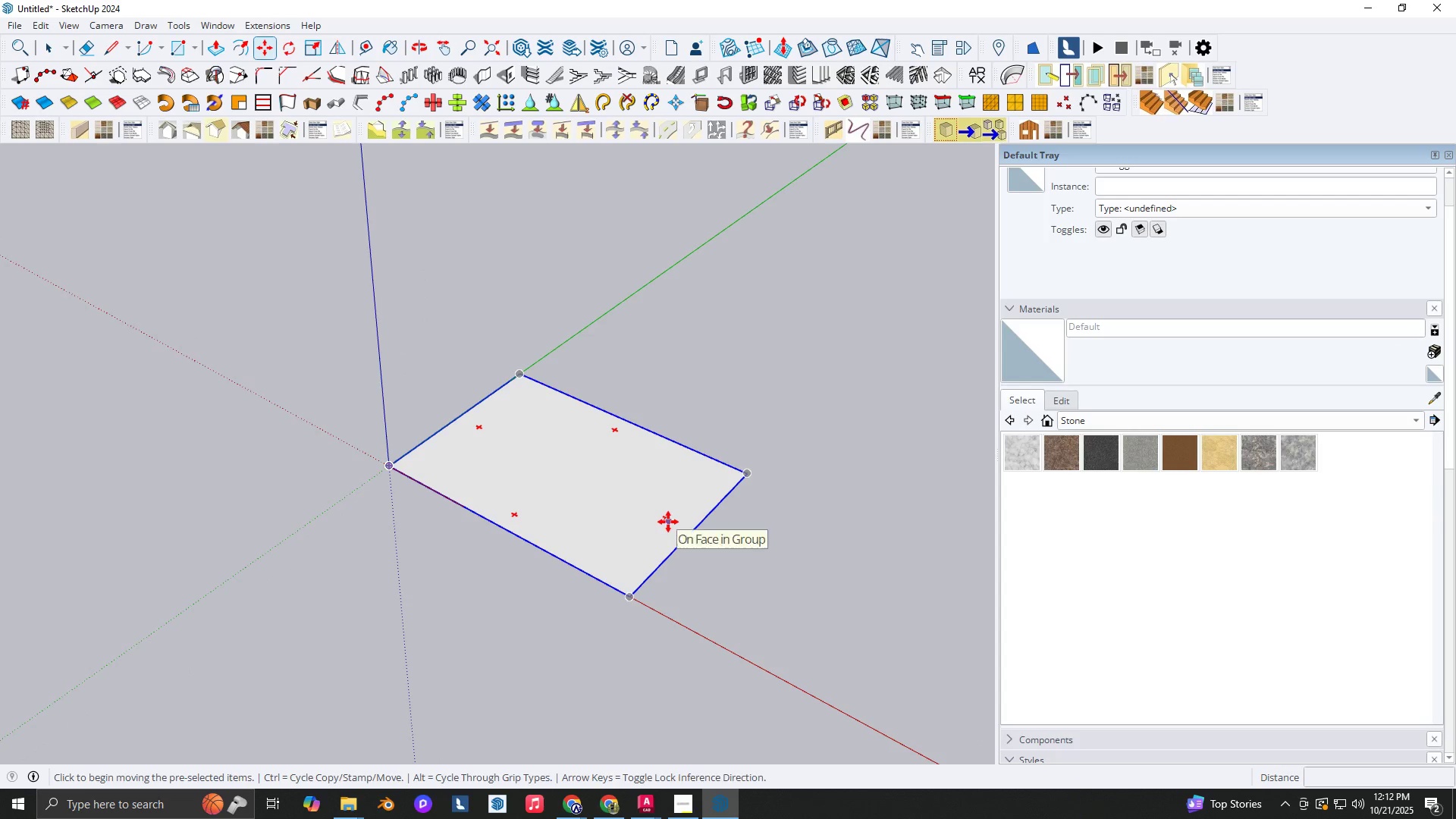 
left_click([668, 519])
 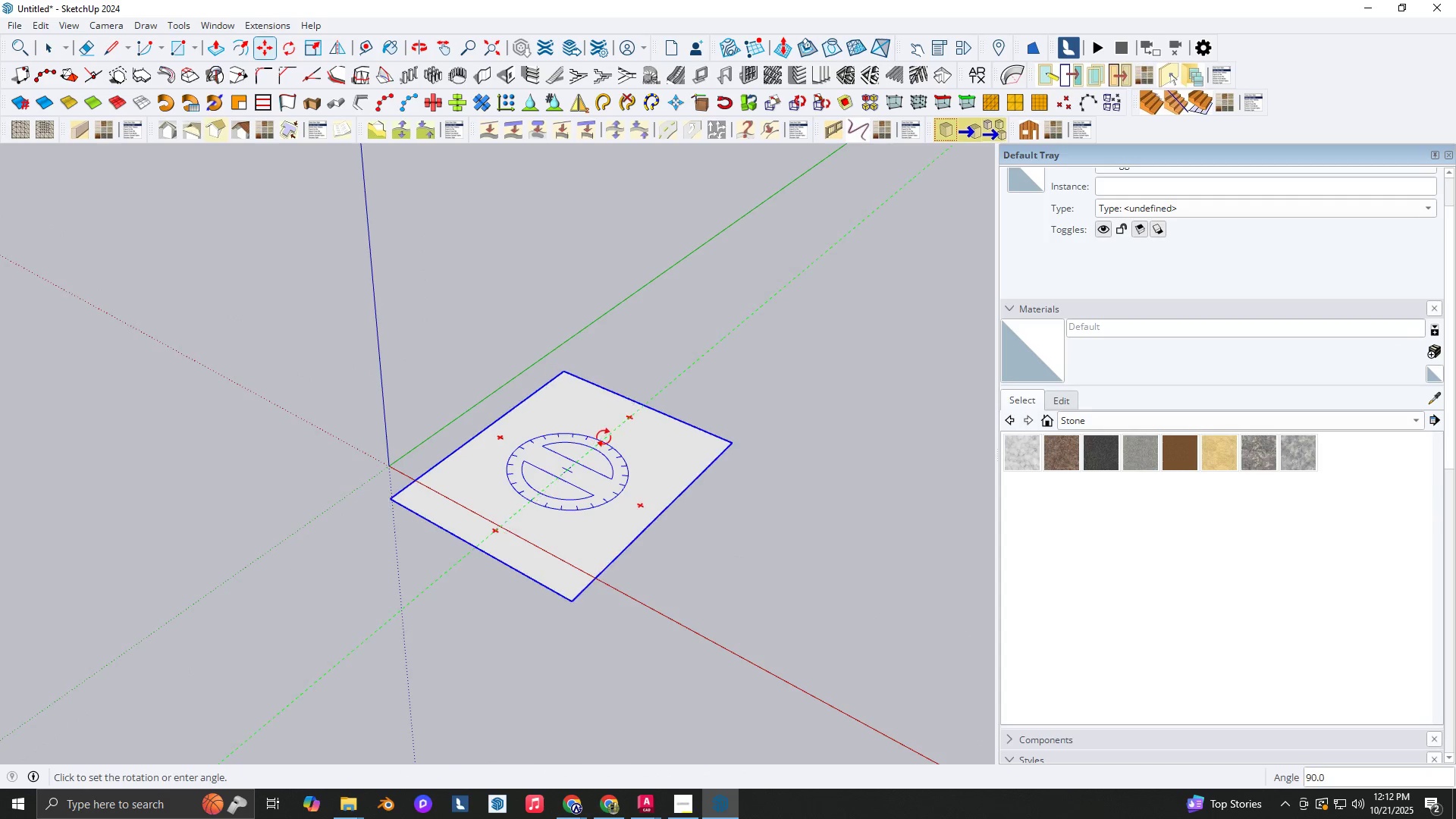 
left_click([604, 438])
 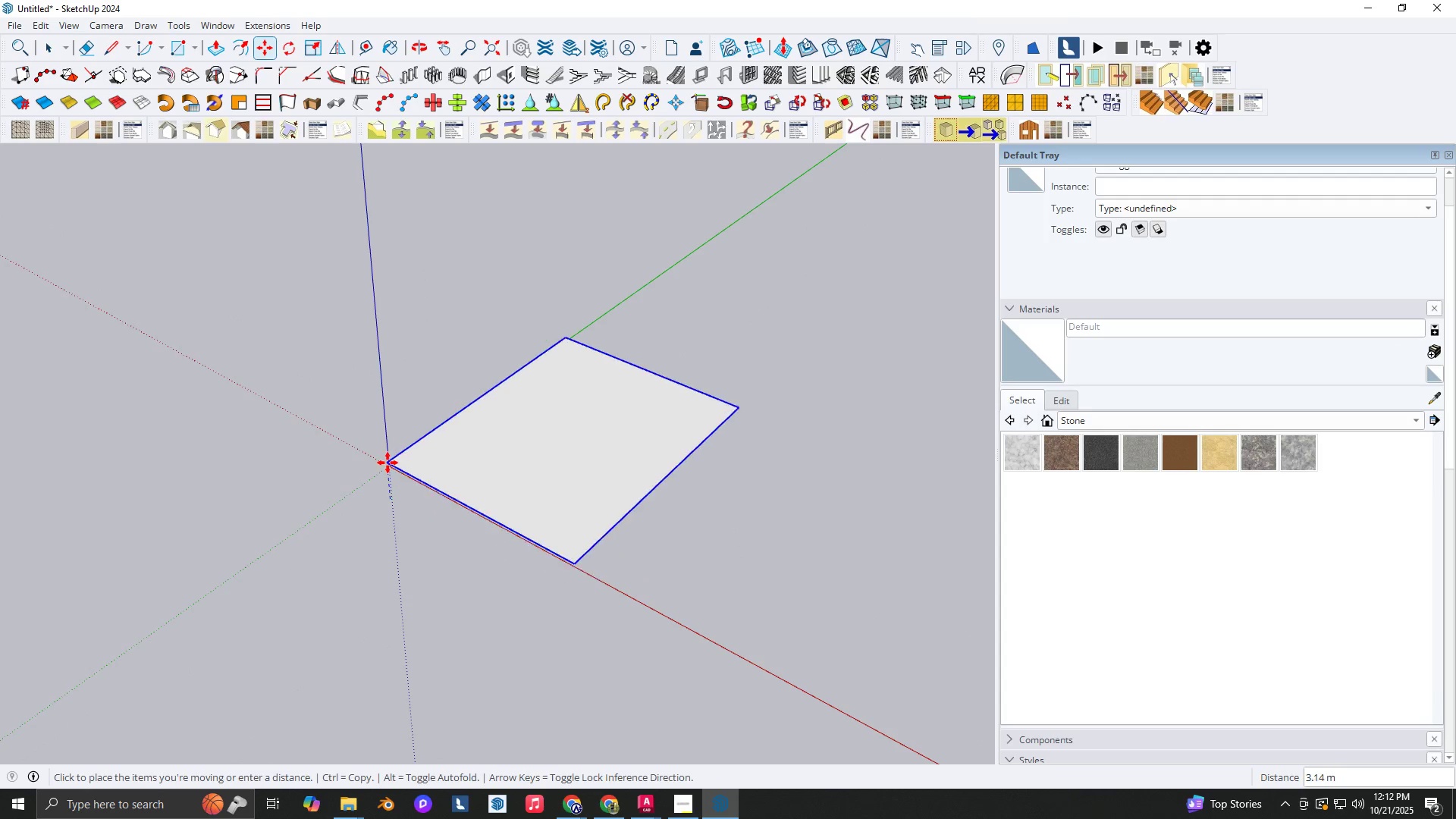 
left_click([388, 464])
 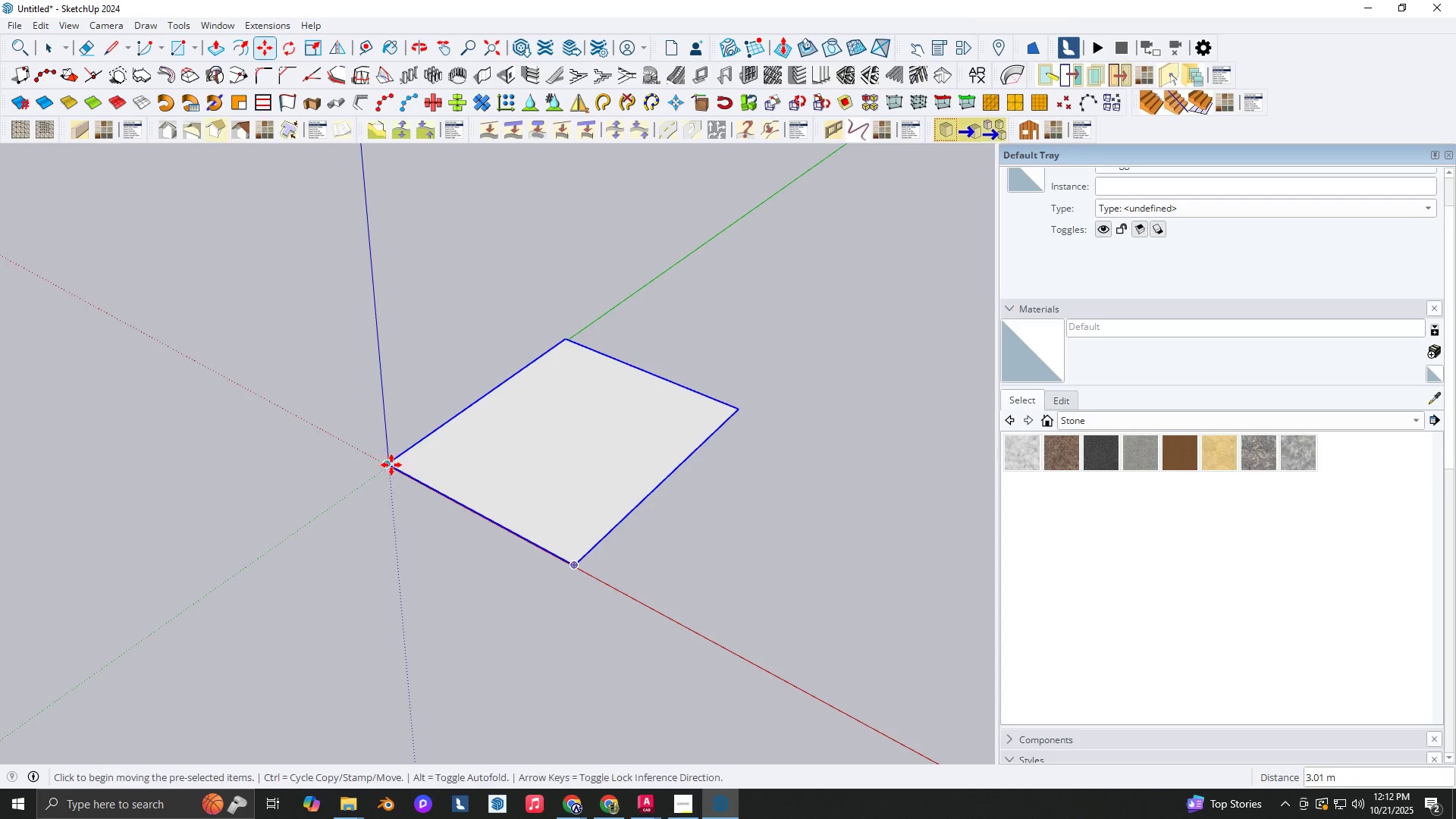 
scroll: coordinate [408, 473], scroll_direction: up, amount: 8.0
 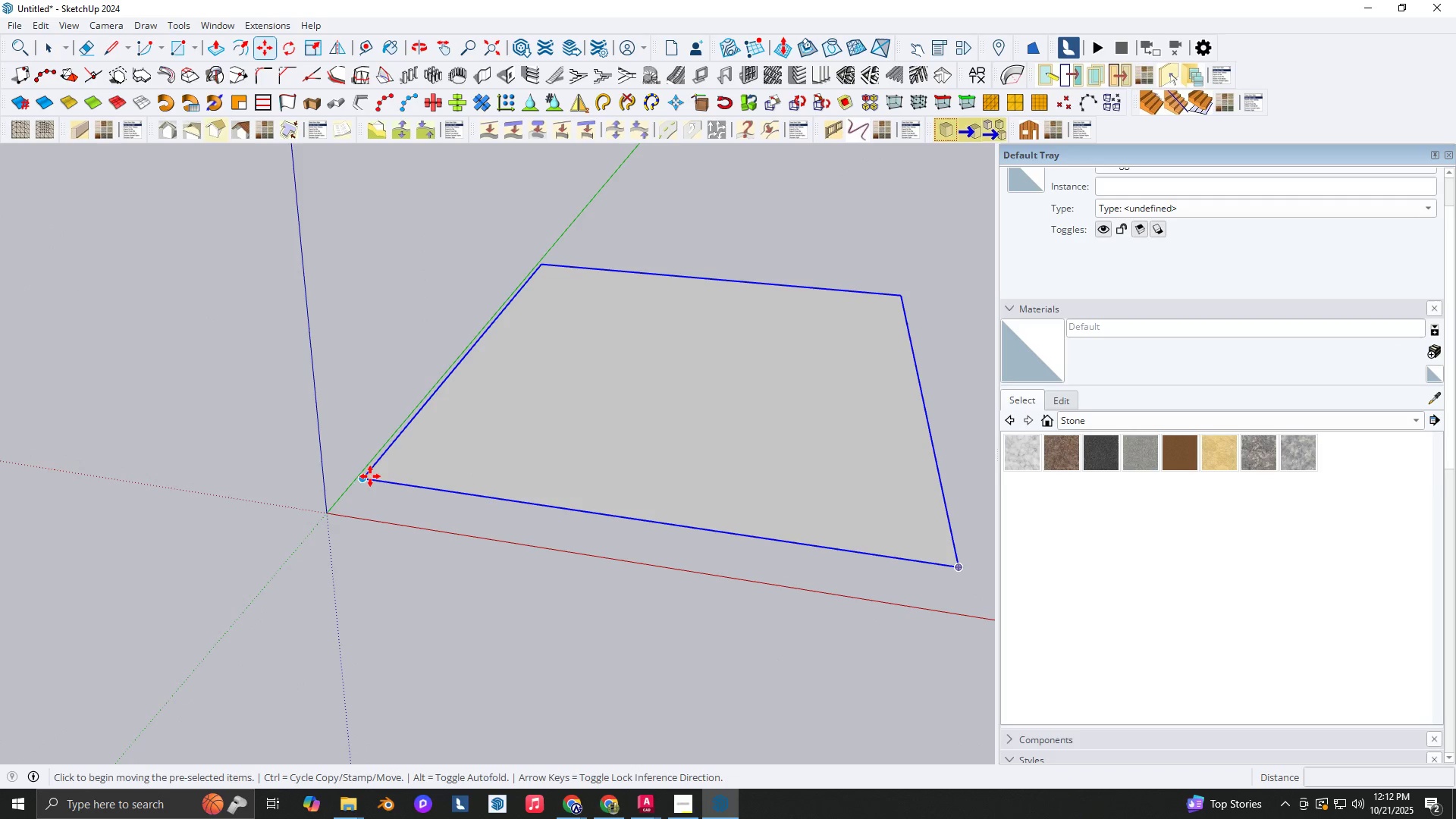 
key(Space)
 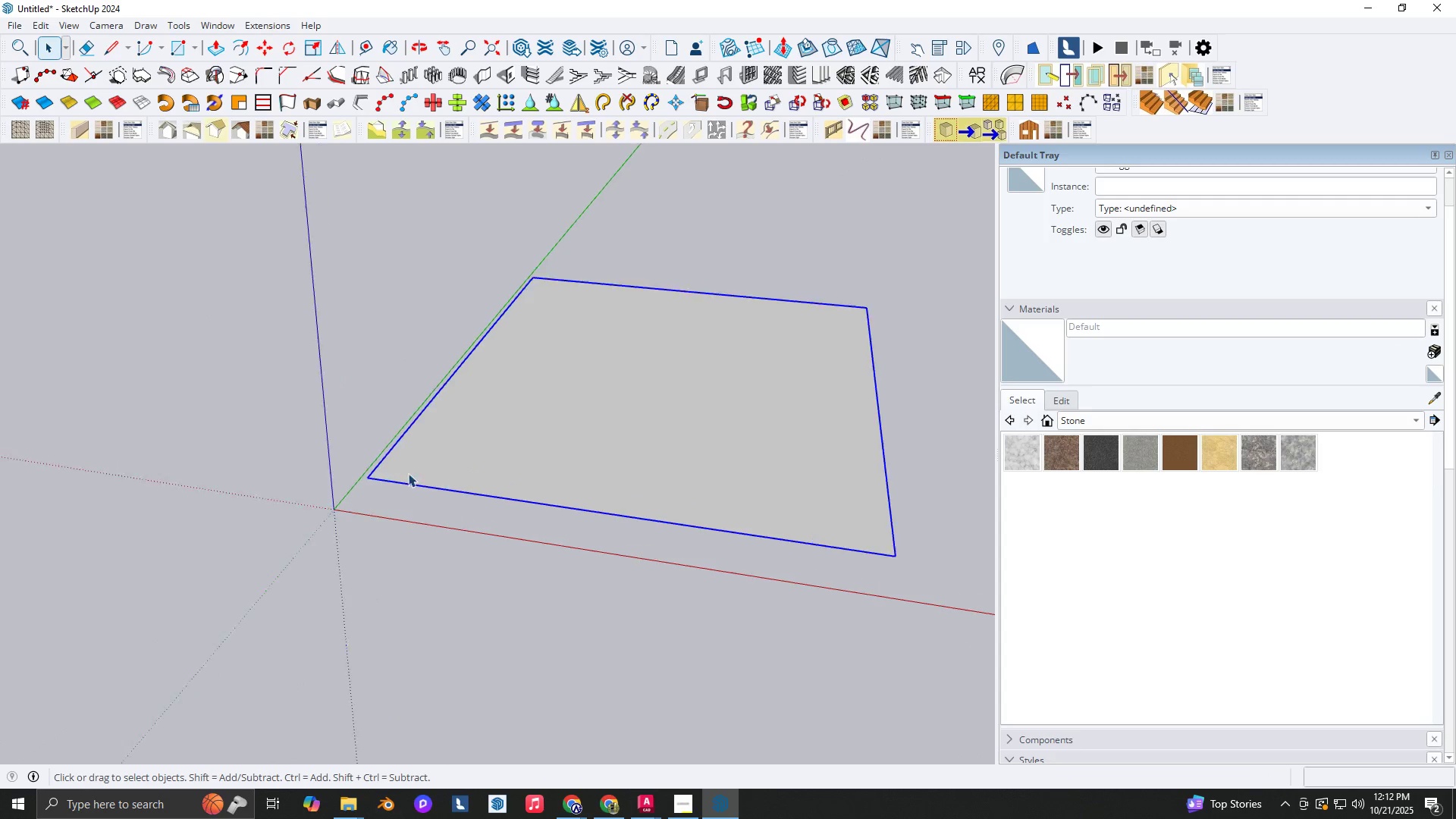 
key(M)
 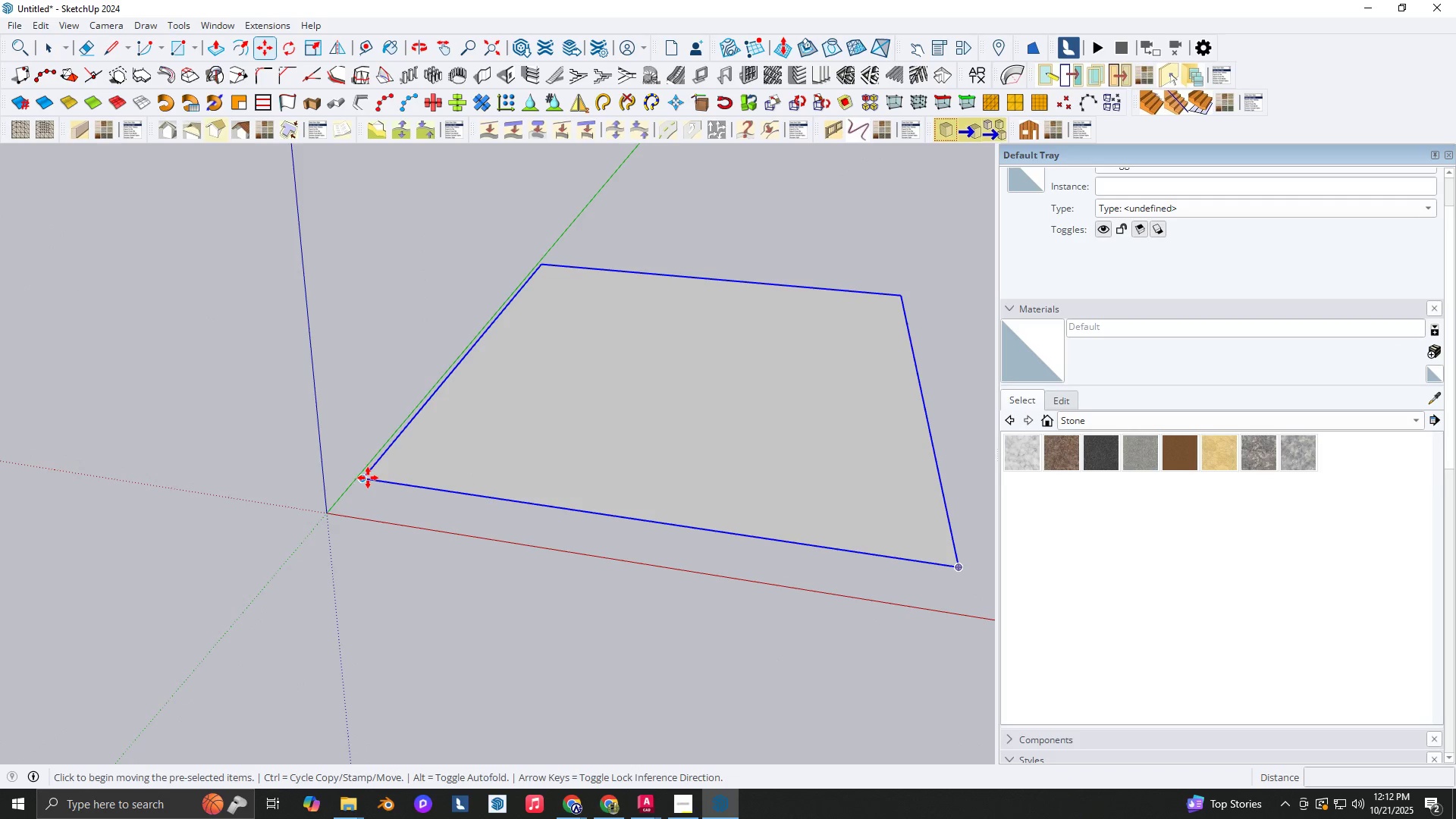 
left_click([366, 479])
 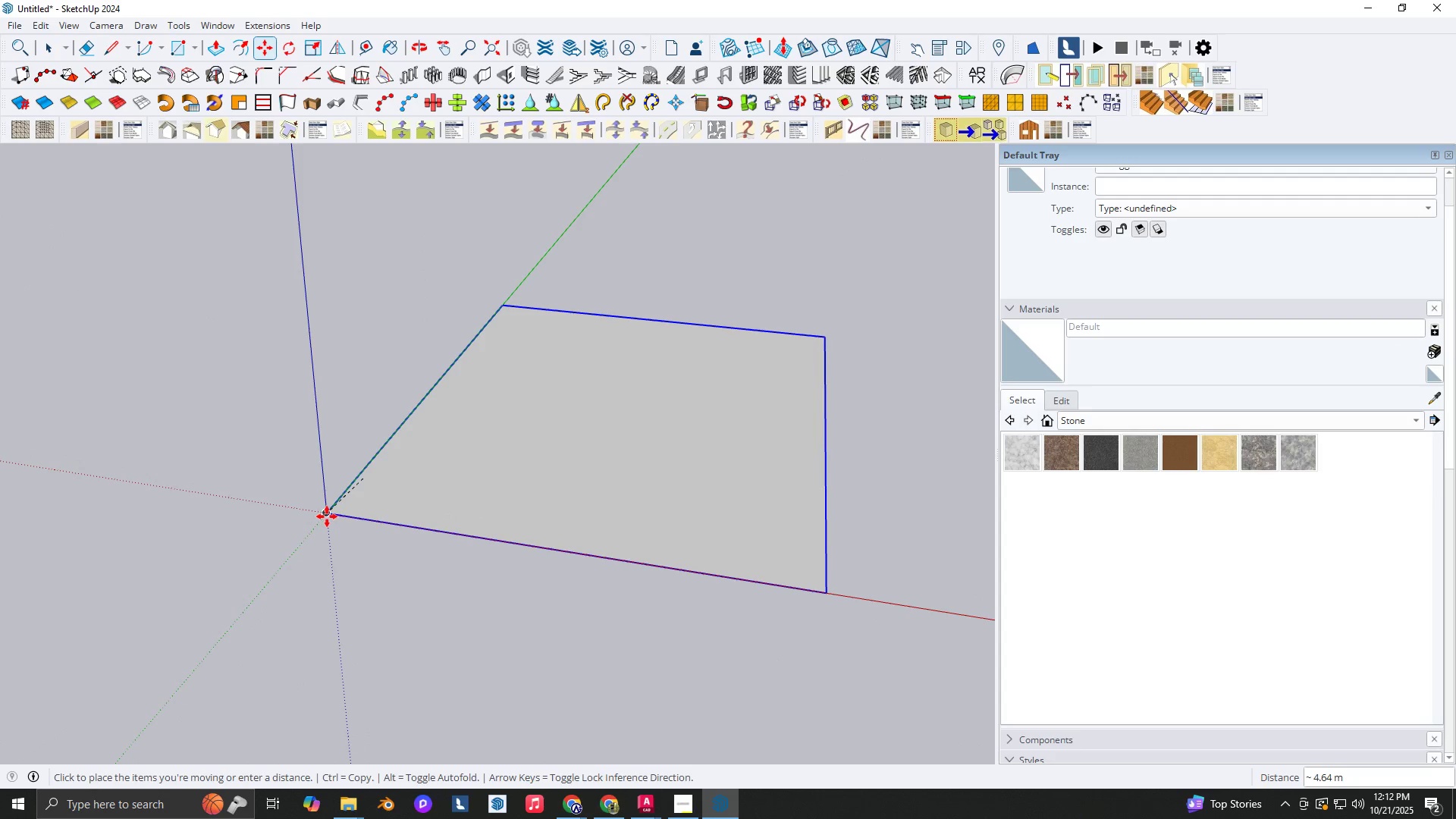 
key(Space)
 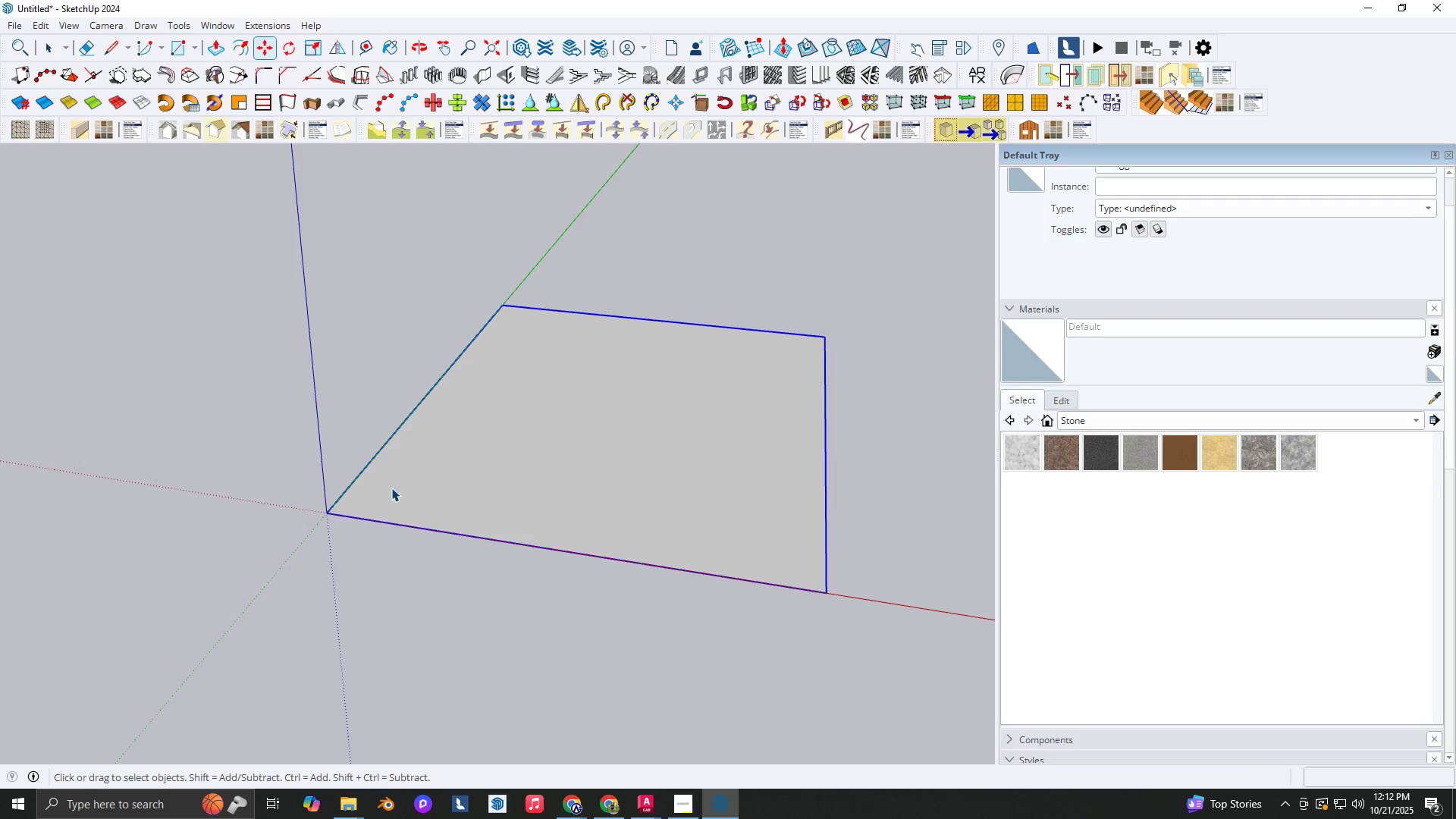 
double_click([391, 488])
 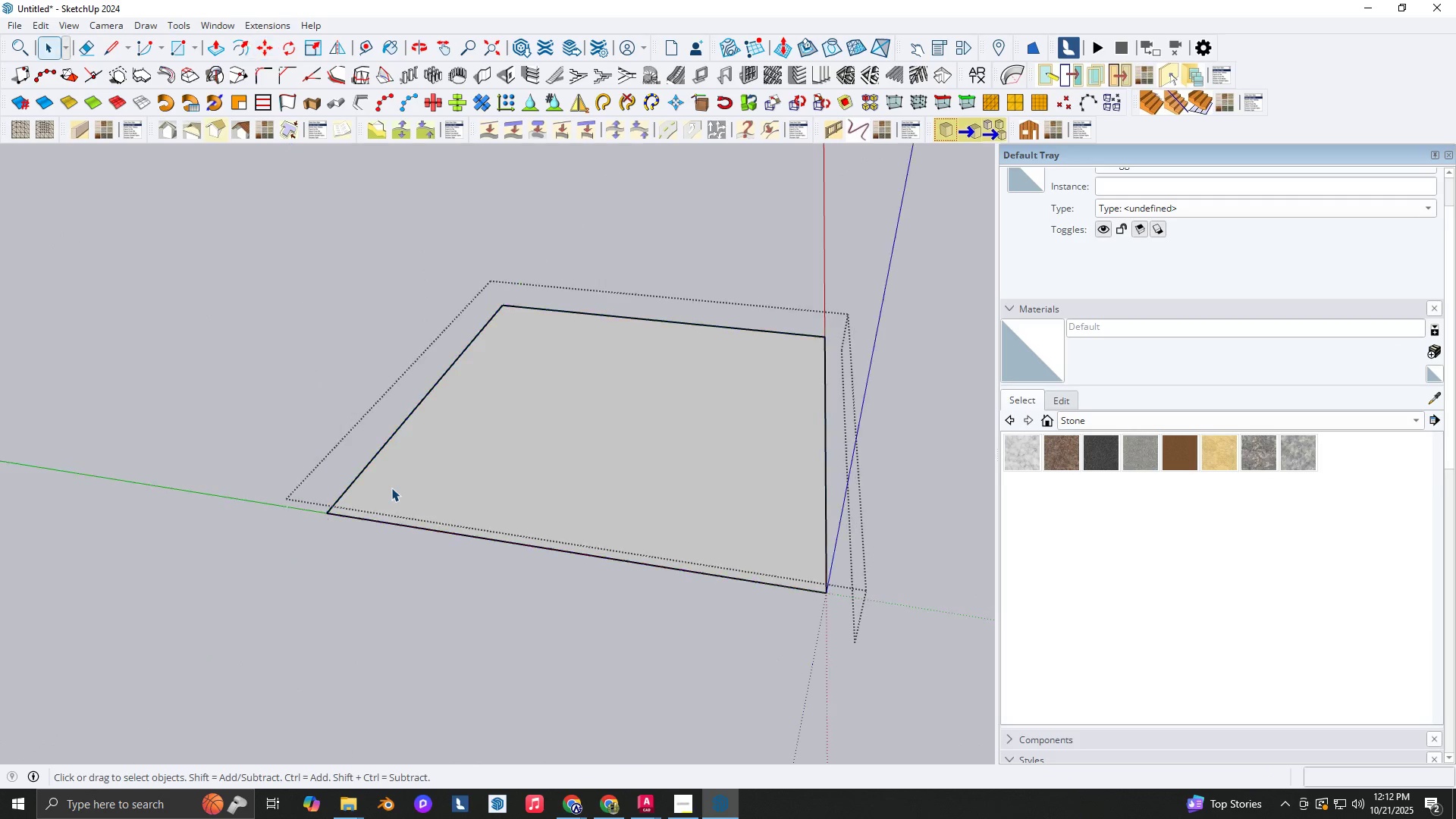 
triple_click([391, 488])
 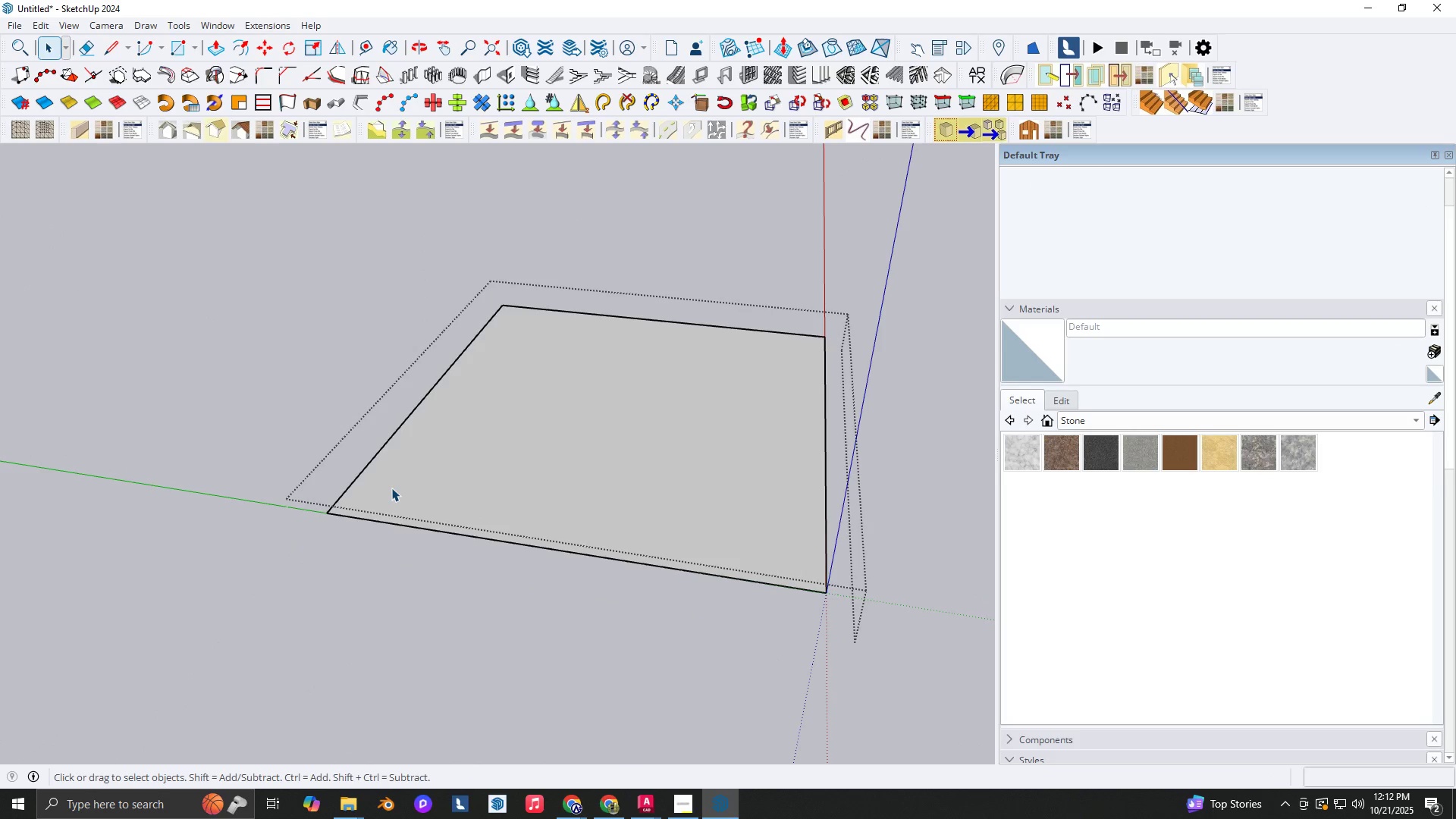 
key(P)
 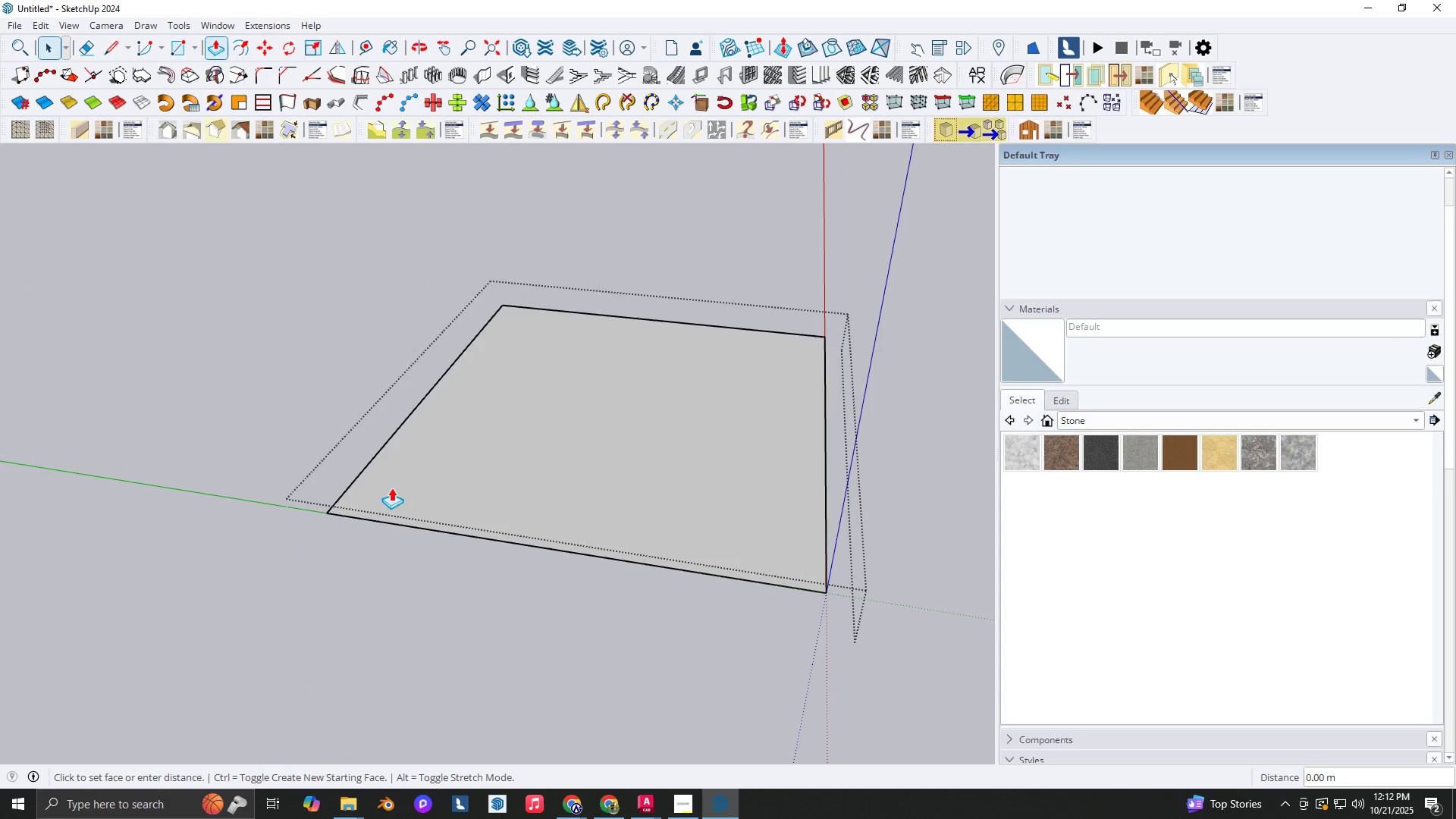 
left_click([391, 488])
 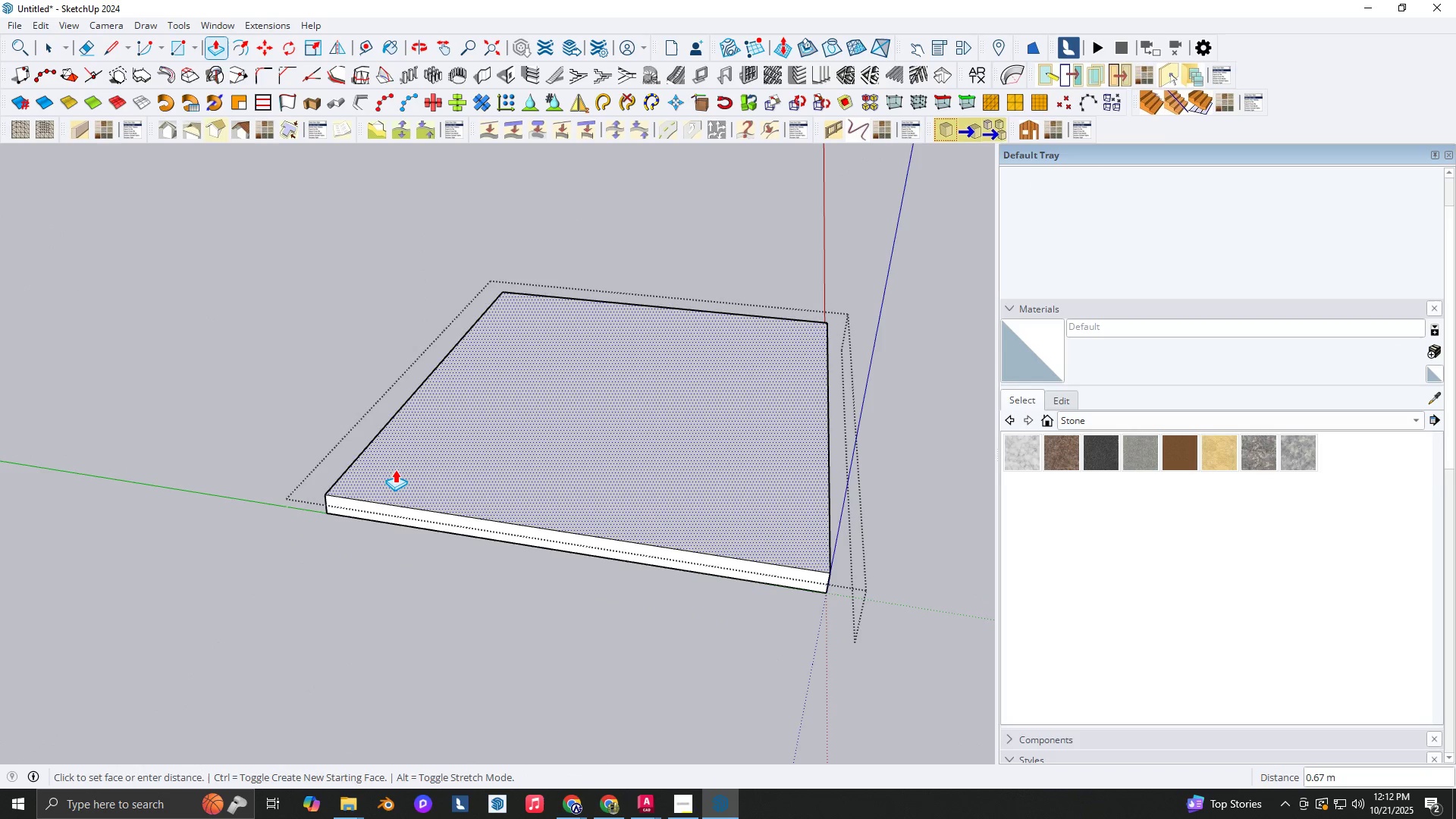 
key(NumpadDecimal)
 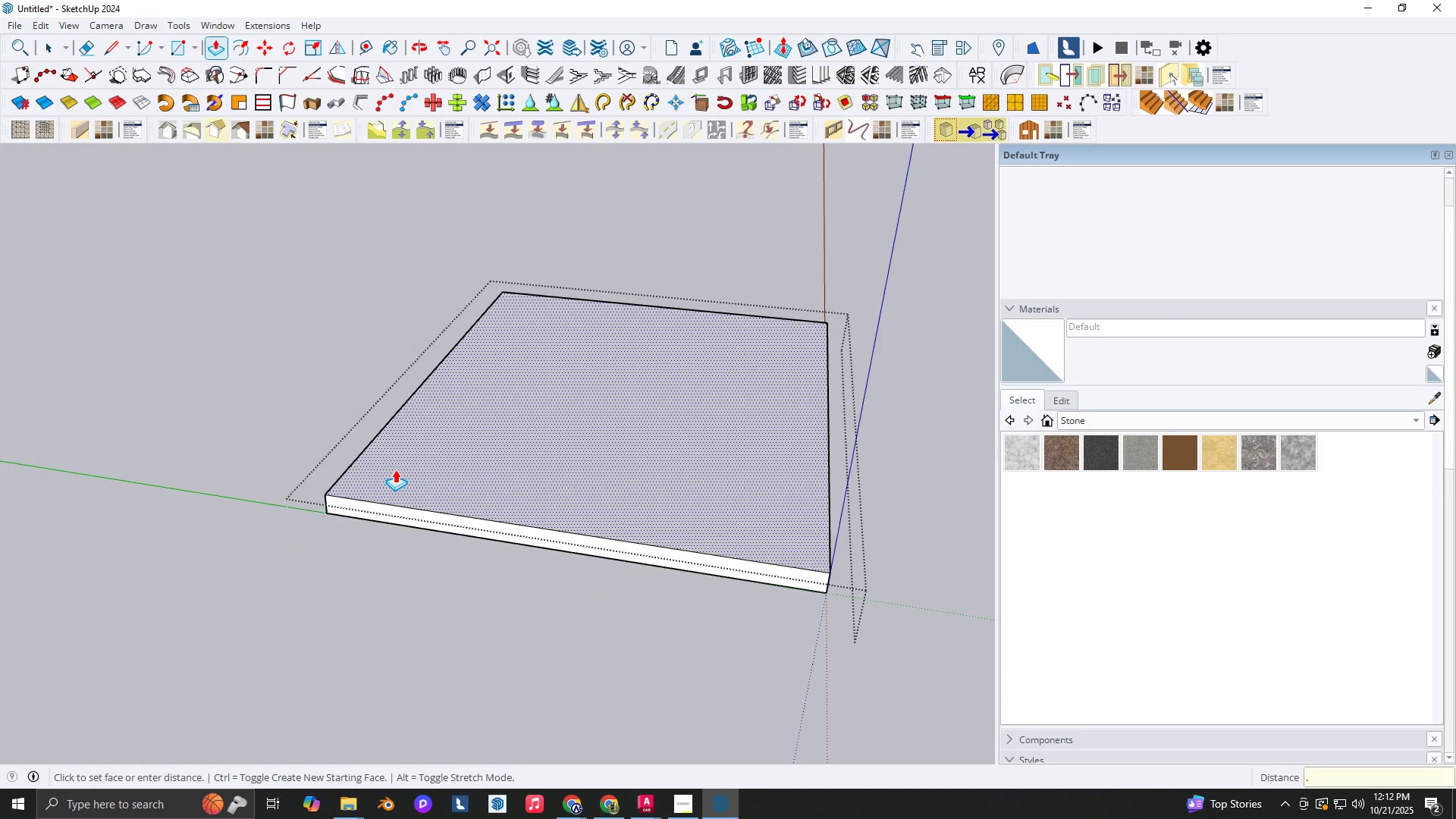 
key(Numpad2)
 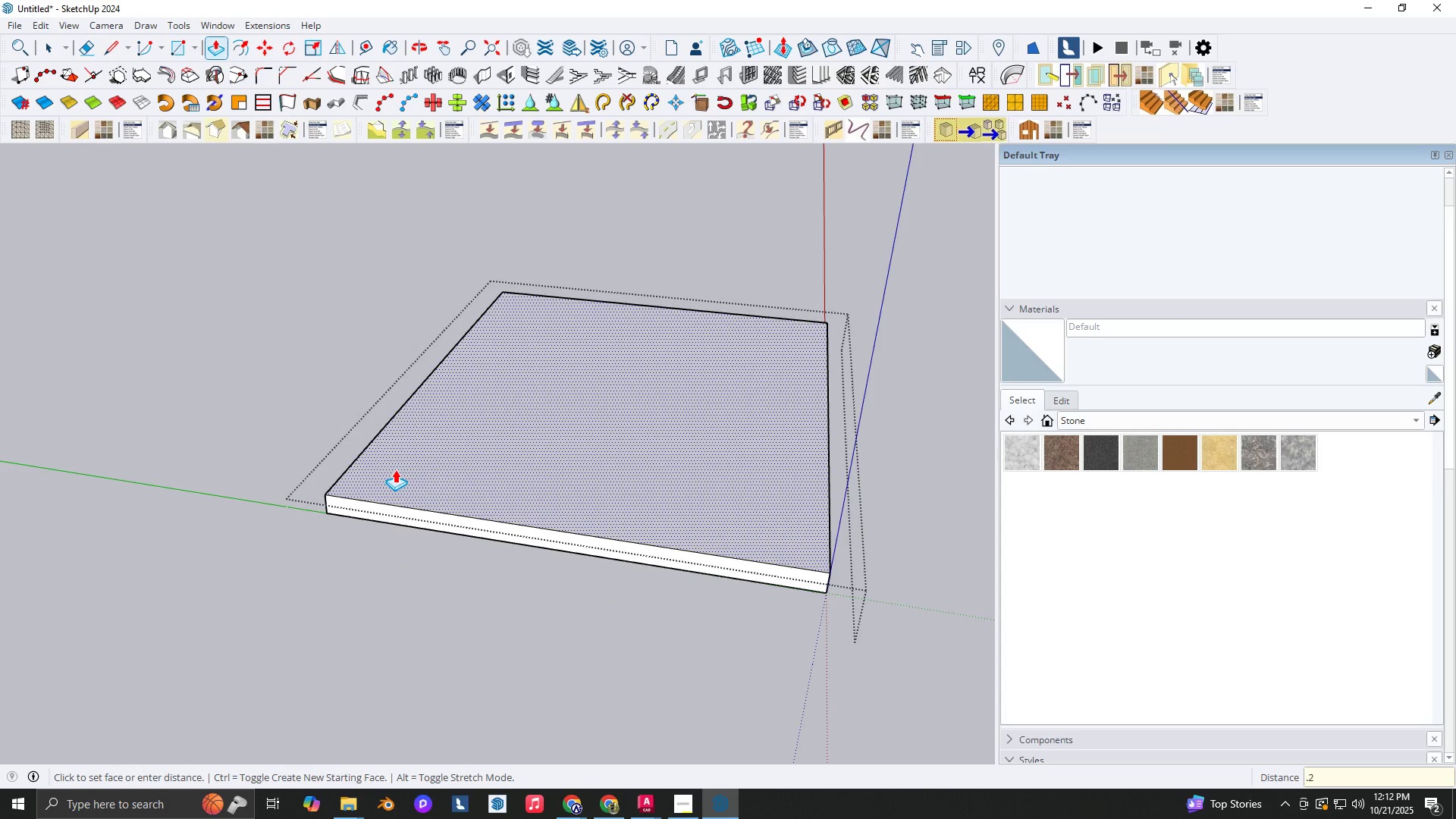 
key(Numpad0)
 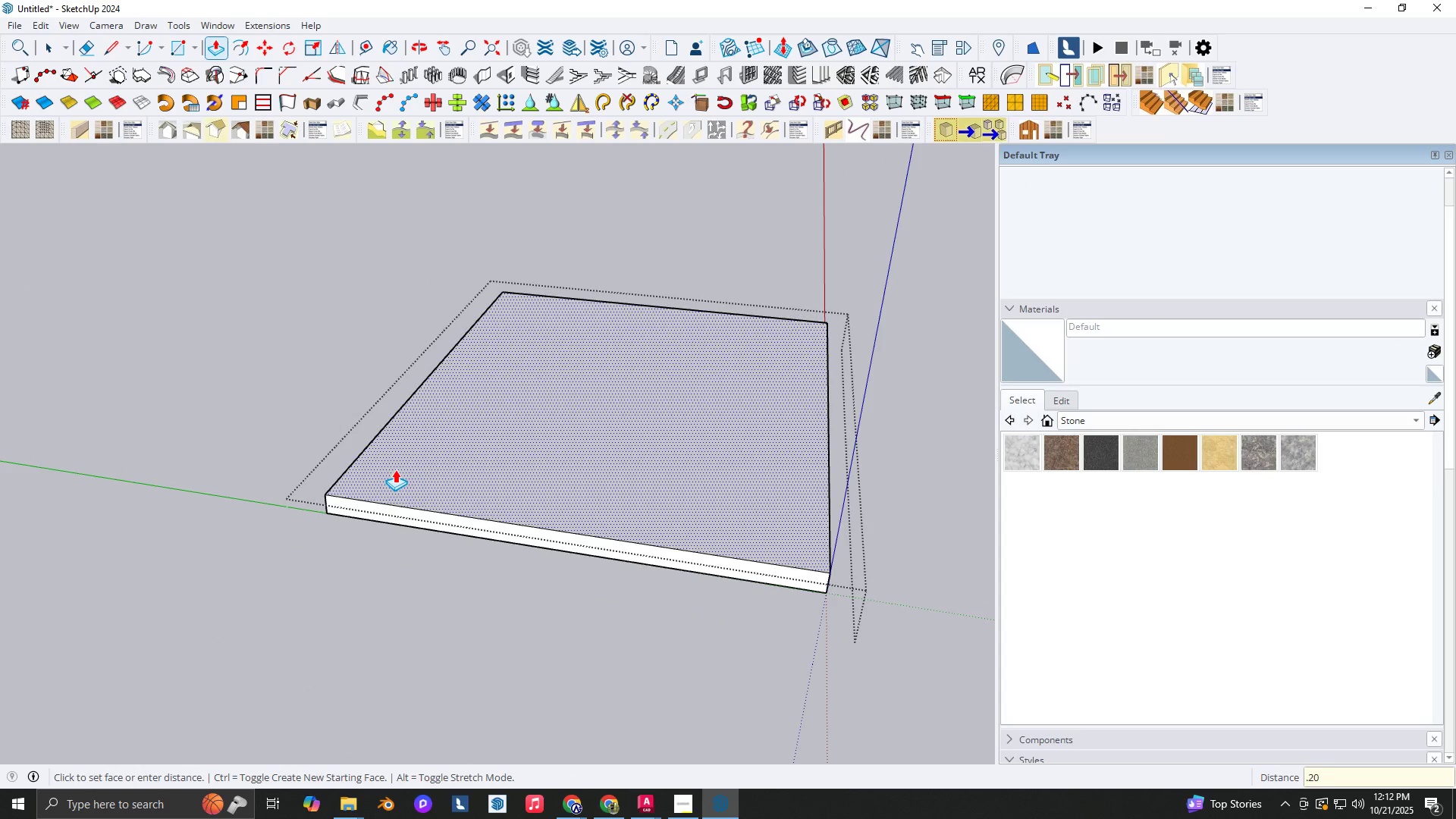 
key(NumpadEnter)
 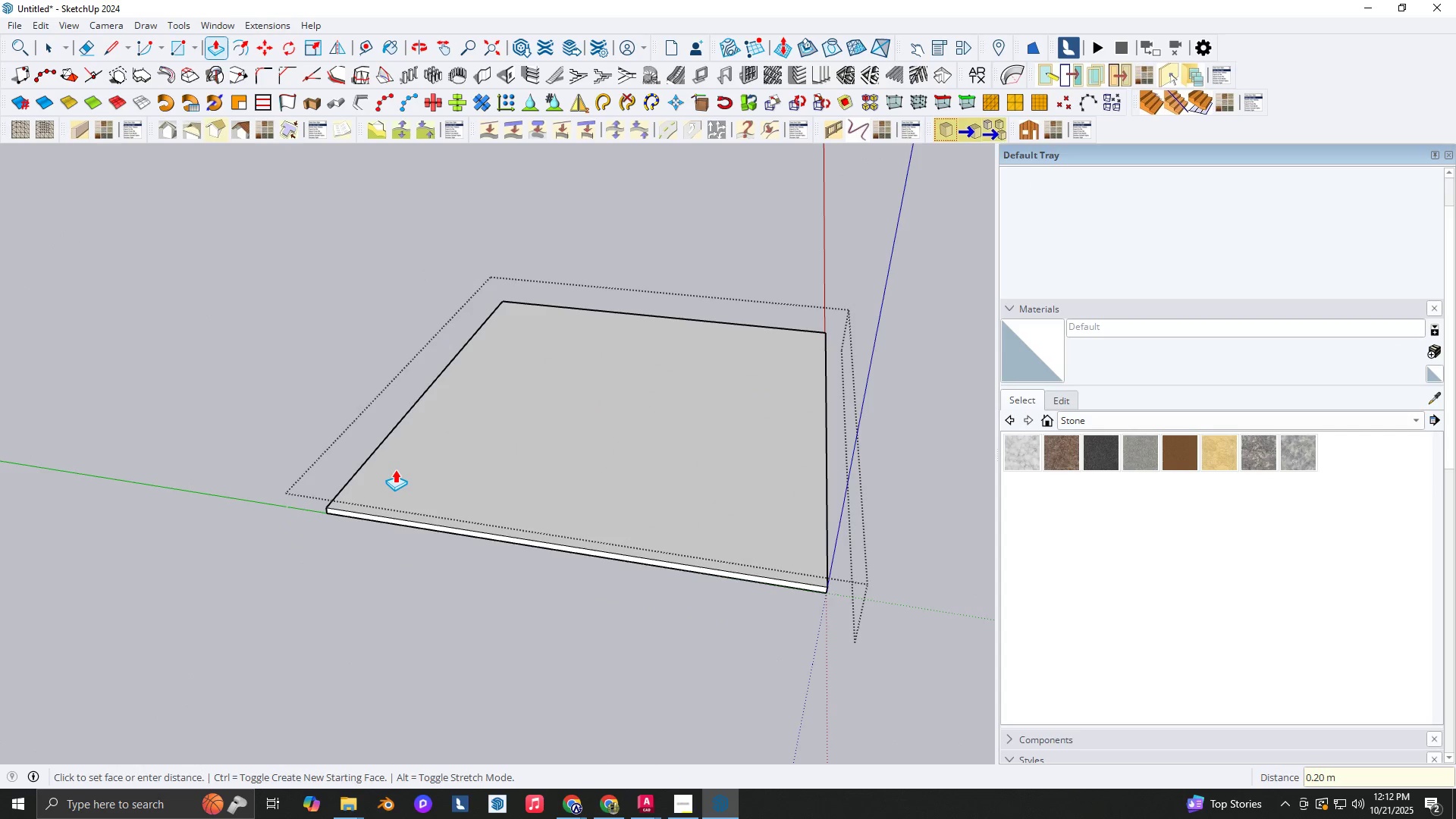 
key(Space)
 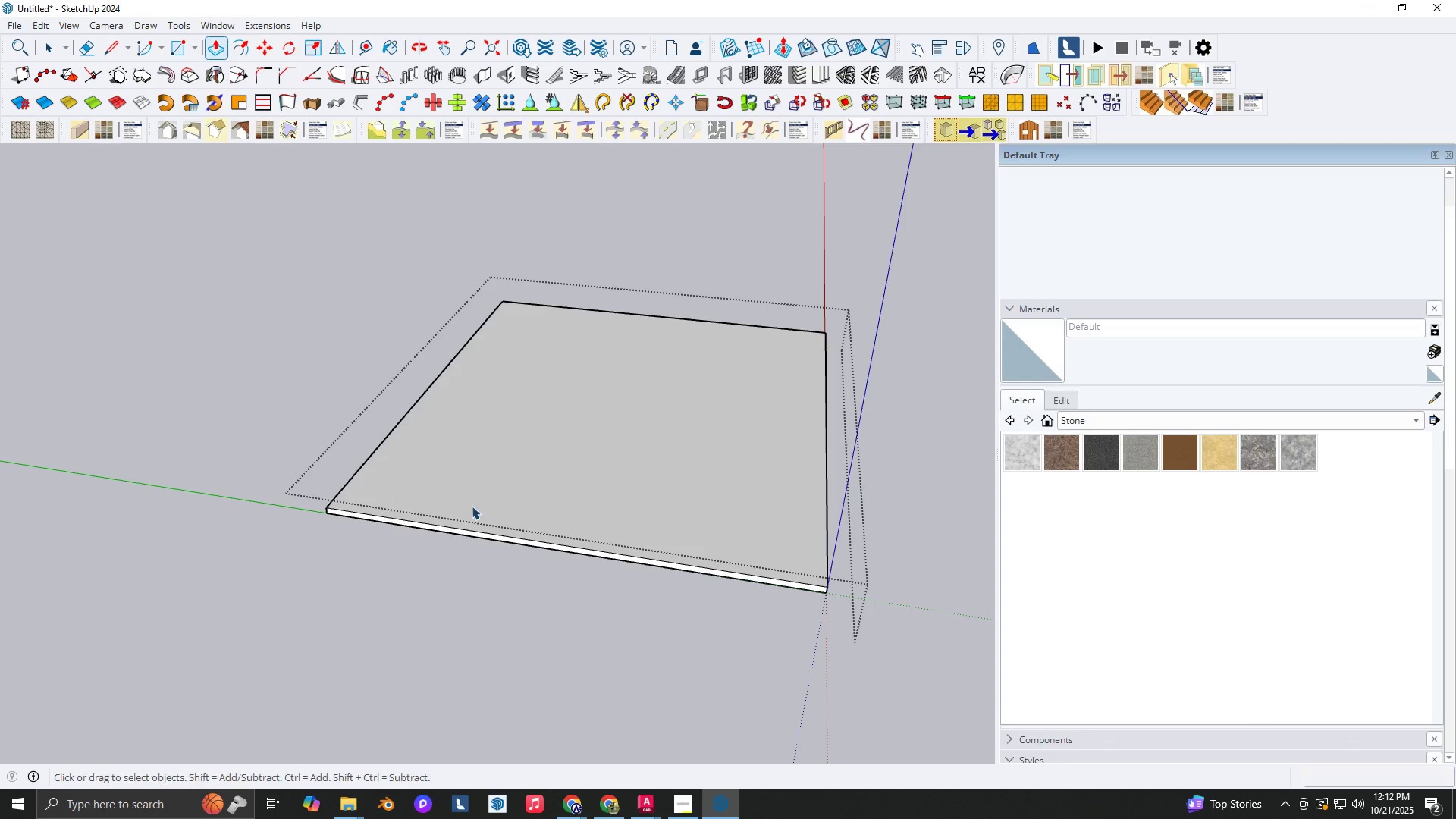 
key(Escape)
 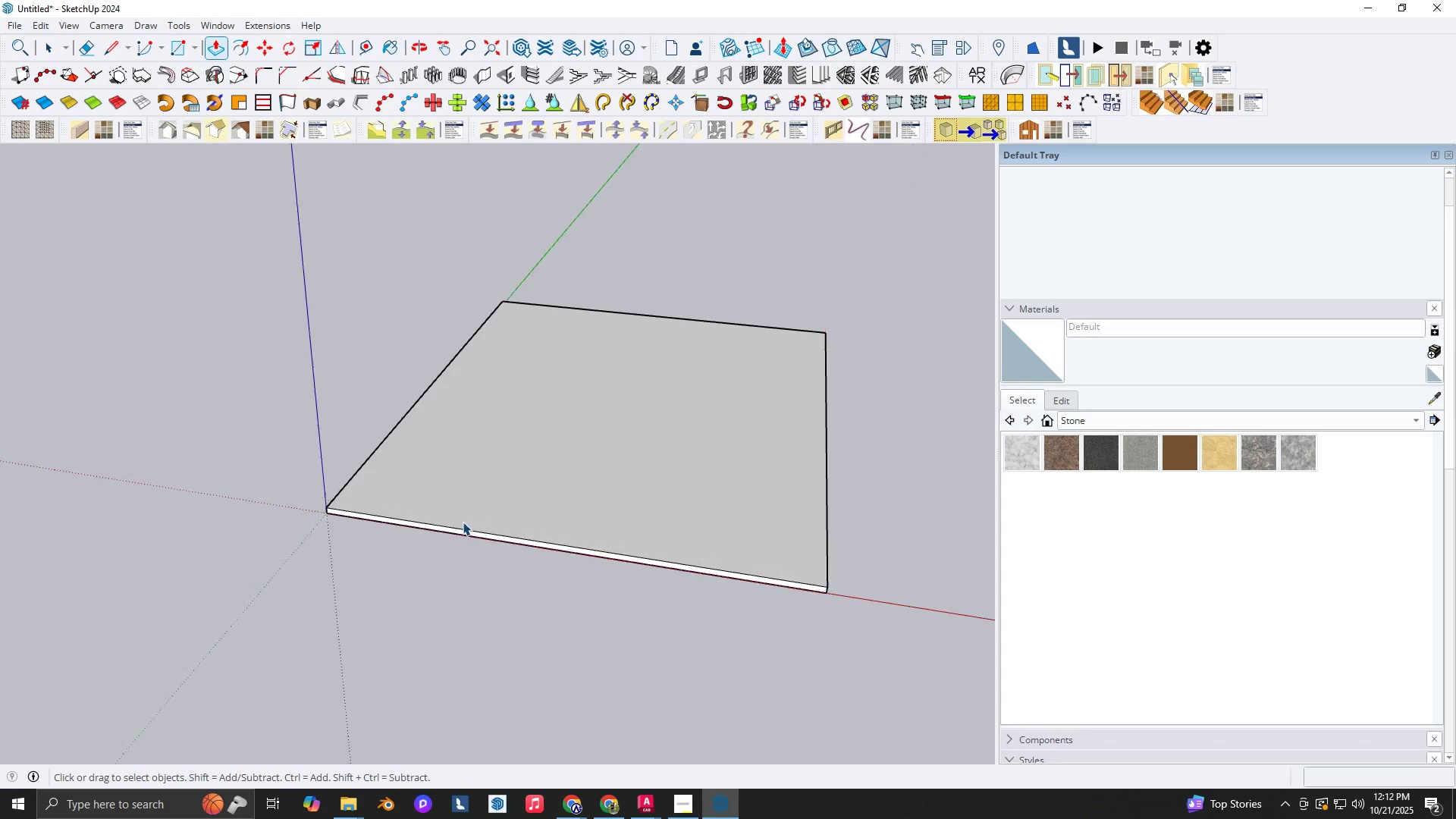 
scroll: coordinate [466, 509], scroll_direction: down, amount: 5.0
 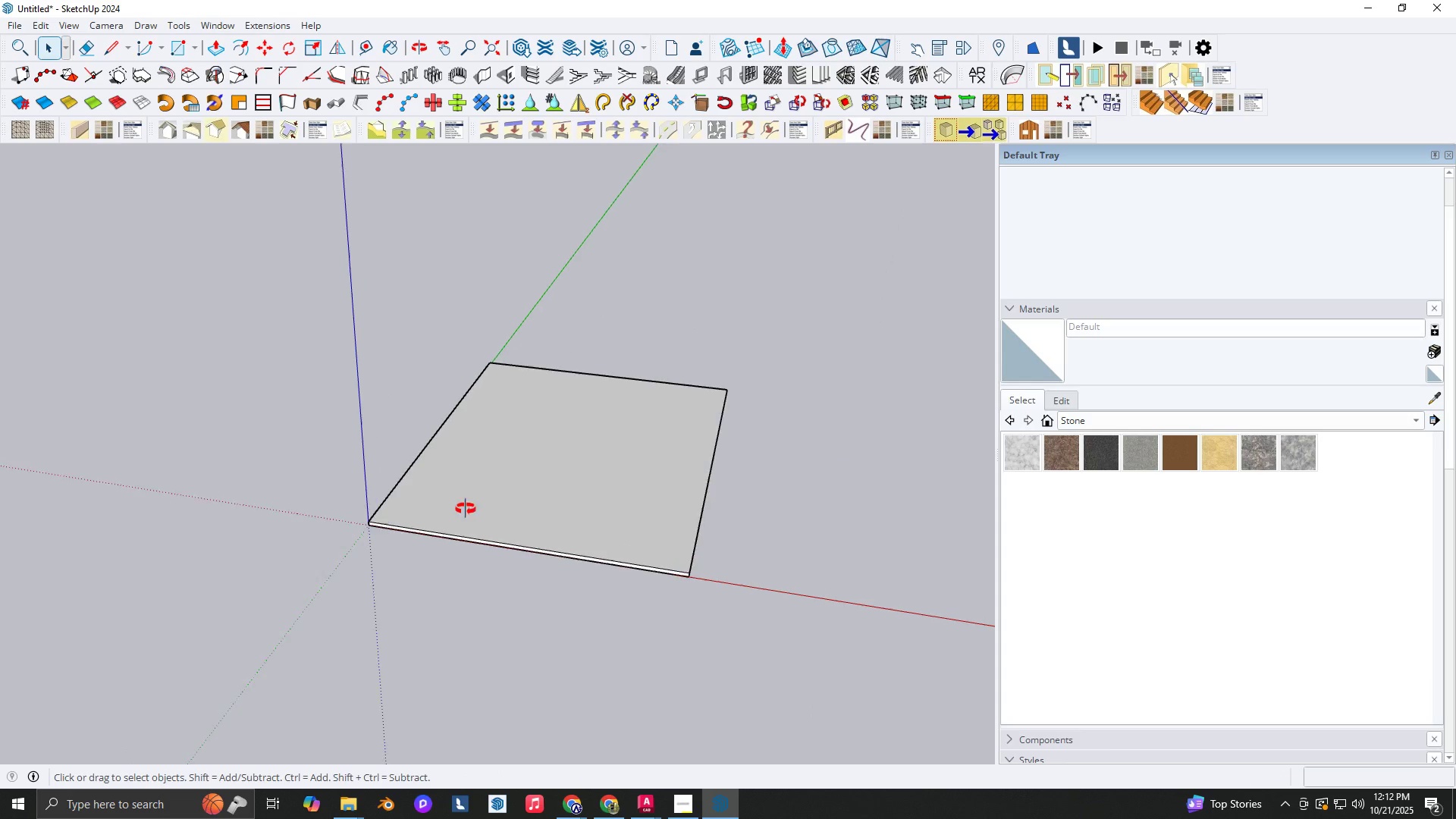 
middle_click([466, 509])
 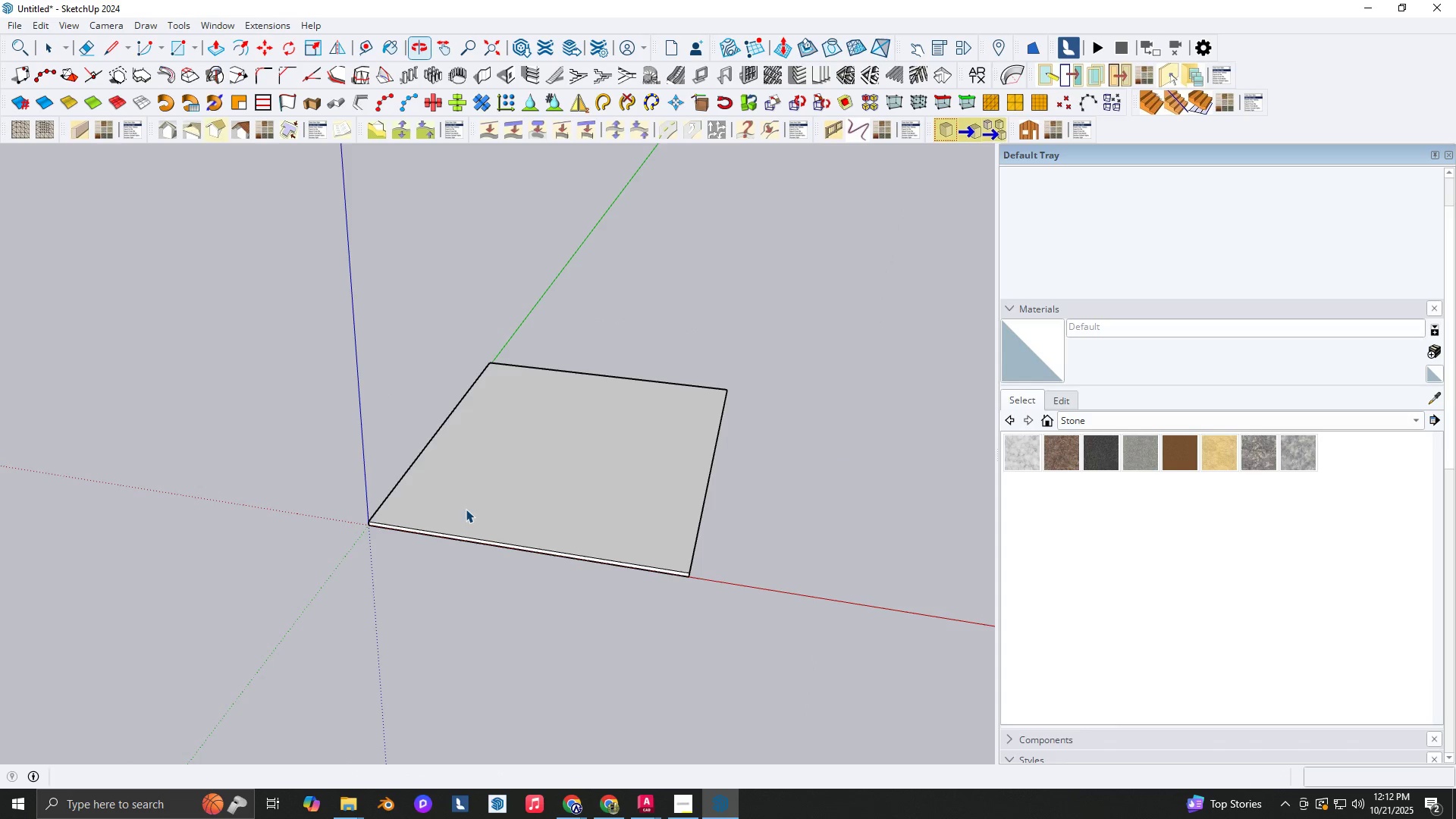 
left_click([466, 509])
 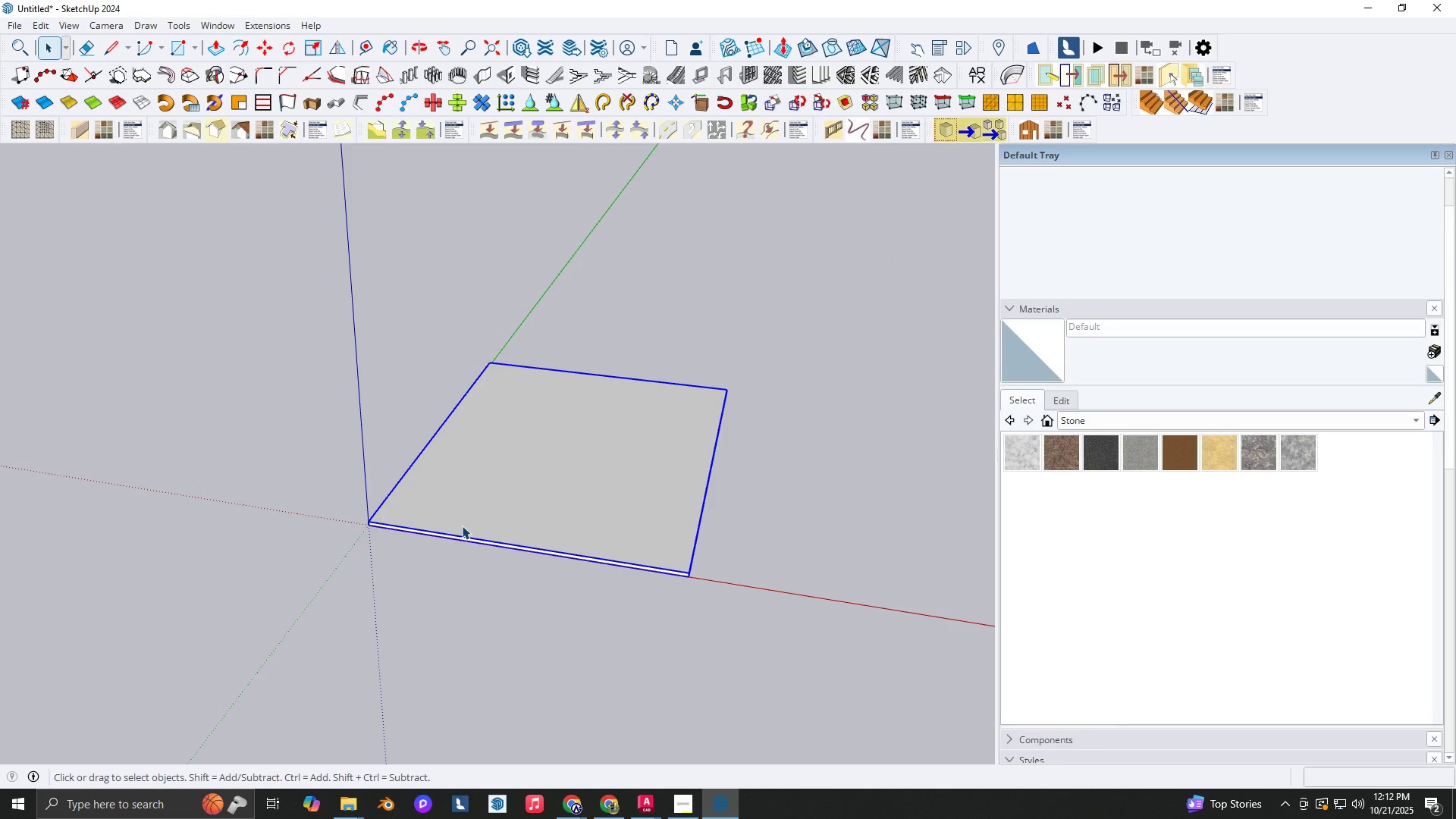 
type(r nm)
 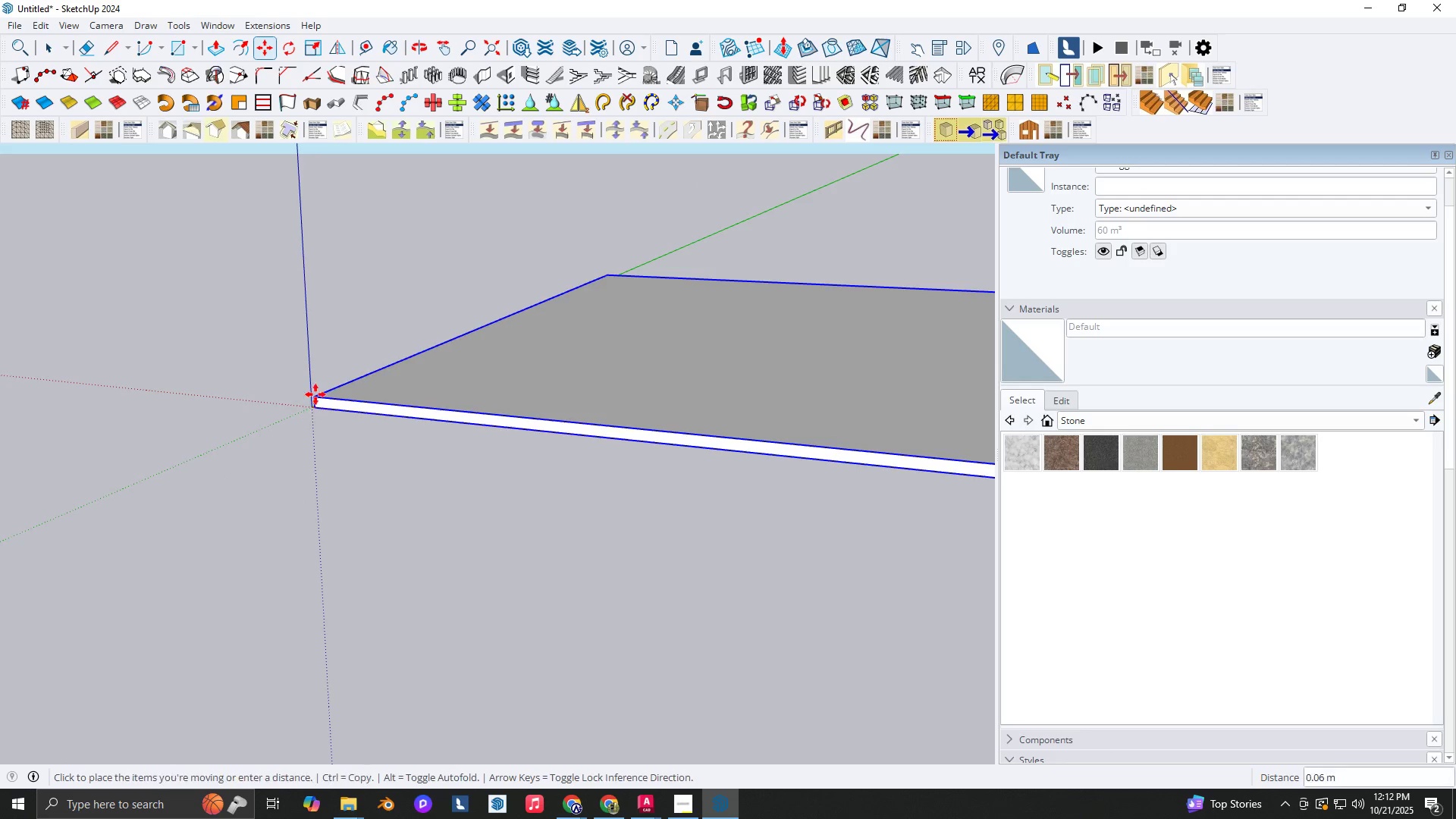 
scroll: coordinate [306, 419], scroll_direction: up, amount: 10.0
 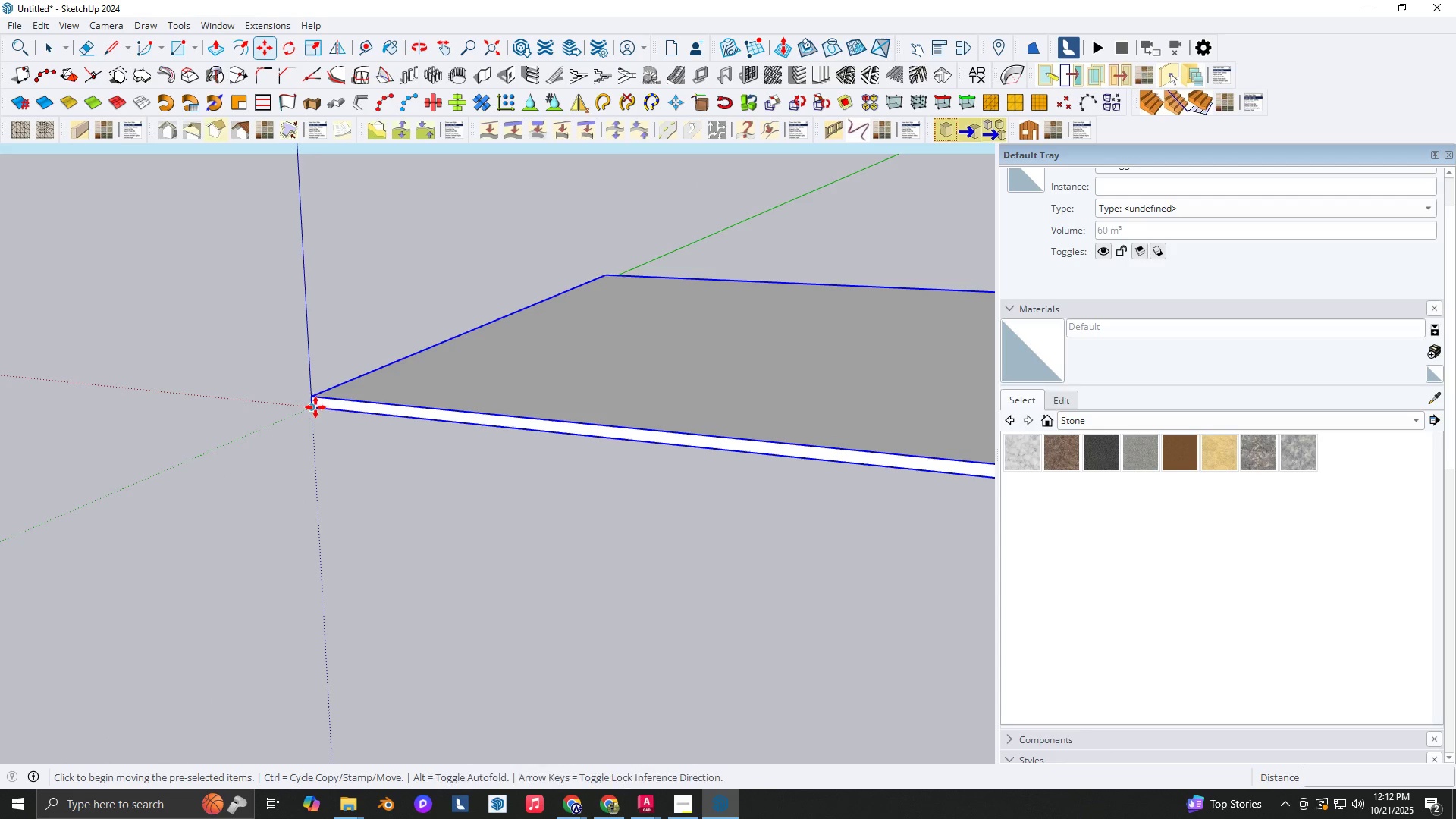 
key(Control+ControlLeft)
 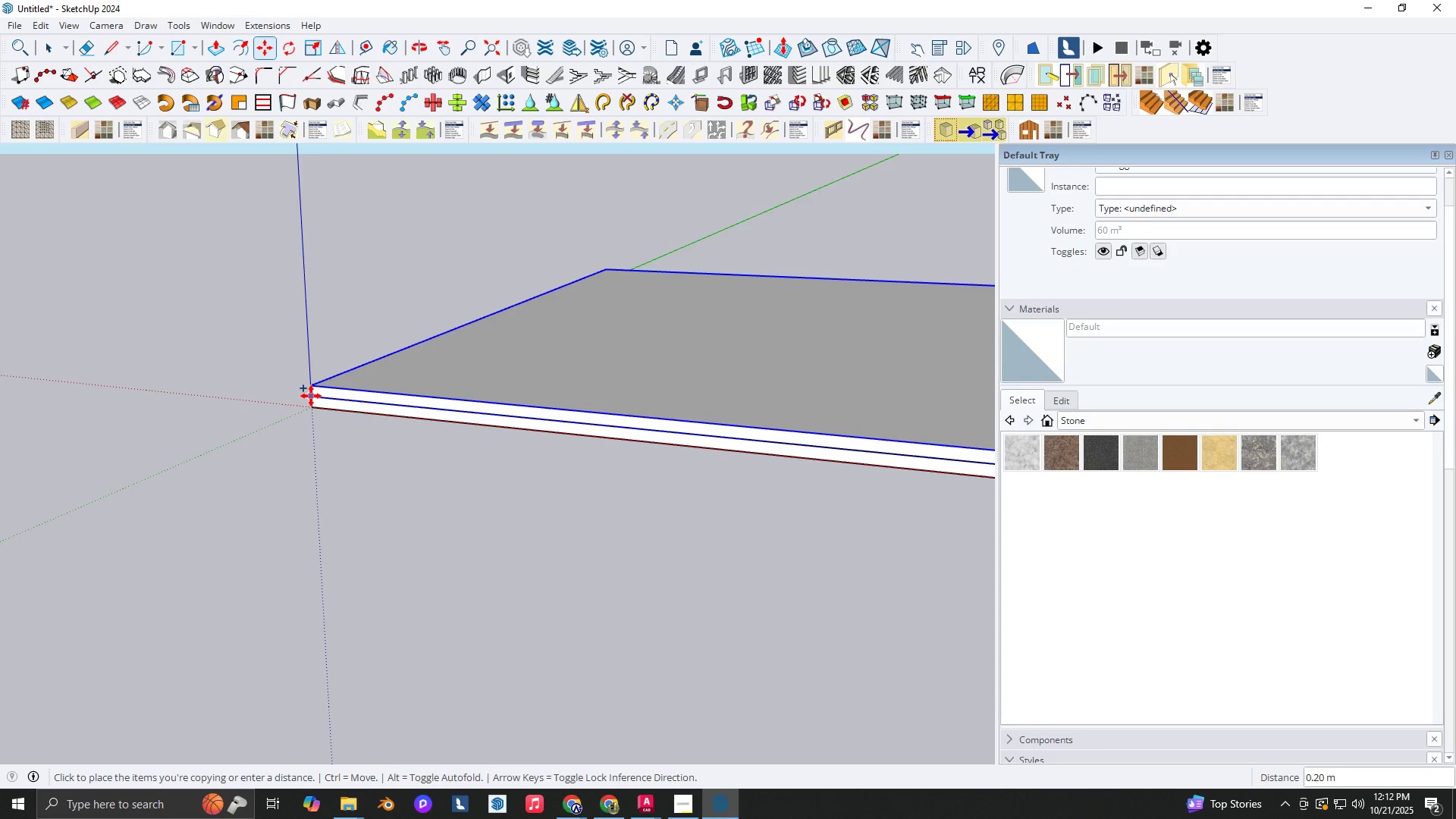 
left_click([311, 396])
 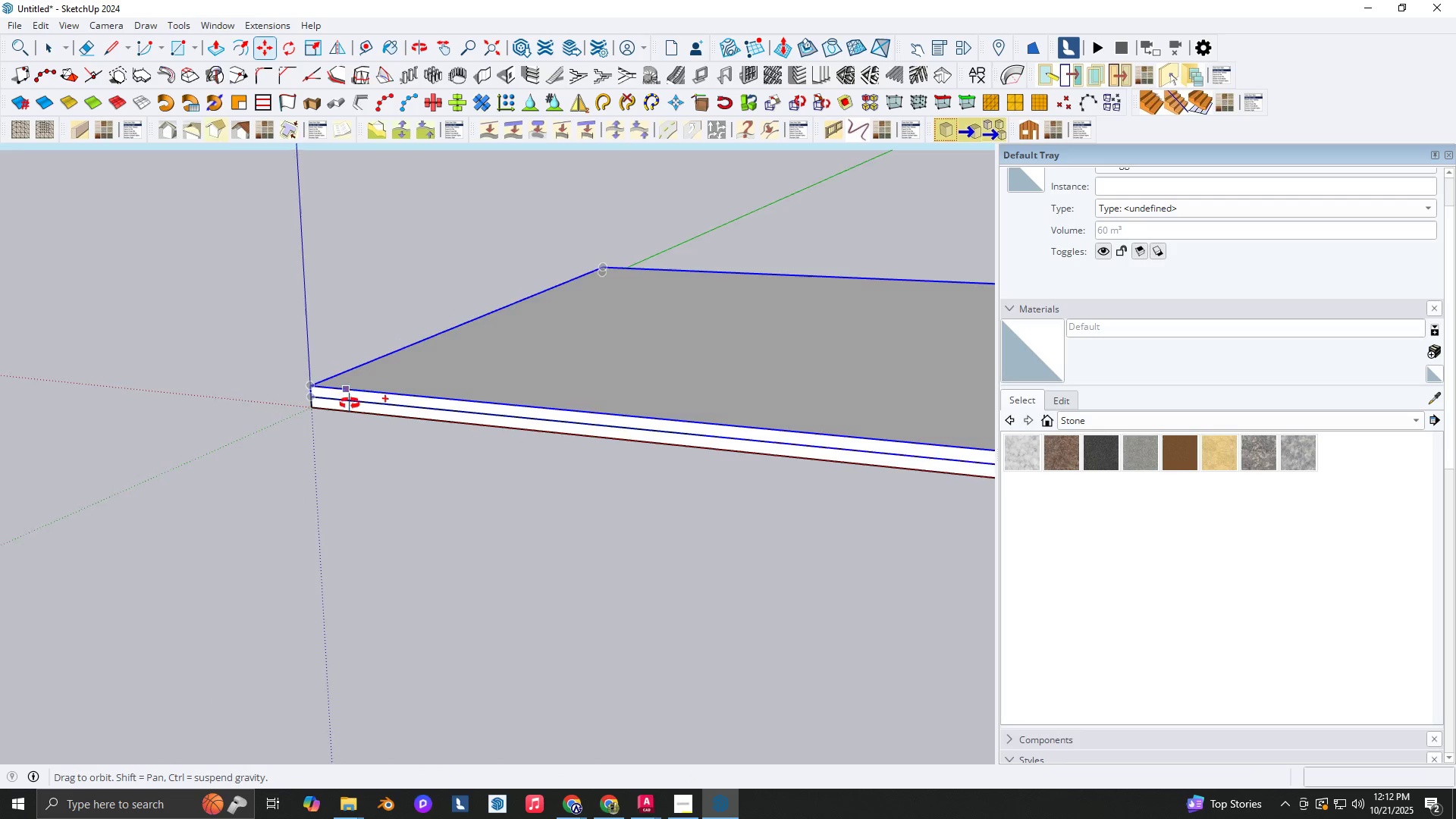 
scroll: coordinate [392, 391], scroll_direction: down, amount: 6.0
 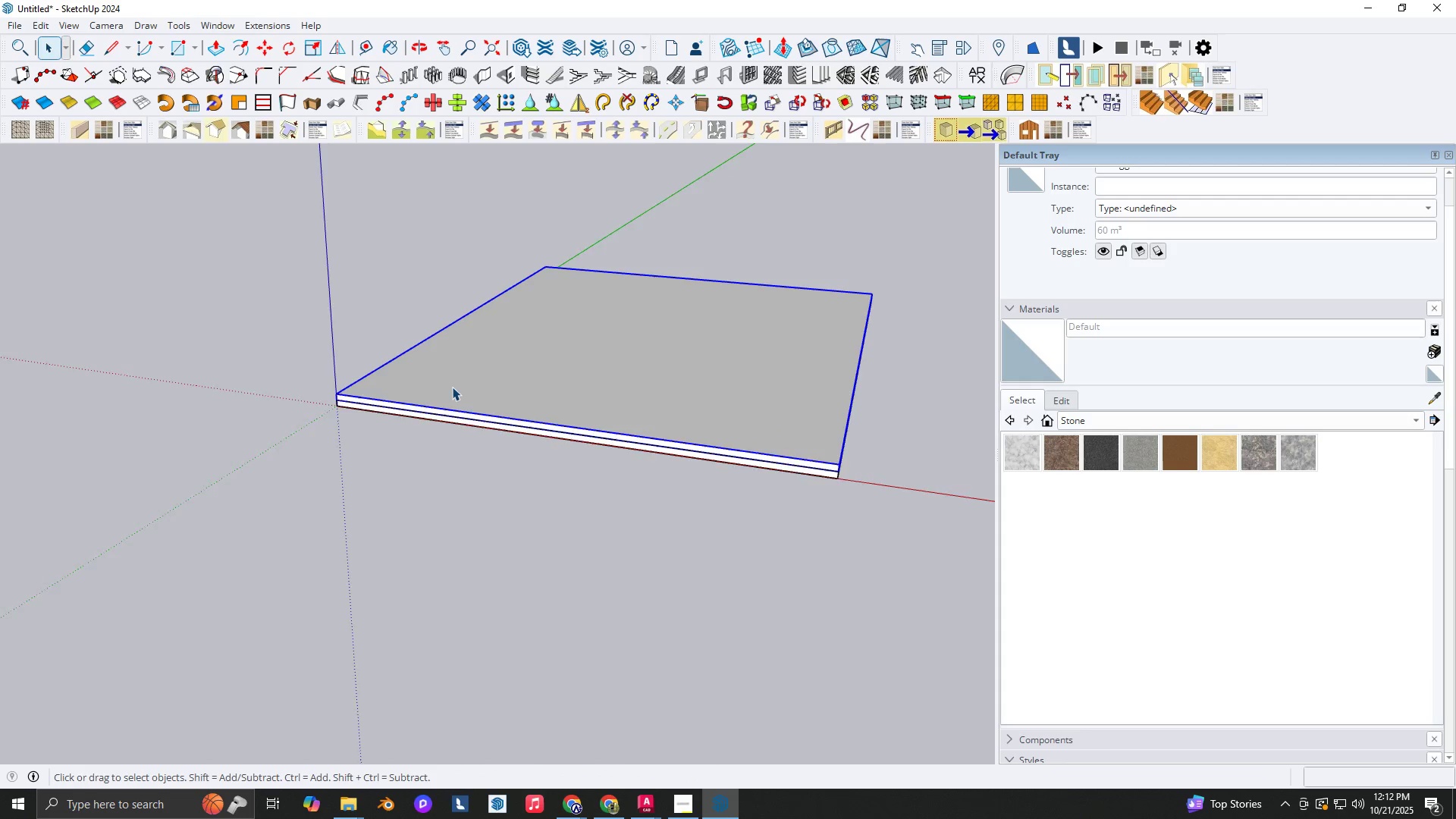 
key(Space)
 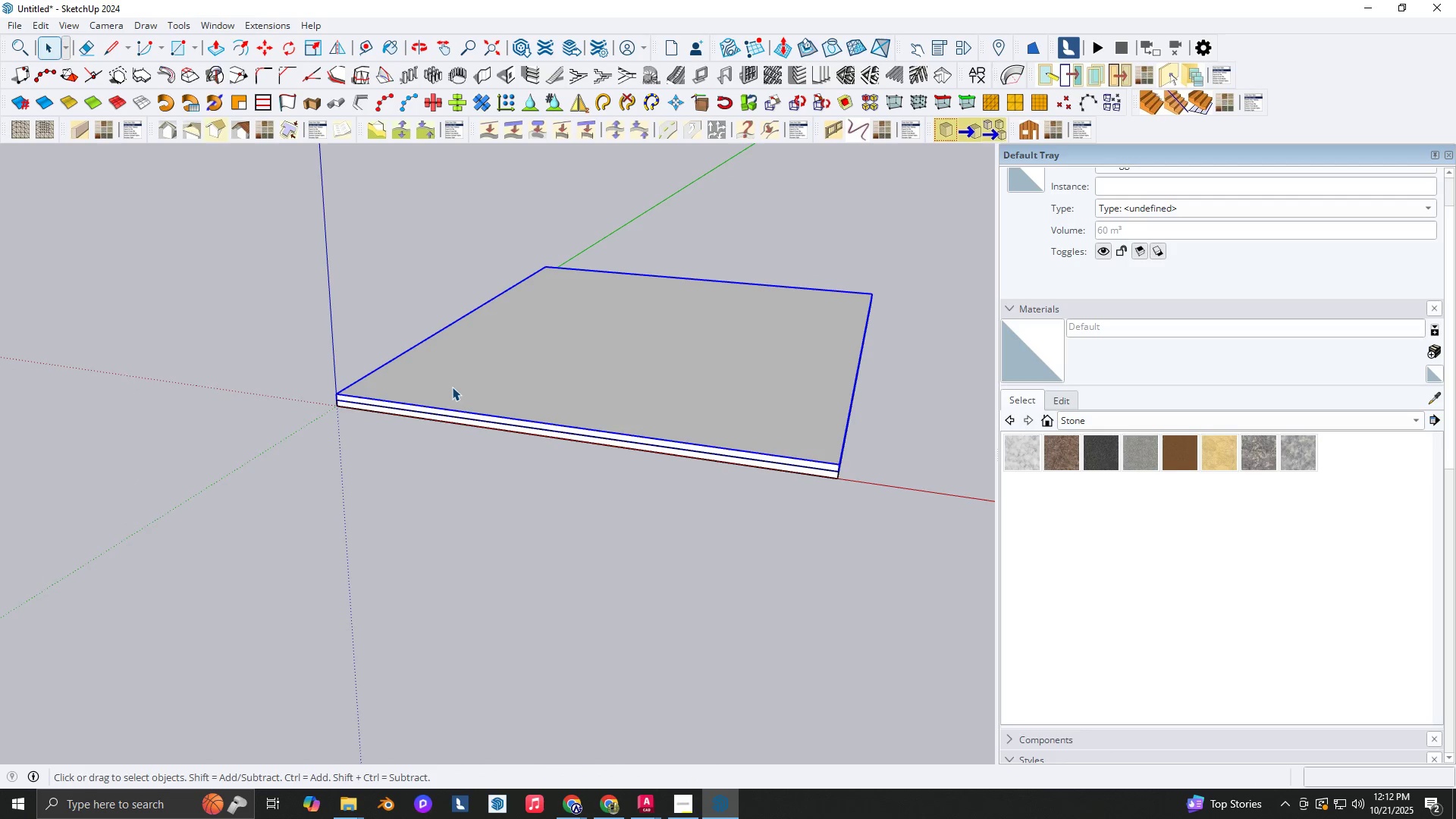 
double_click([452, 387])
 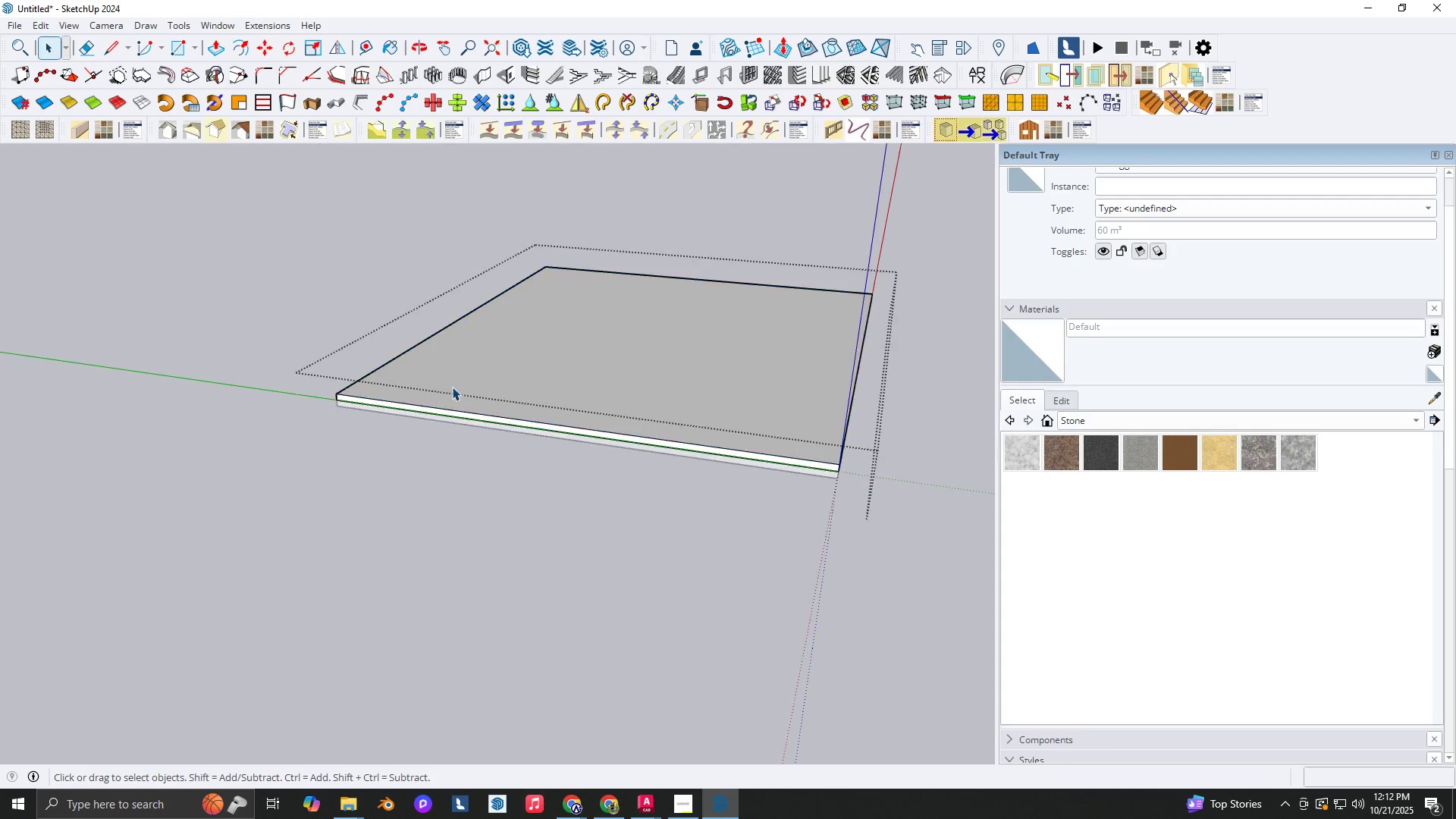 
triple_click([452, 387])
 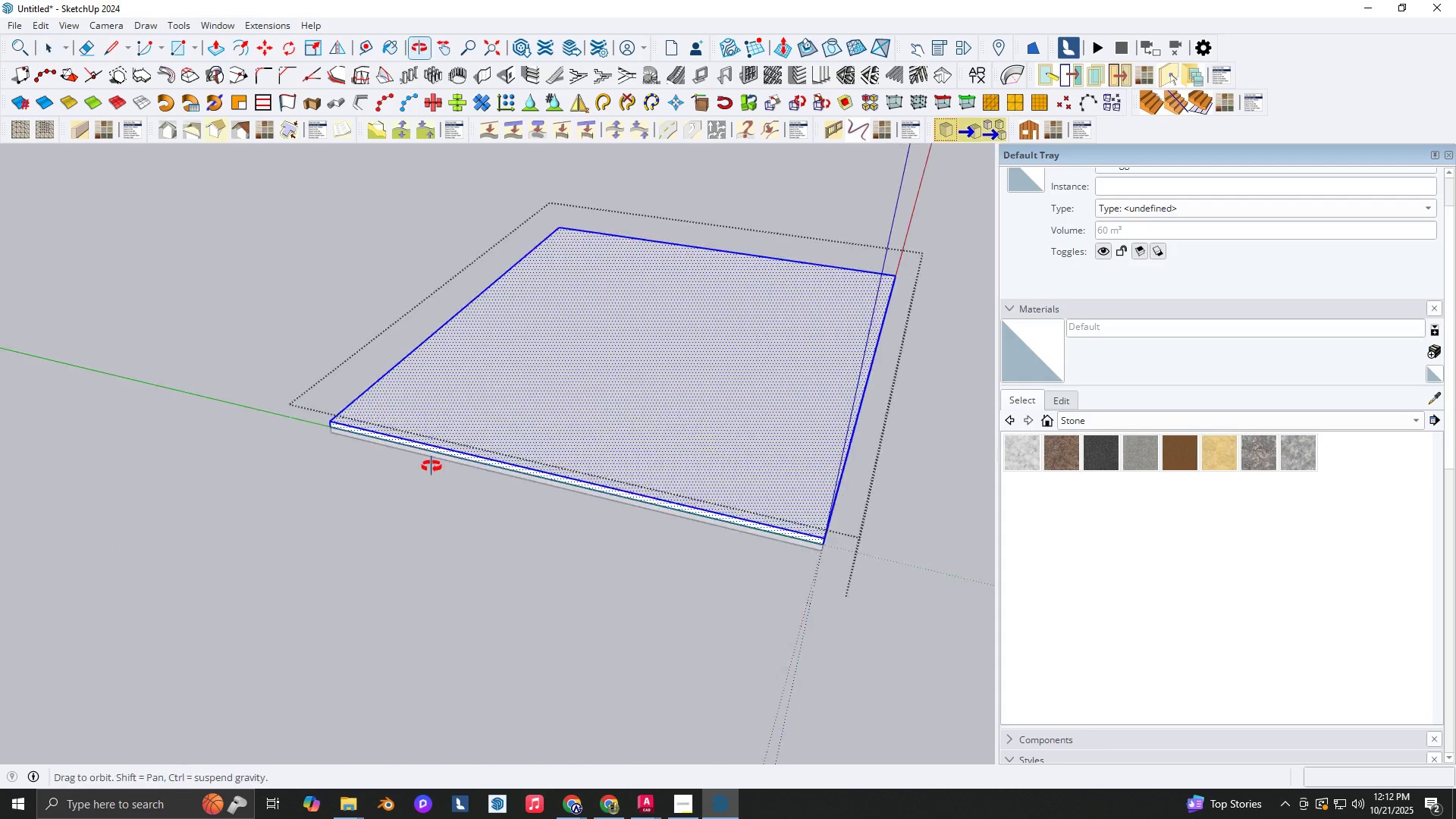 
scroll: coordinate [430, 466], scroll_direction: down, amount: 1.0
 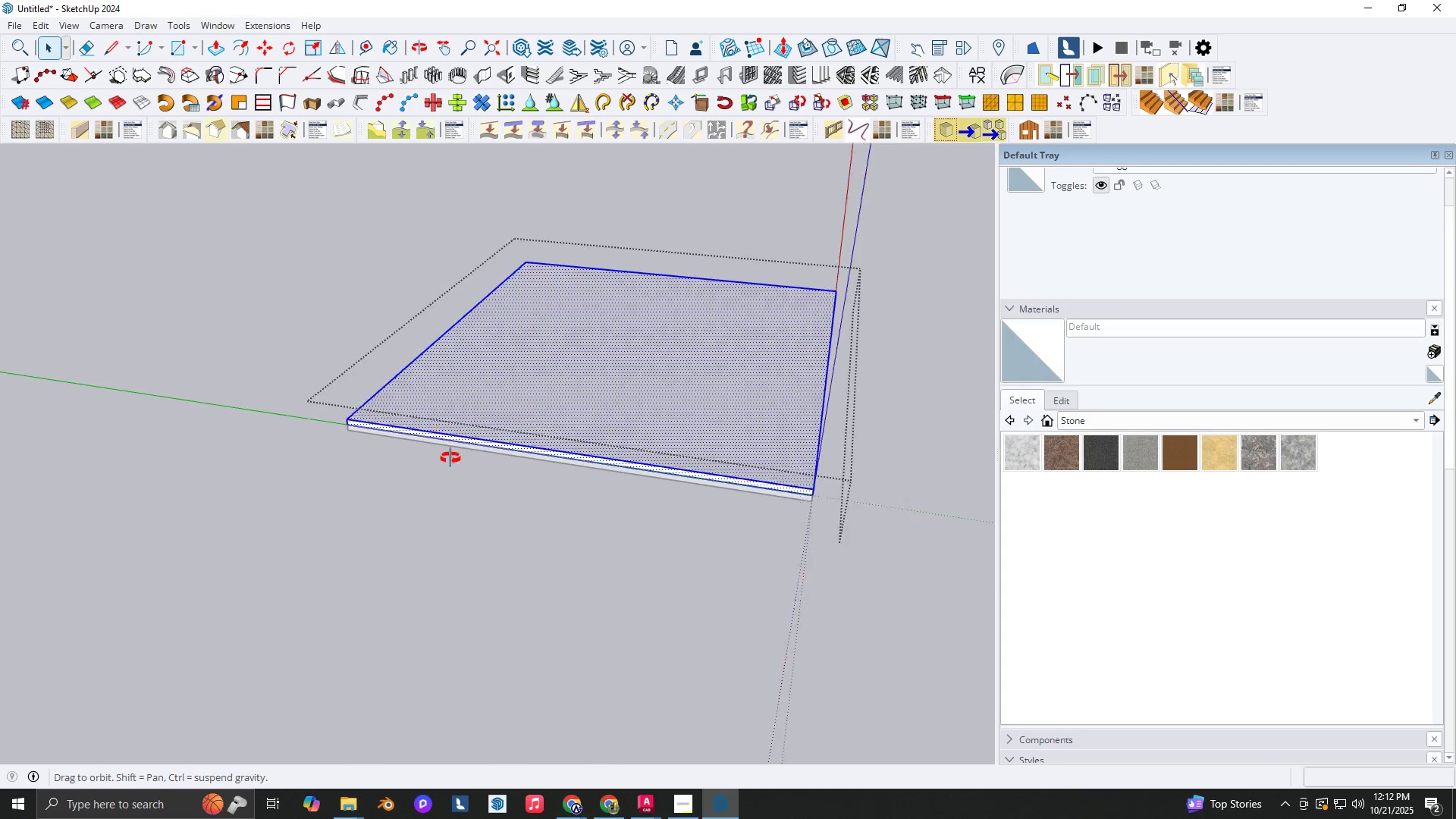 
left_click([504, 399])
 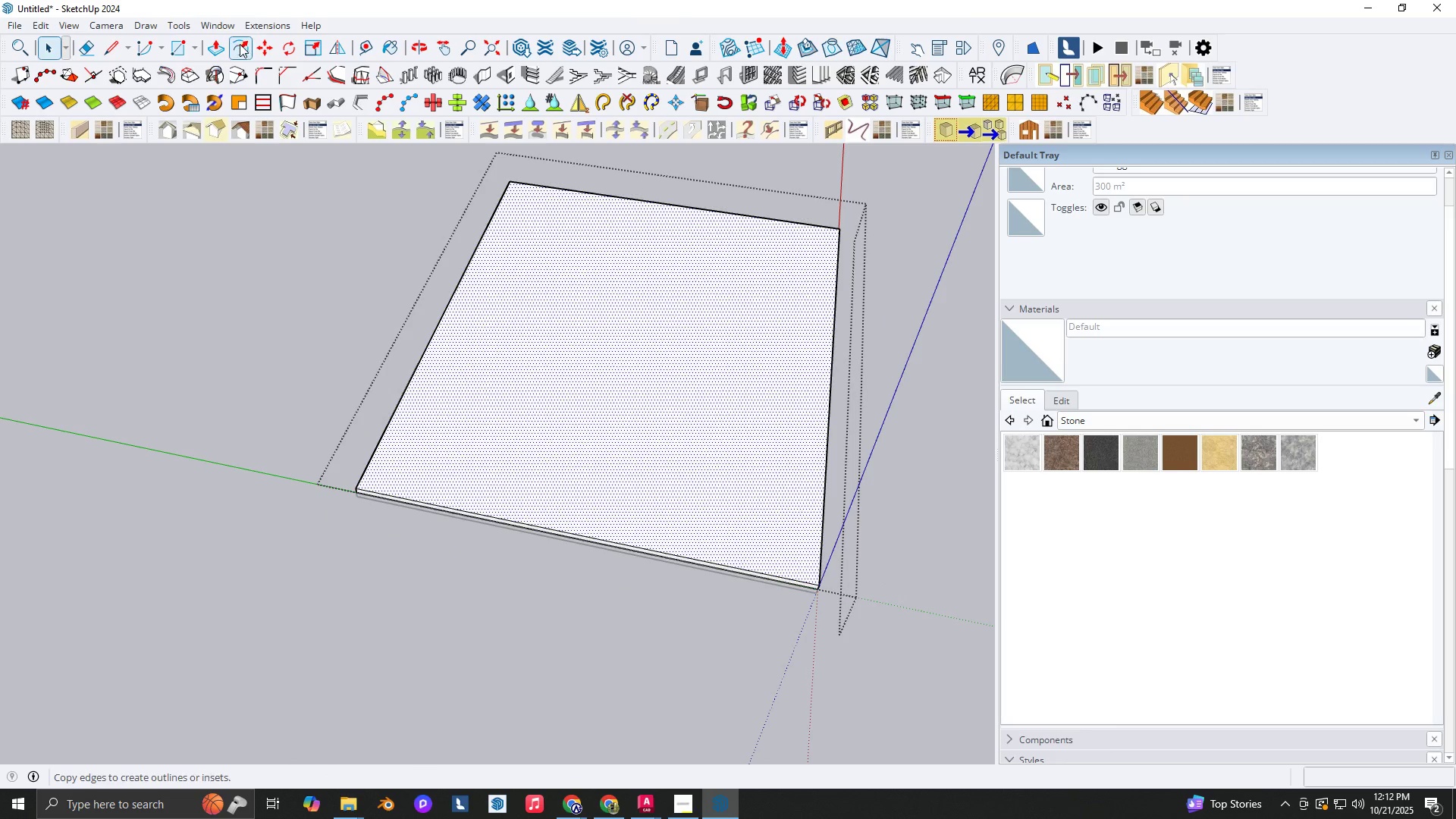 
left_click([229, 43])
 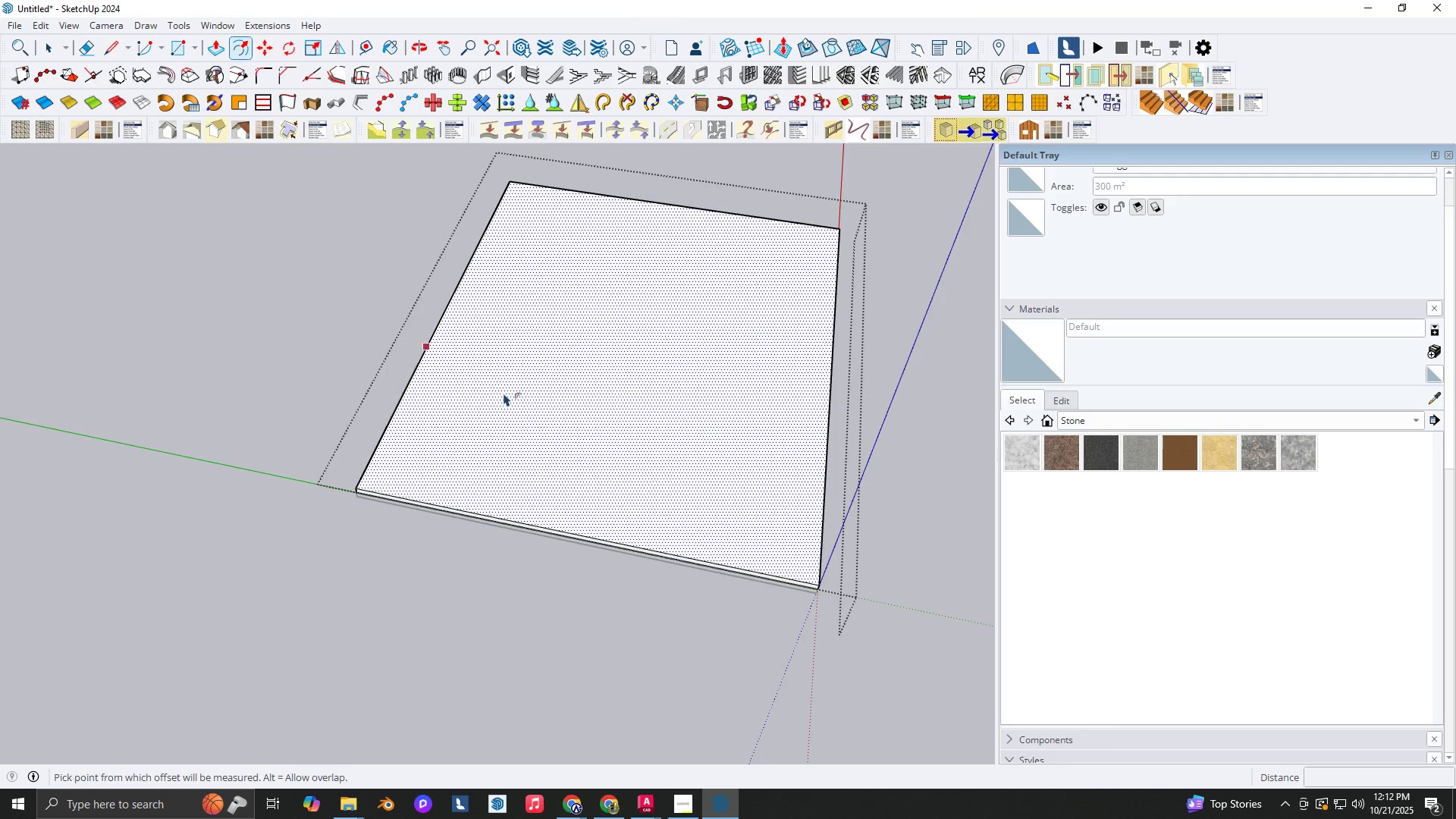 
scroll: coordinate [504, 394], scroll_direction: up, amount: 4.0
 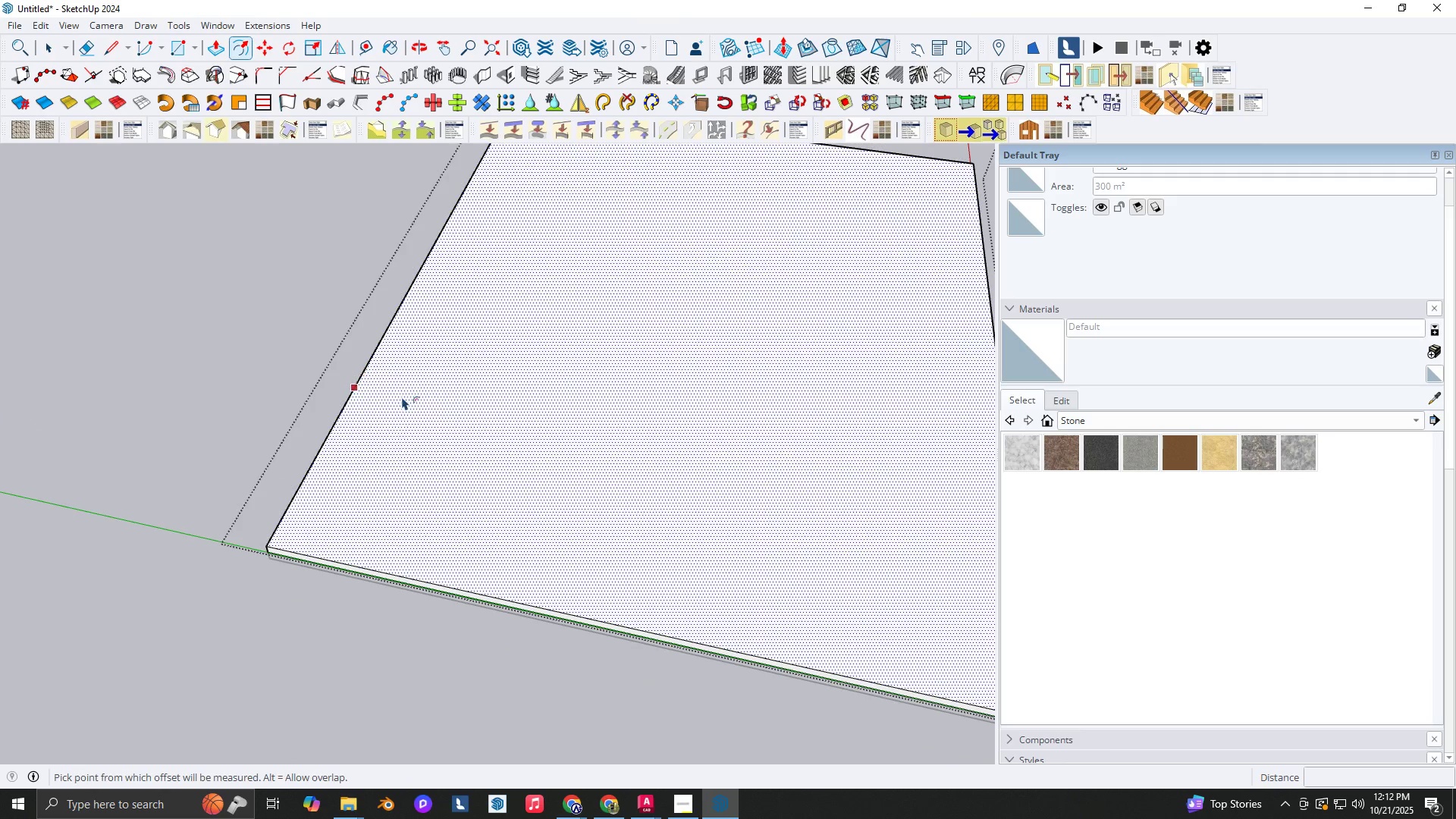 
left_click([402, 397])
 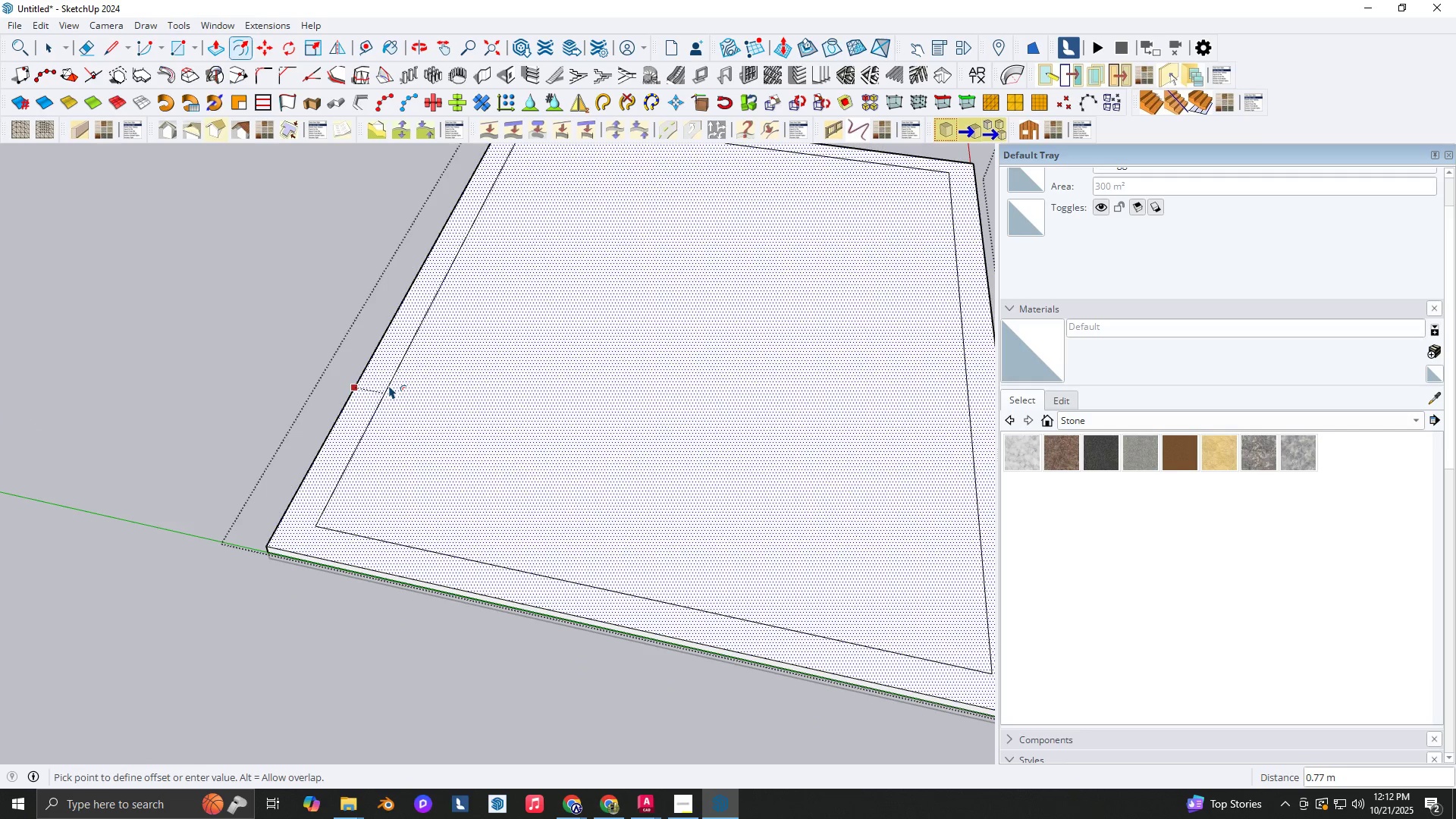 
key(NumpadDecimal)
 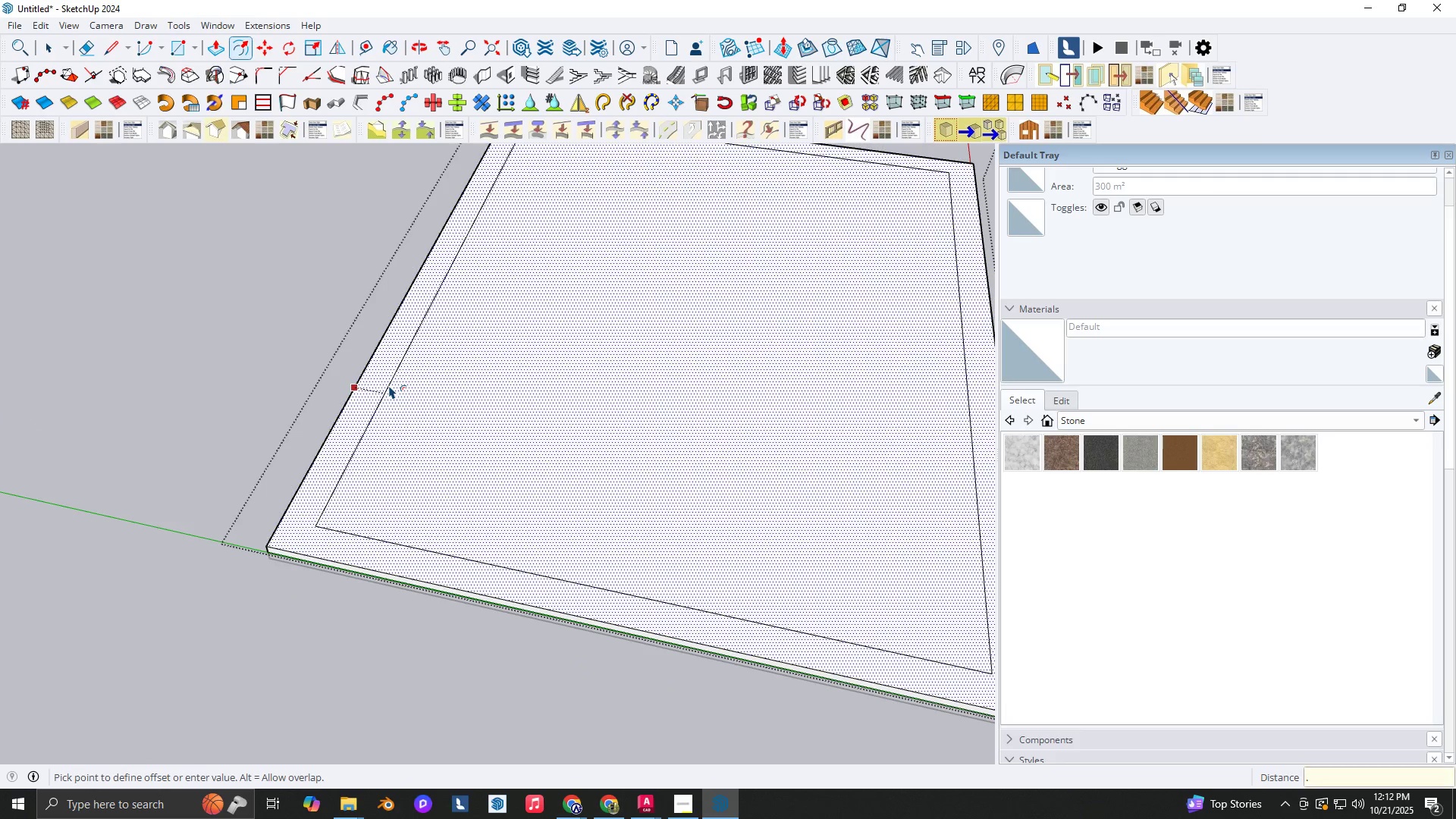 
key(Numpad2)
 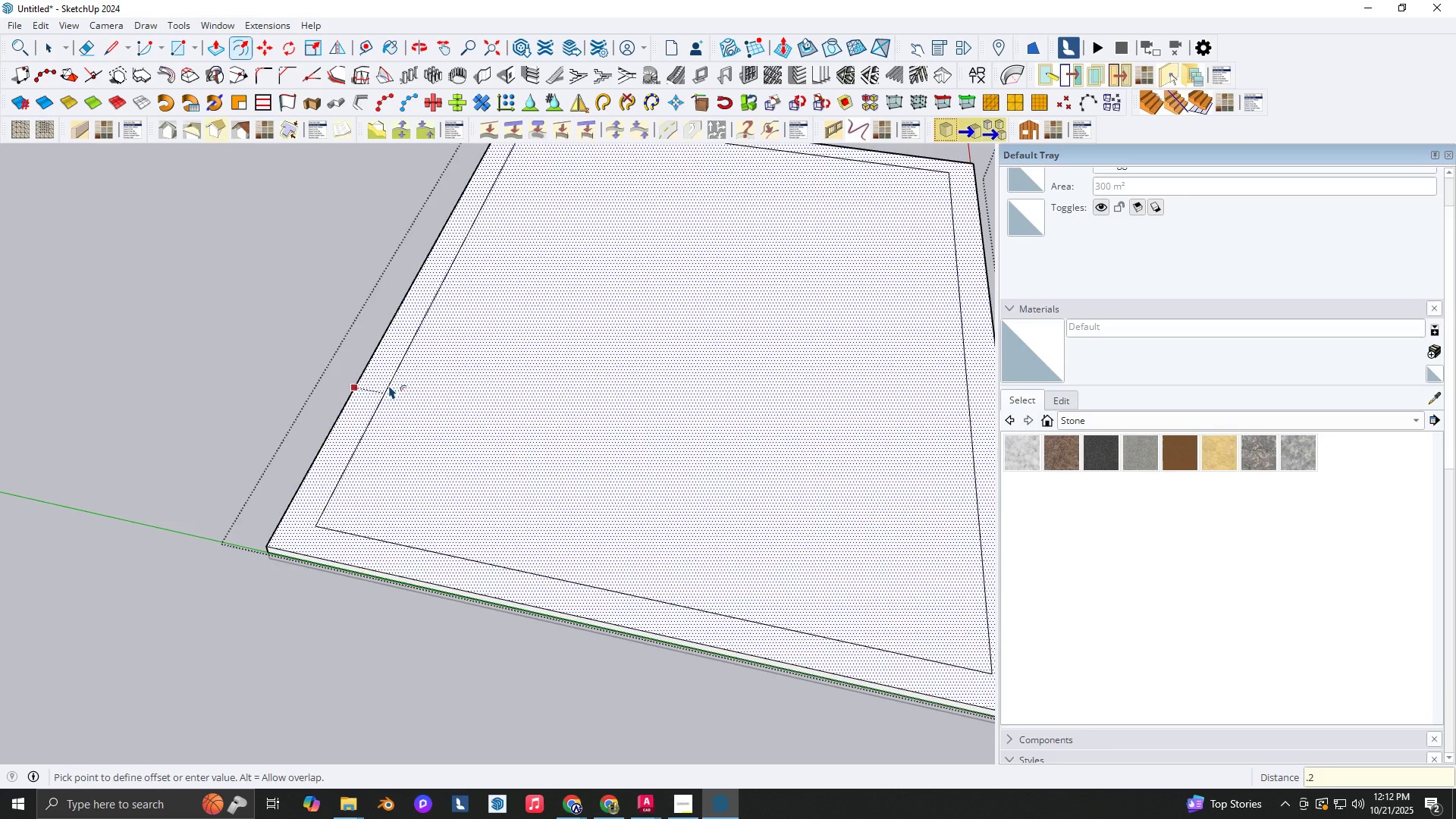 
key(NumpadEnter)
 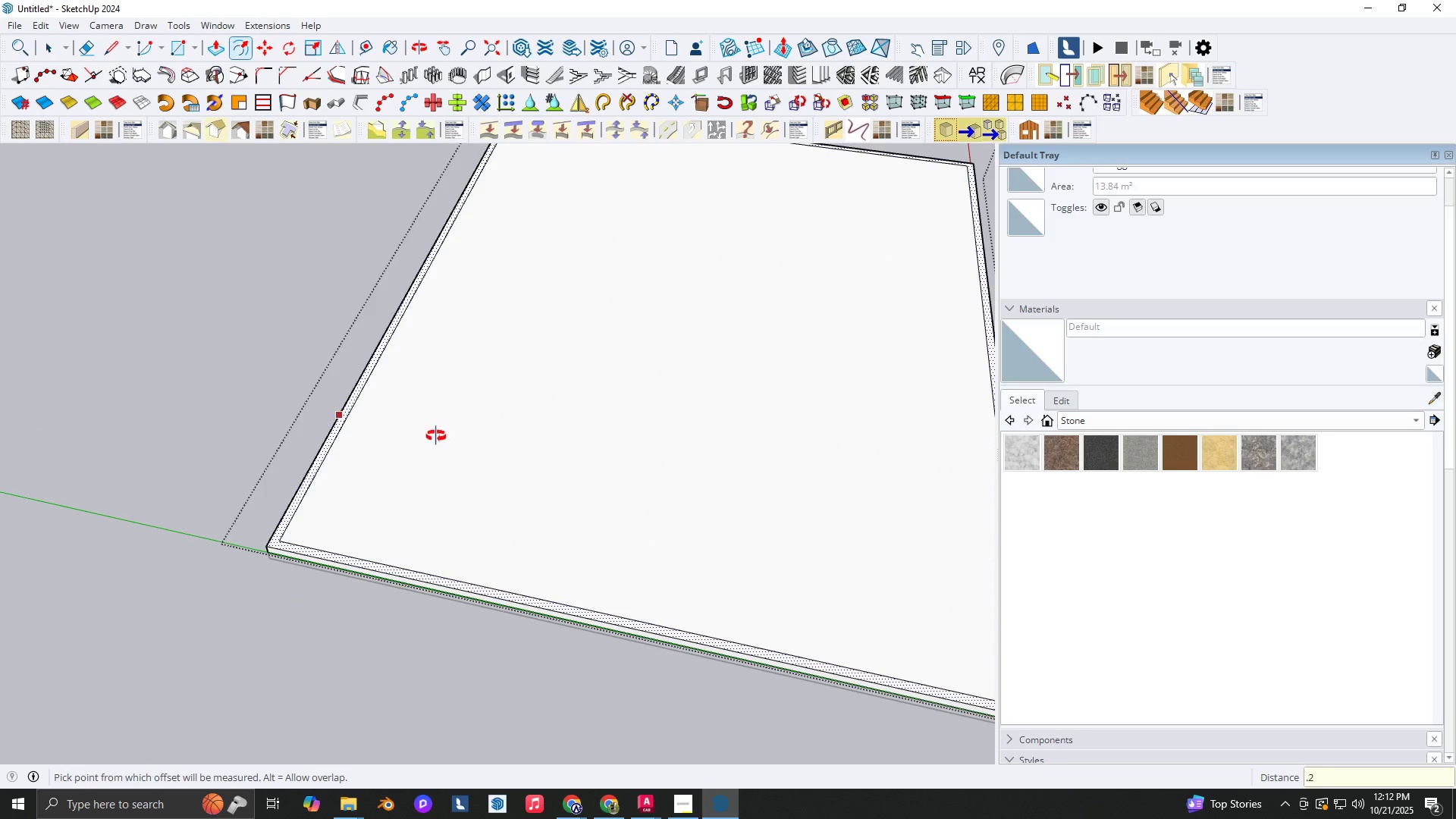 
key(T)
 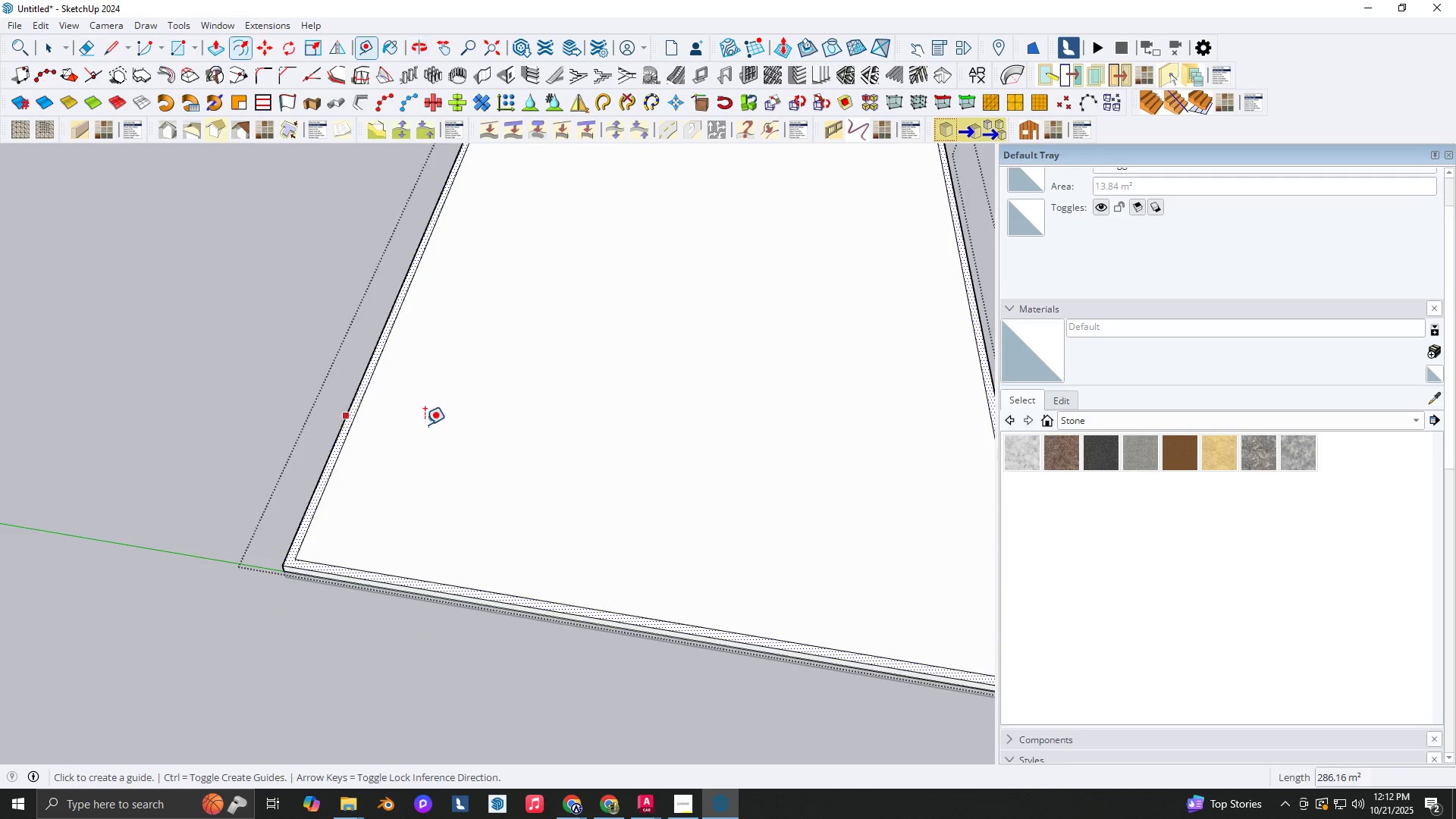 
scroll: coordinate [420, 419], scroll_direction: up, amount: 3.0
 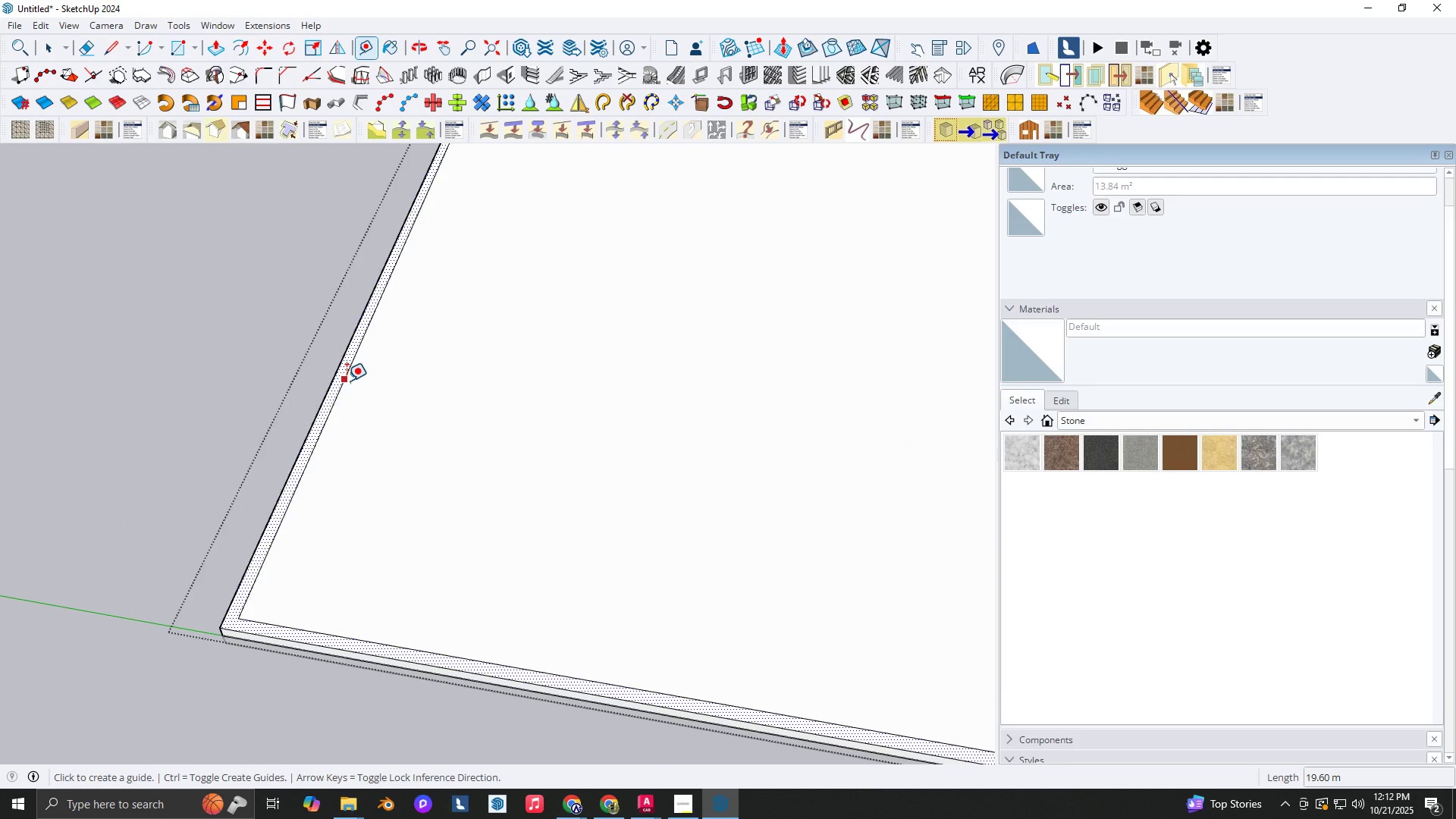 
left_click([347, 381])
 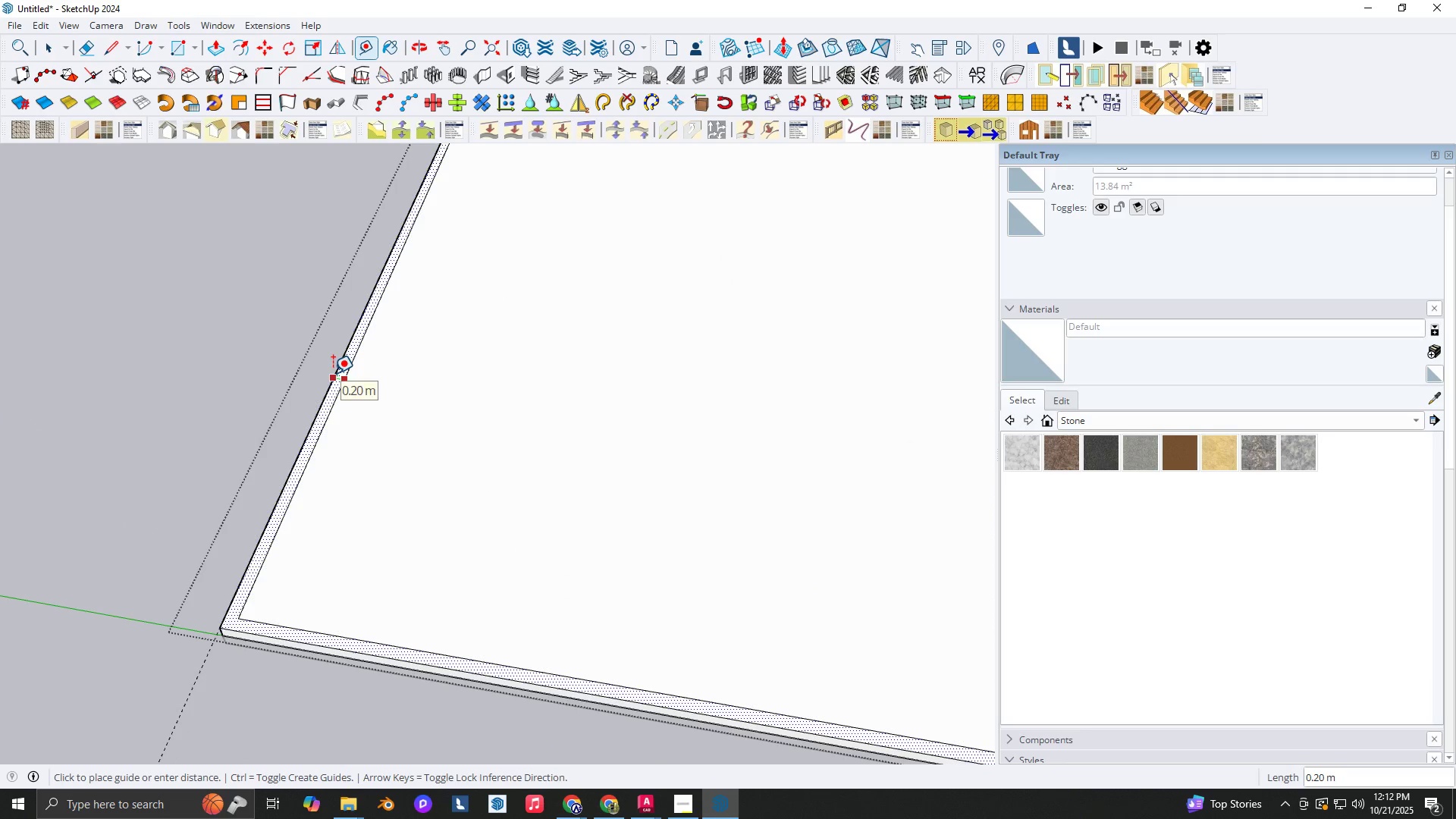 
key(Space)
 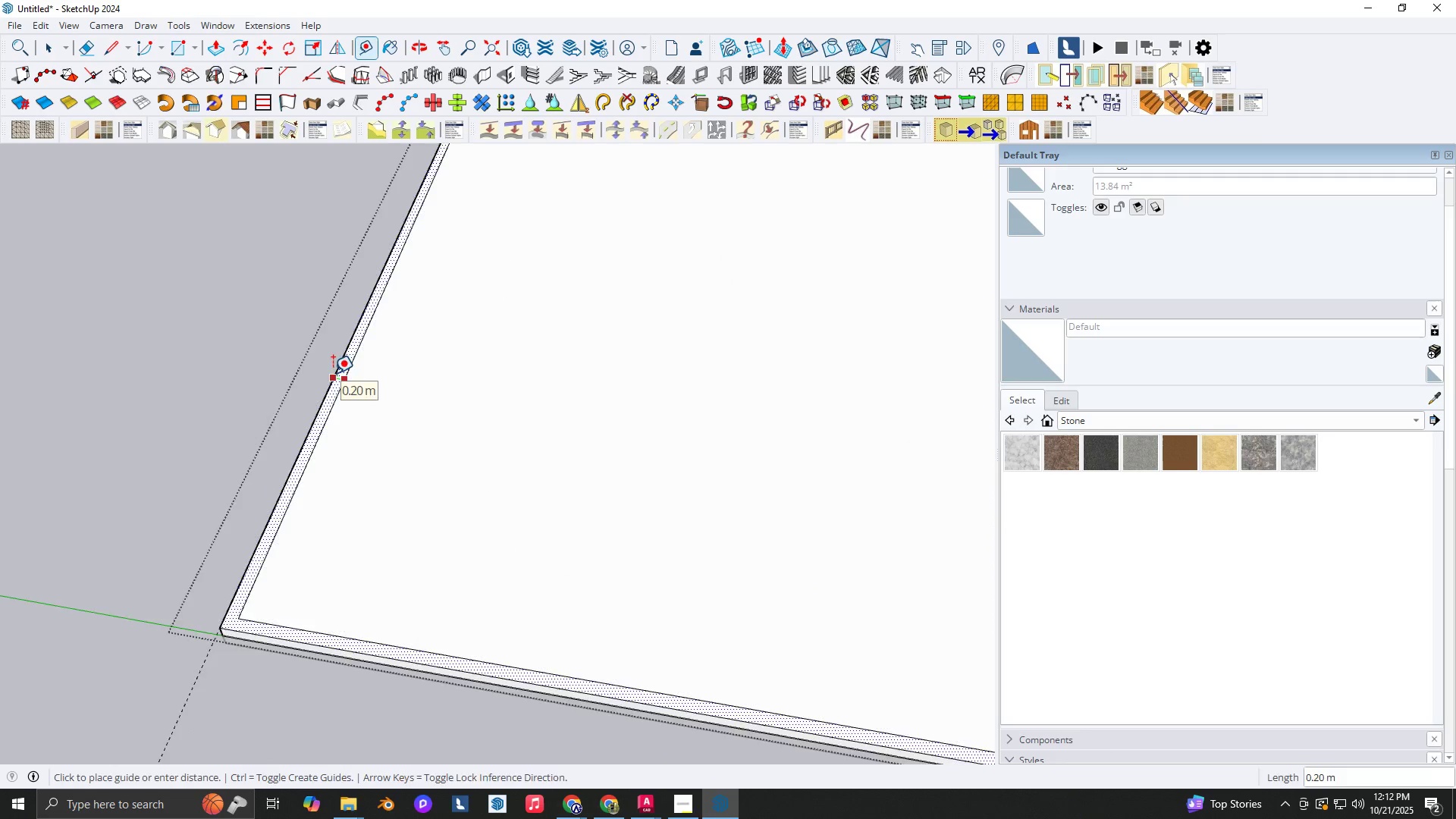 
scroll: coordinate [336, 394], scroll_direction: down, amount: 5.0
 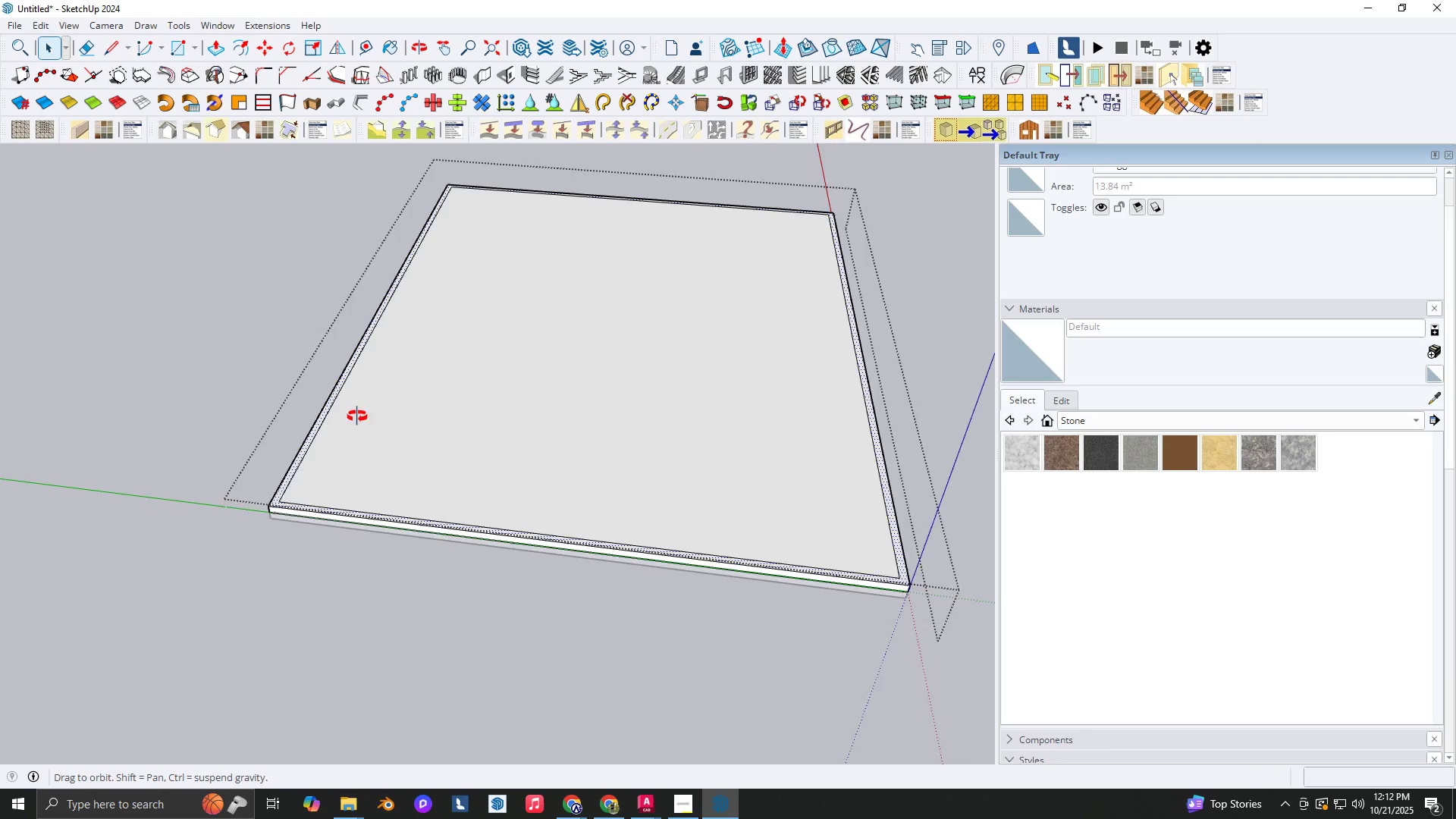 
scroll: coordinate [275, 444], scroll_direction: up, amount: 7.0
 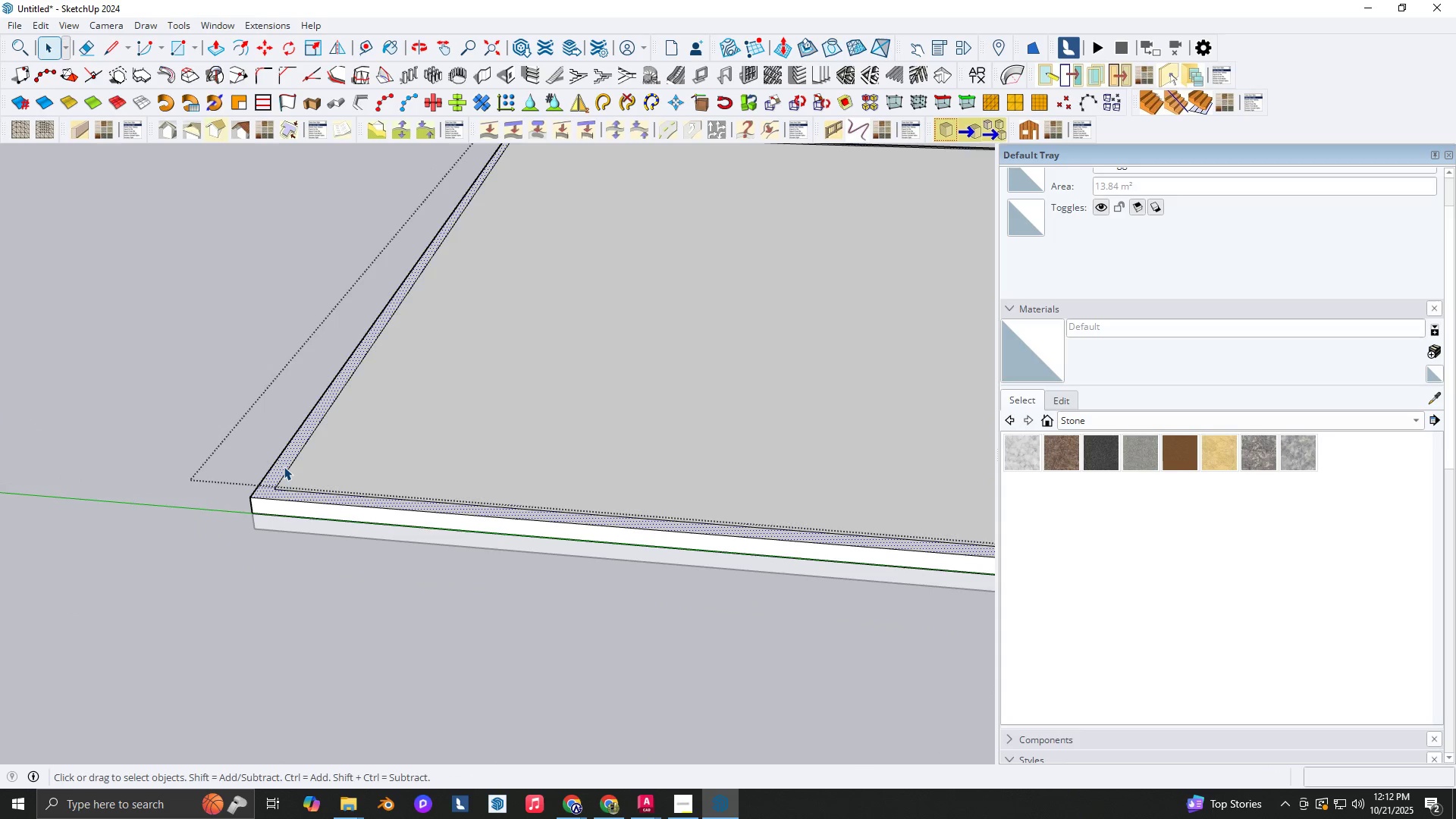 
key(Space)
 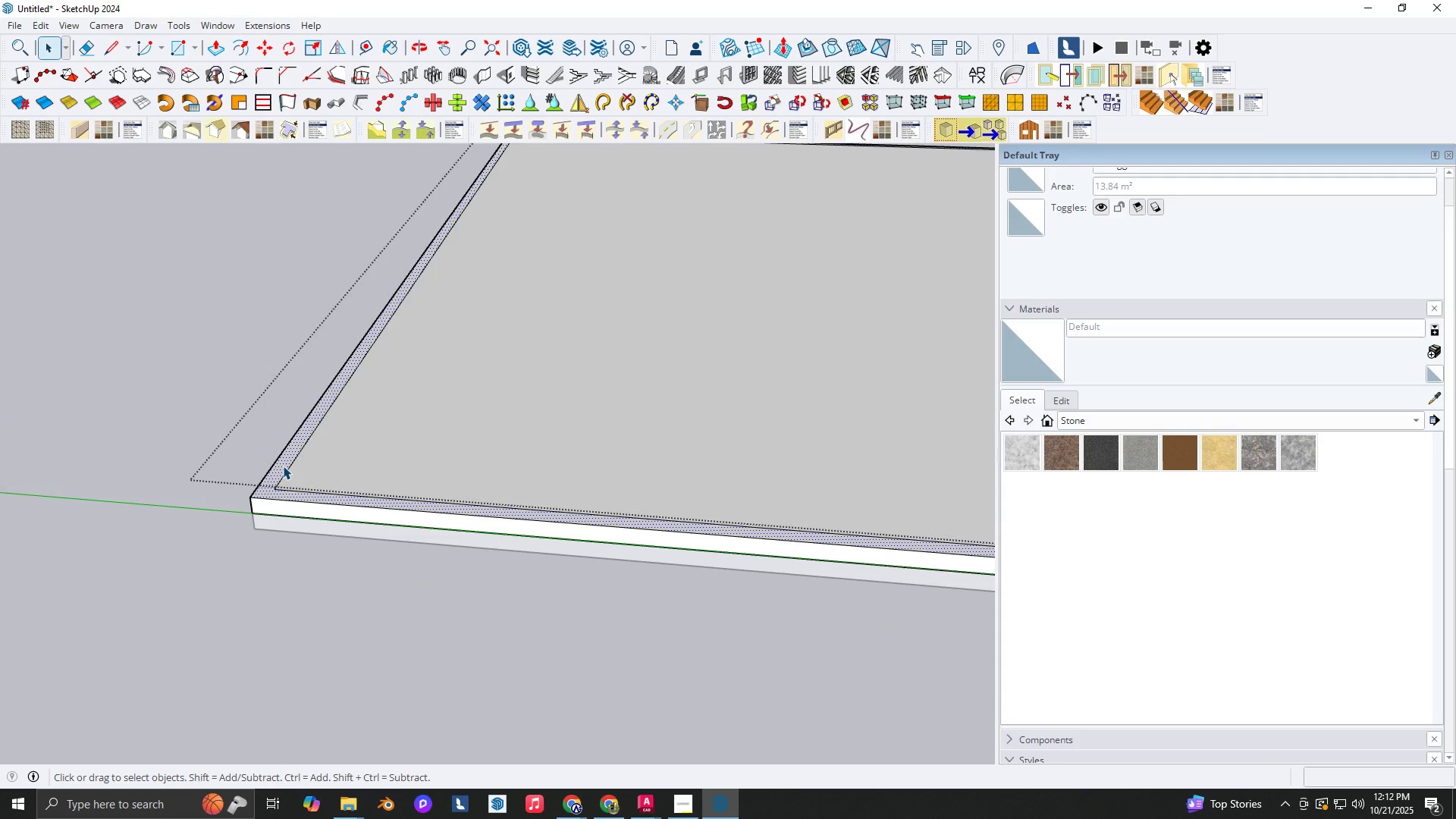 
left_click([284, 466])
 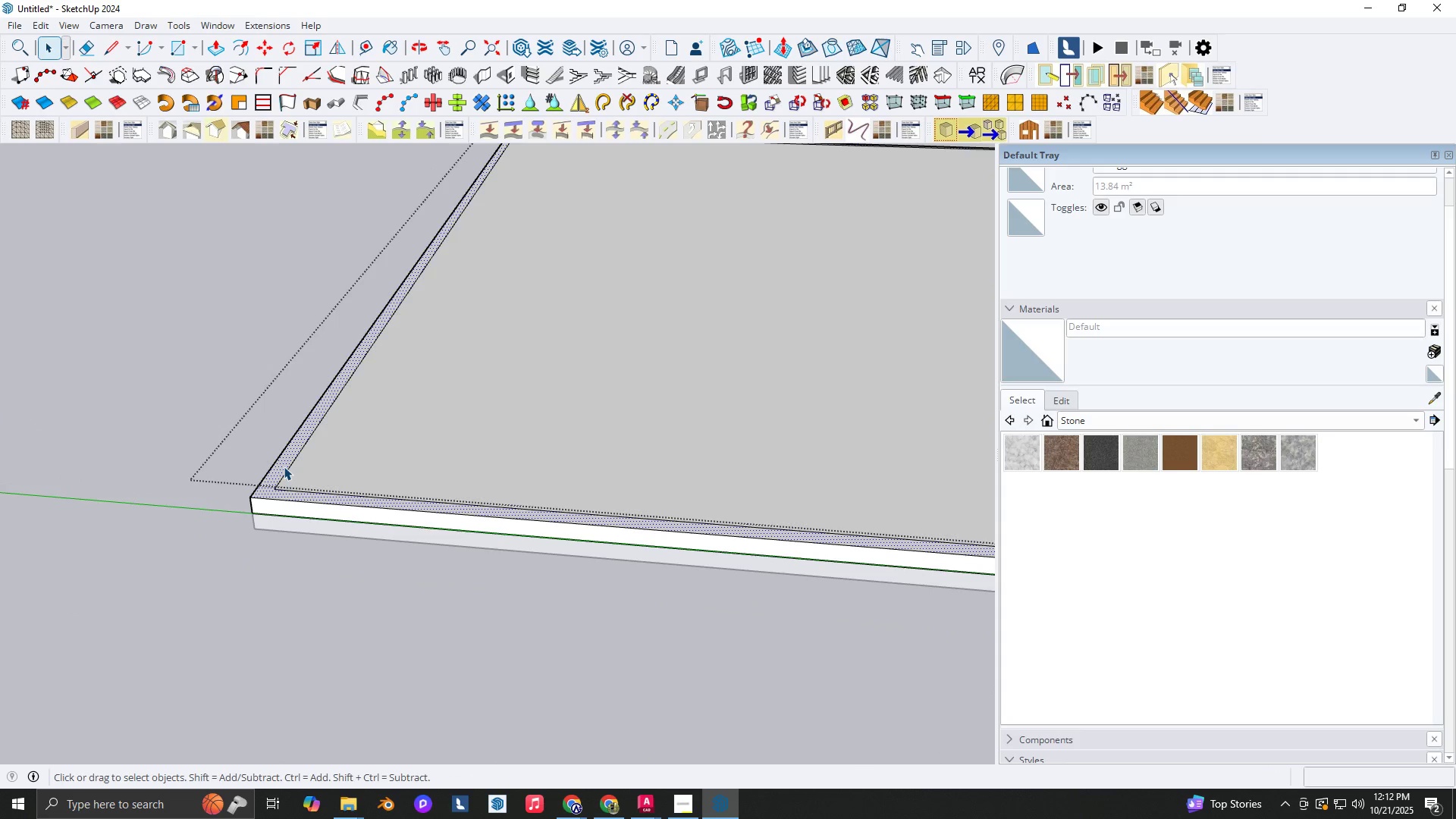 
key(P)
 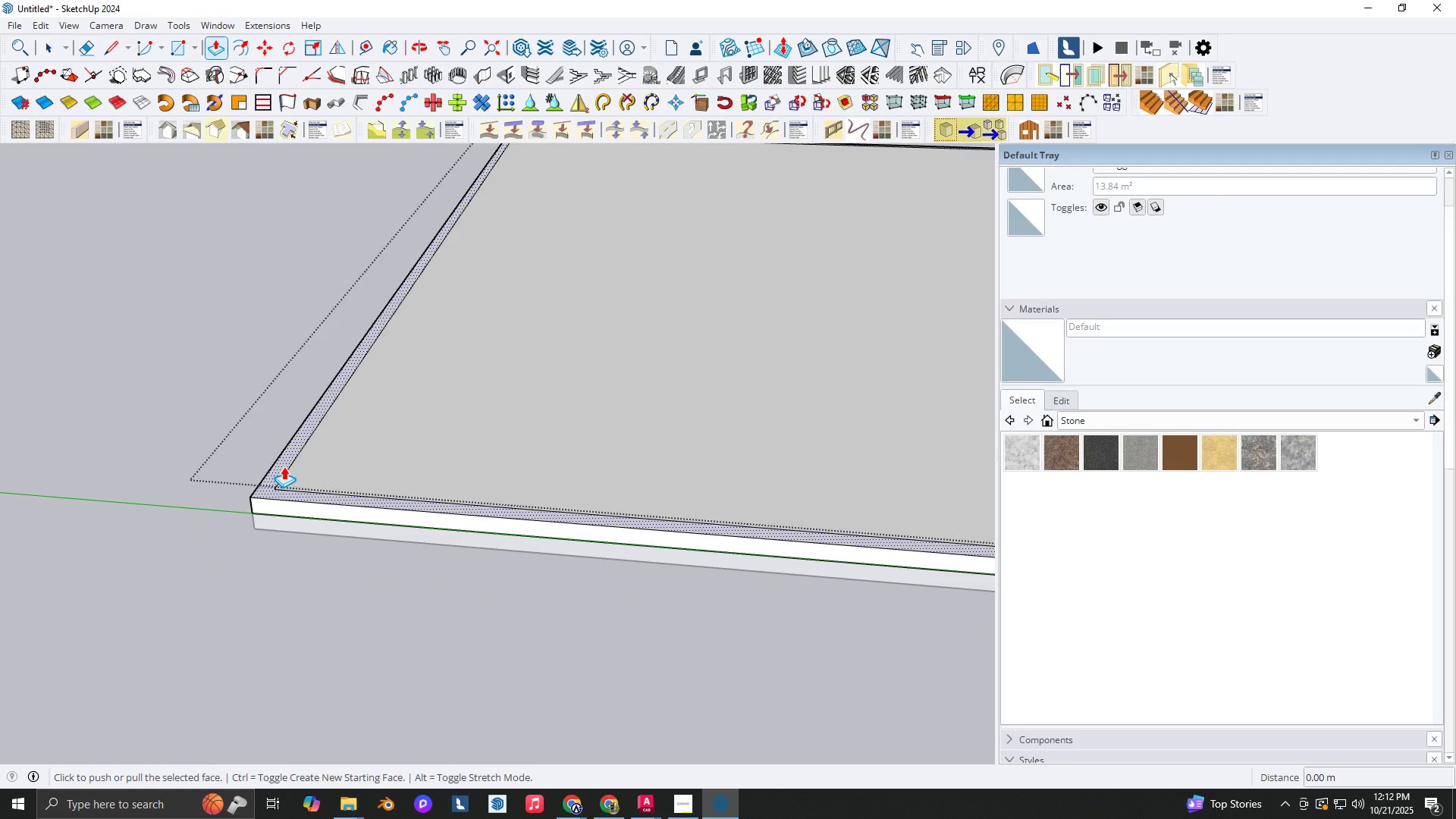 
left_click([284, 466])
 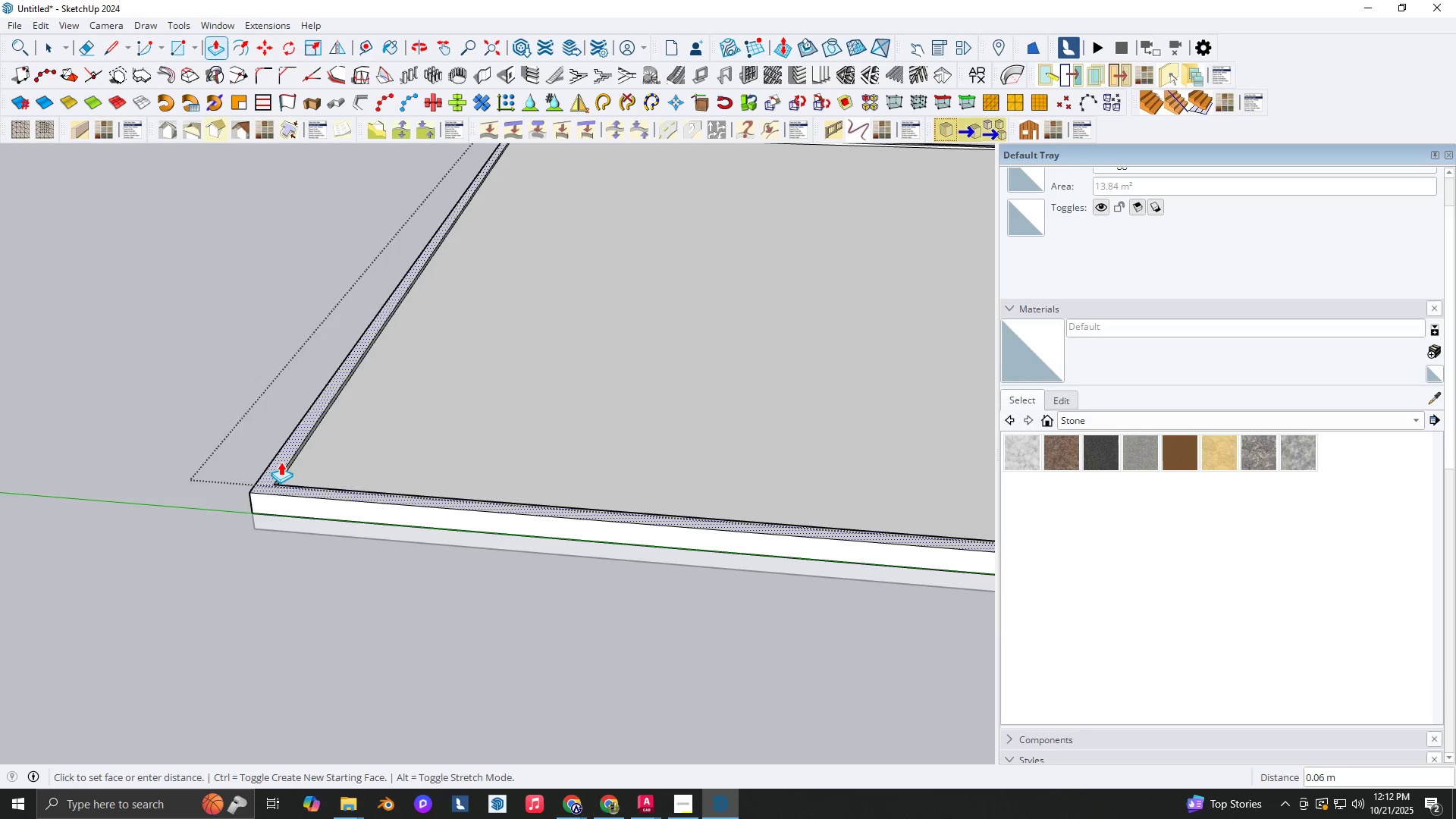 
scroll: coordinate [281, 459], scroll_direction: down, amount: 5.0
 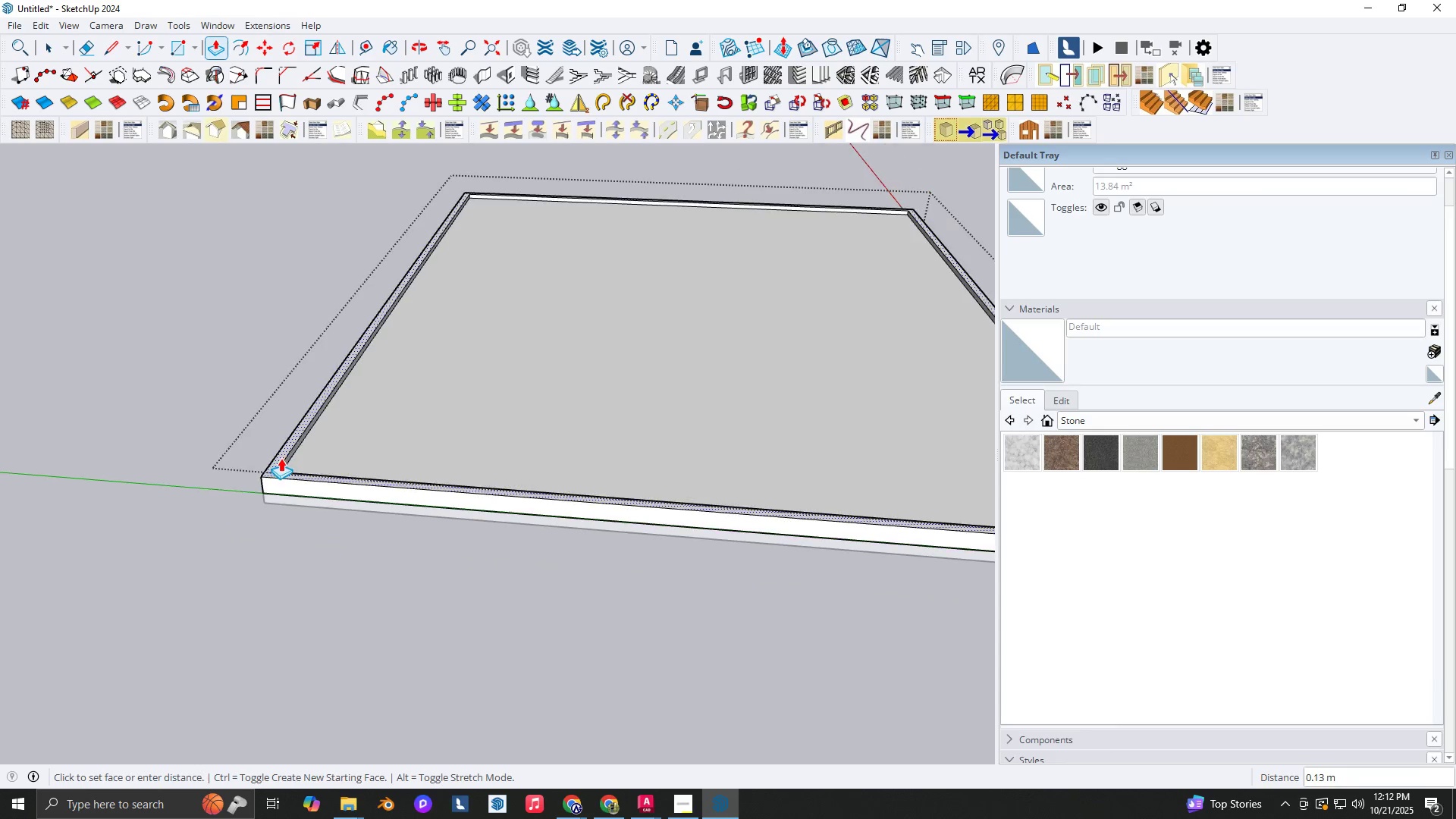 
key(Space)
 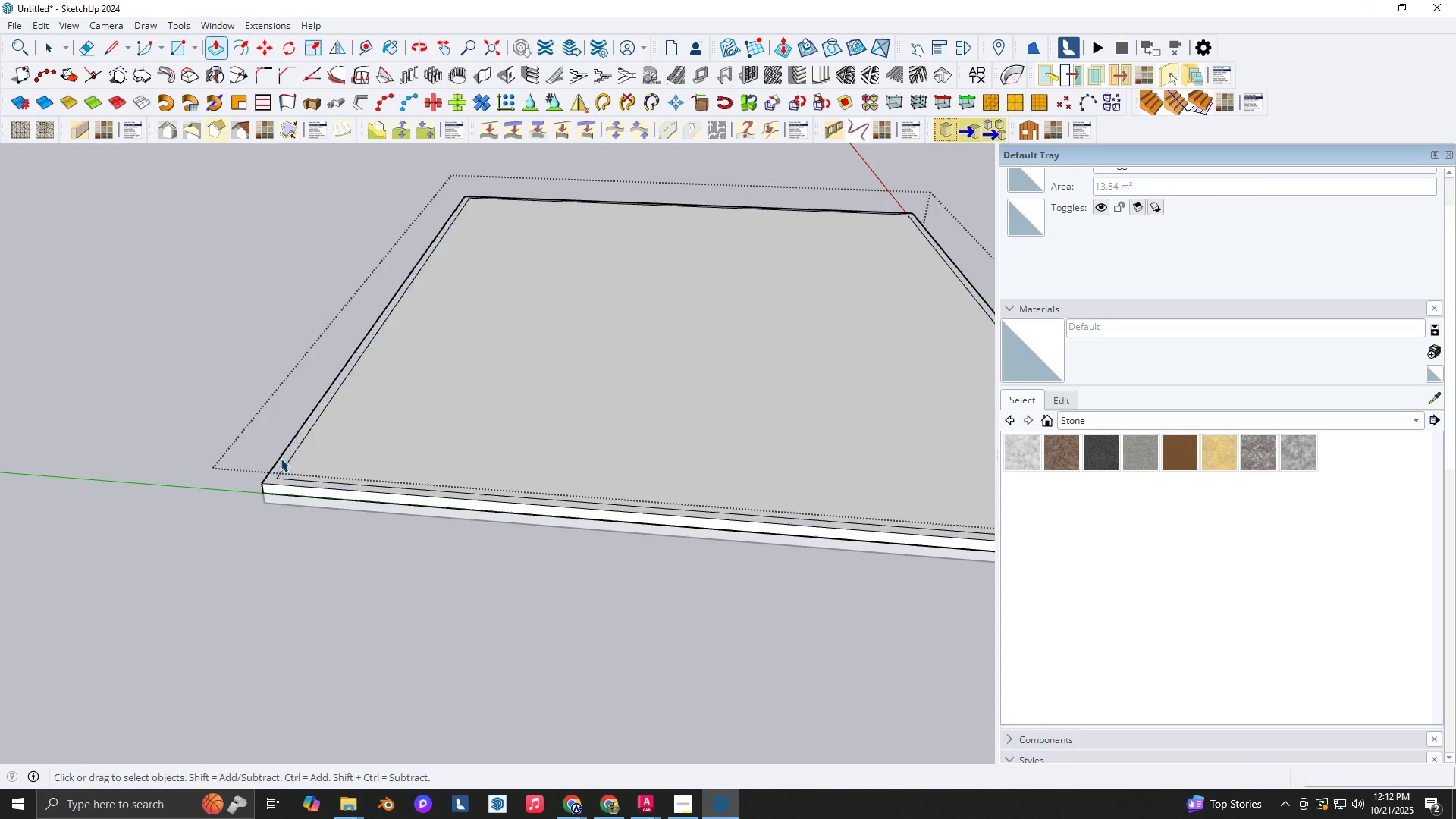 
key(T)
 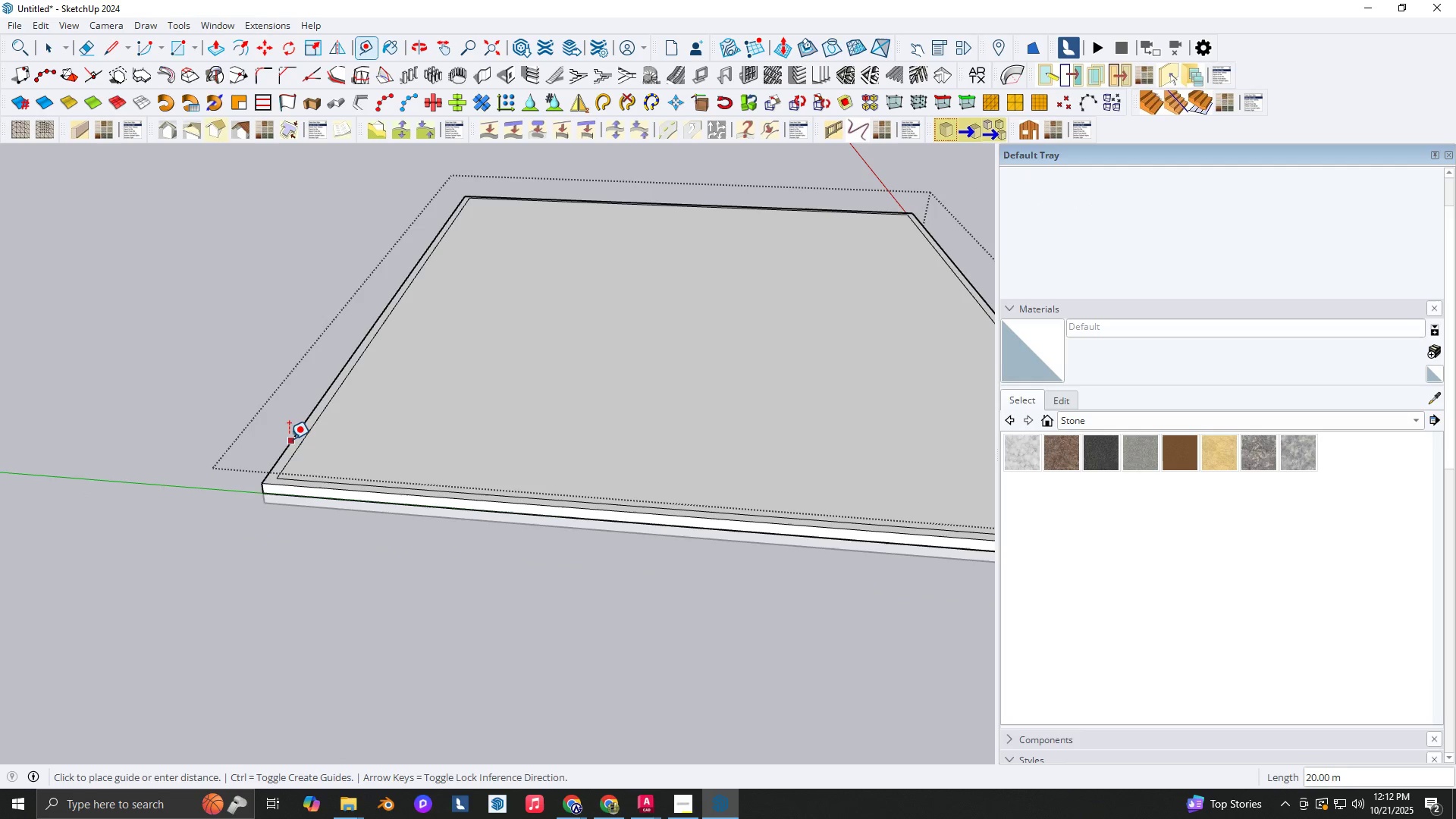 
key(Shift+ShiftLeft)
 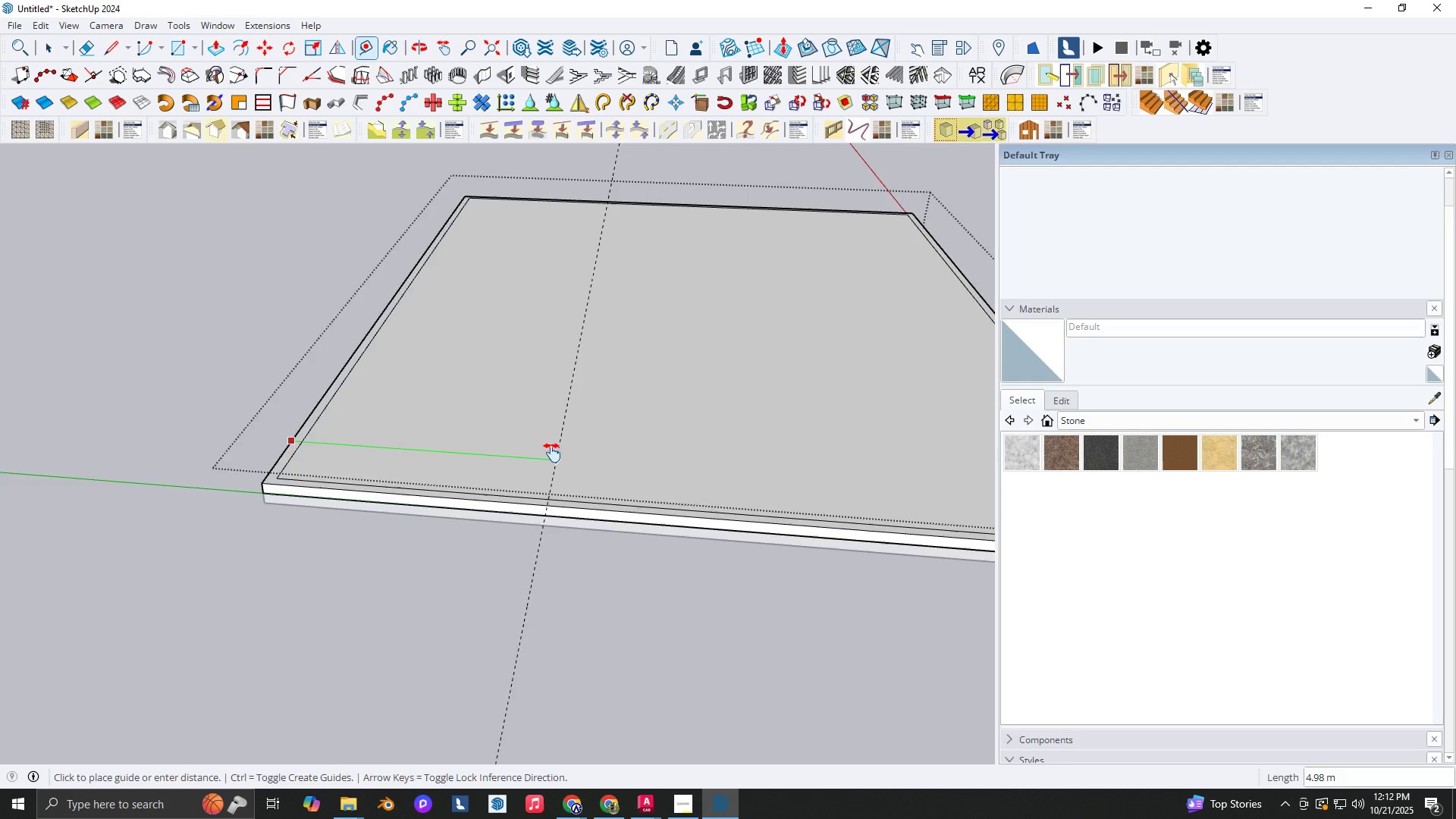 
scroll: coordinate [246, 440], scroll_direction: down, amount: 5.0
 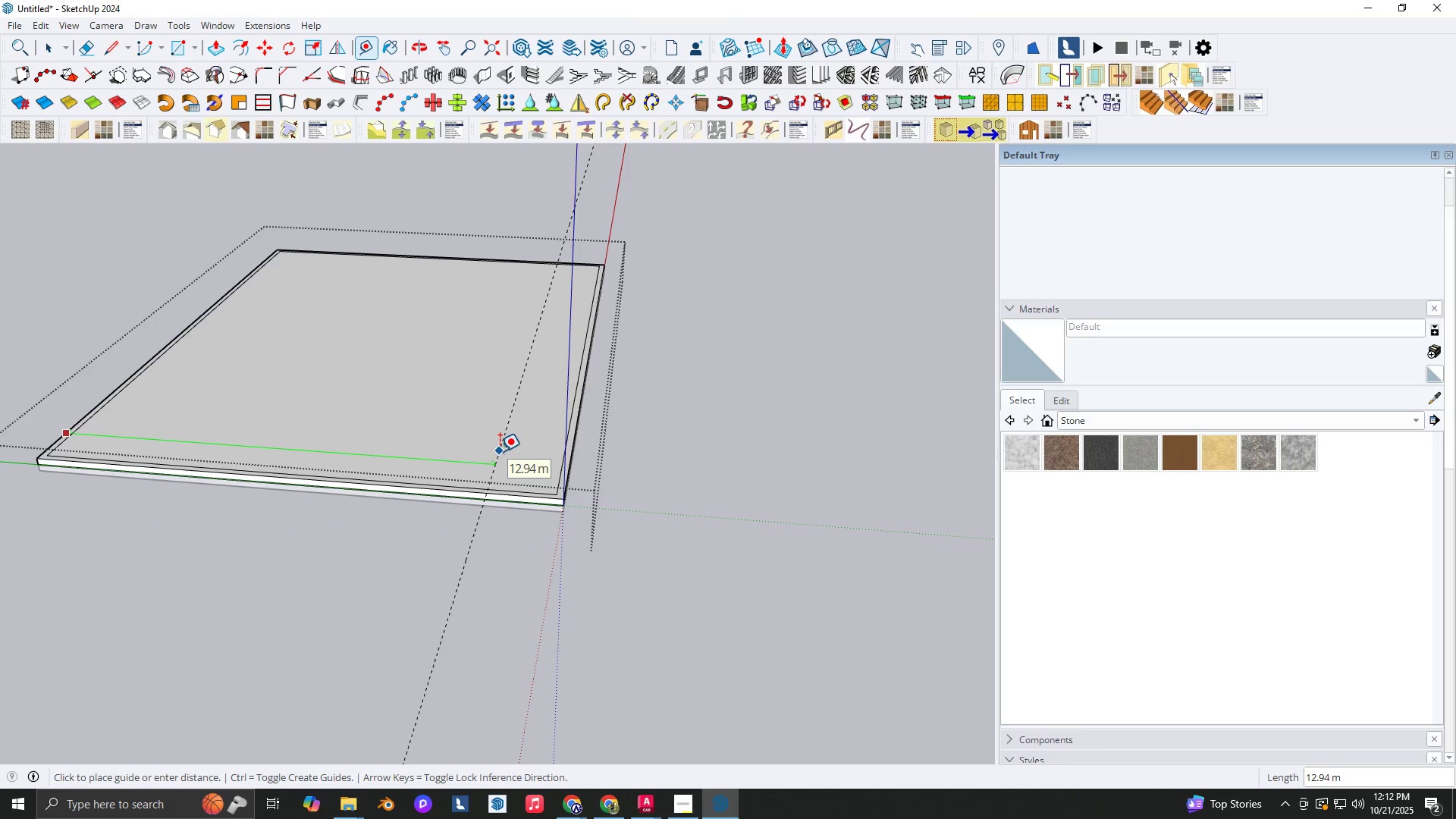 
type(10)
key(NumpadEnter)
type( nm)
 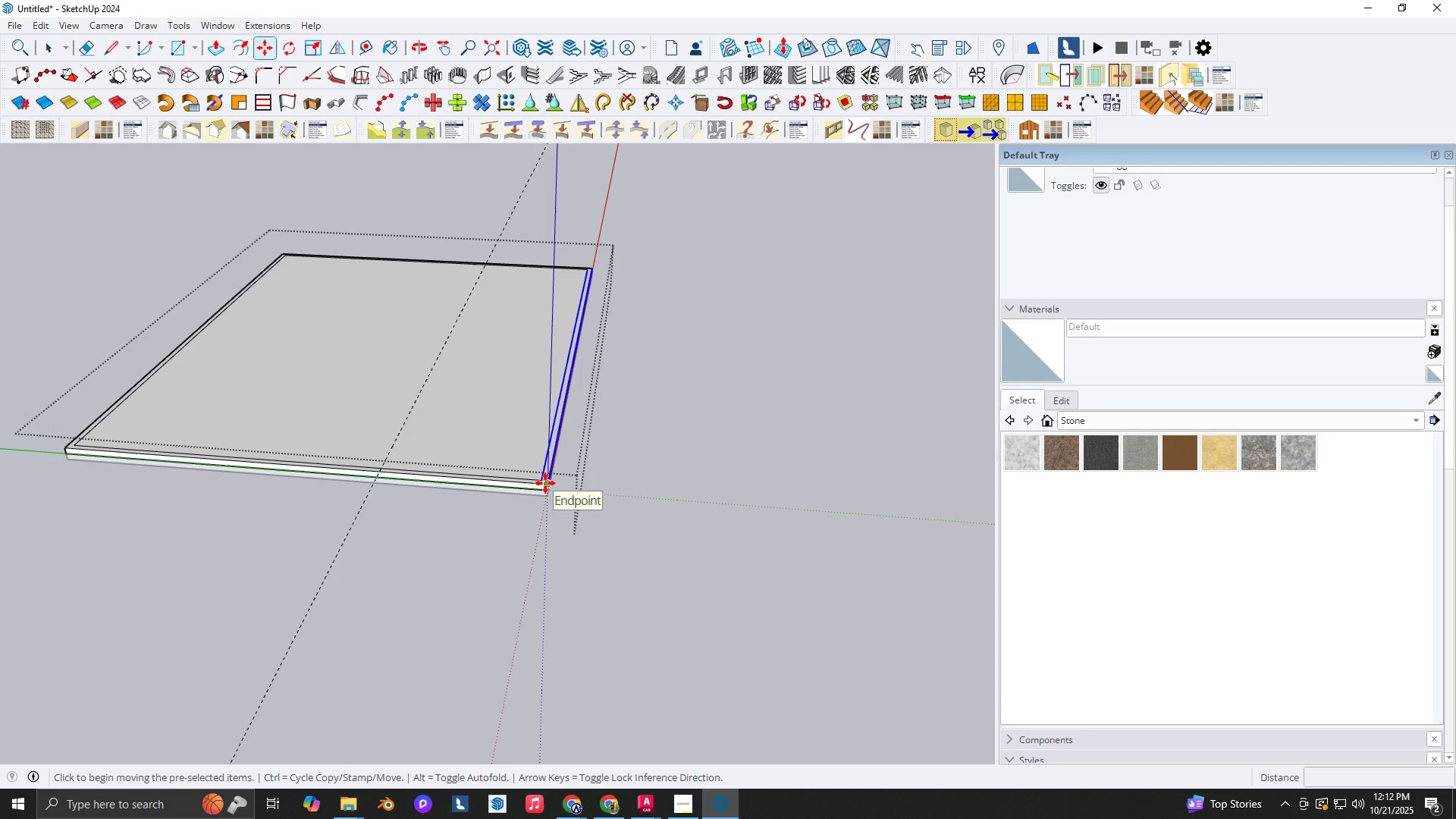 
scroll: coordinate [514, 432], scroll_direction: down, amount: 4.0
 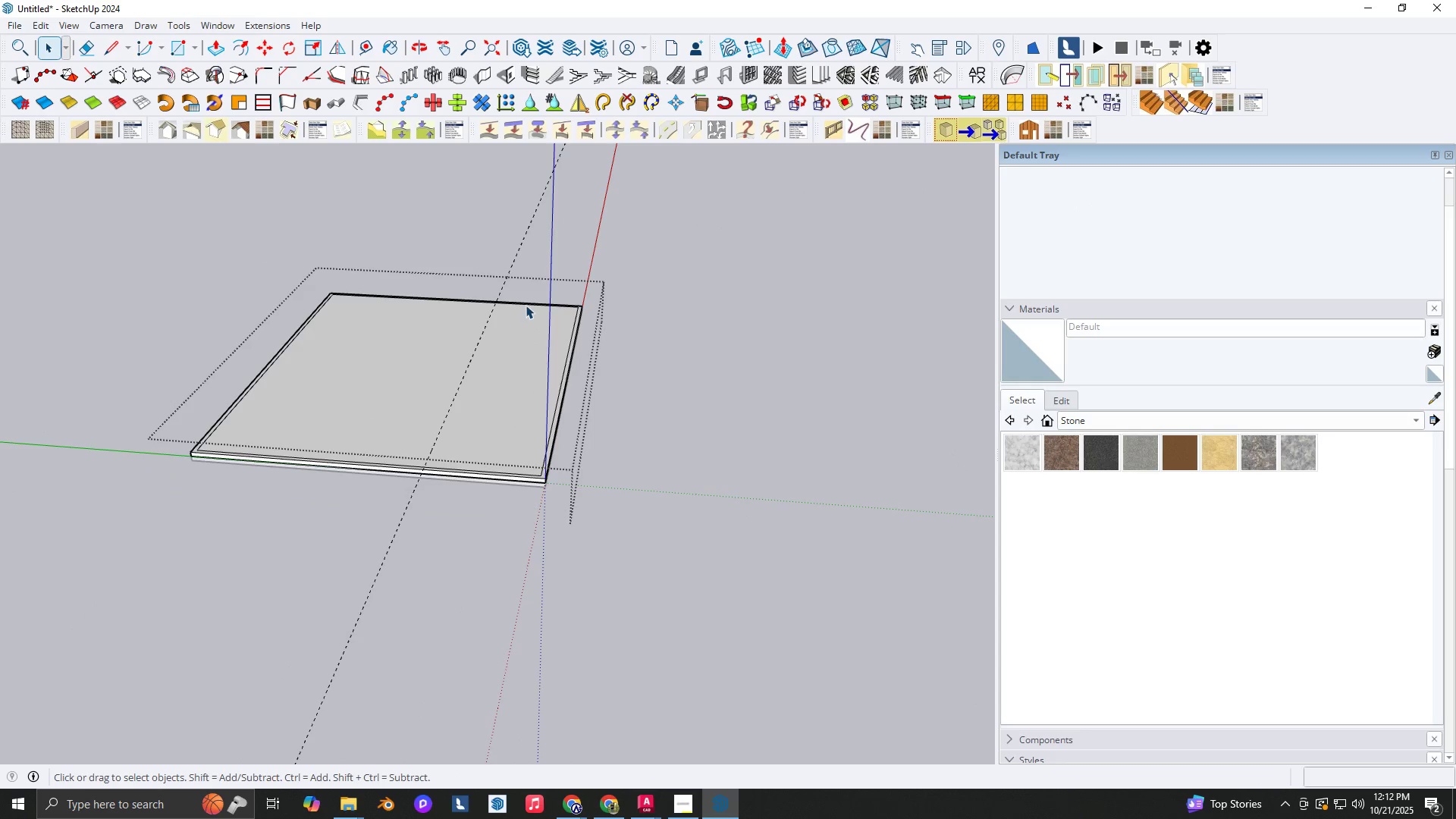 
left_click_drag(start_coordinate=[525, 302], to_coordinate=[692, 628])
 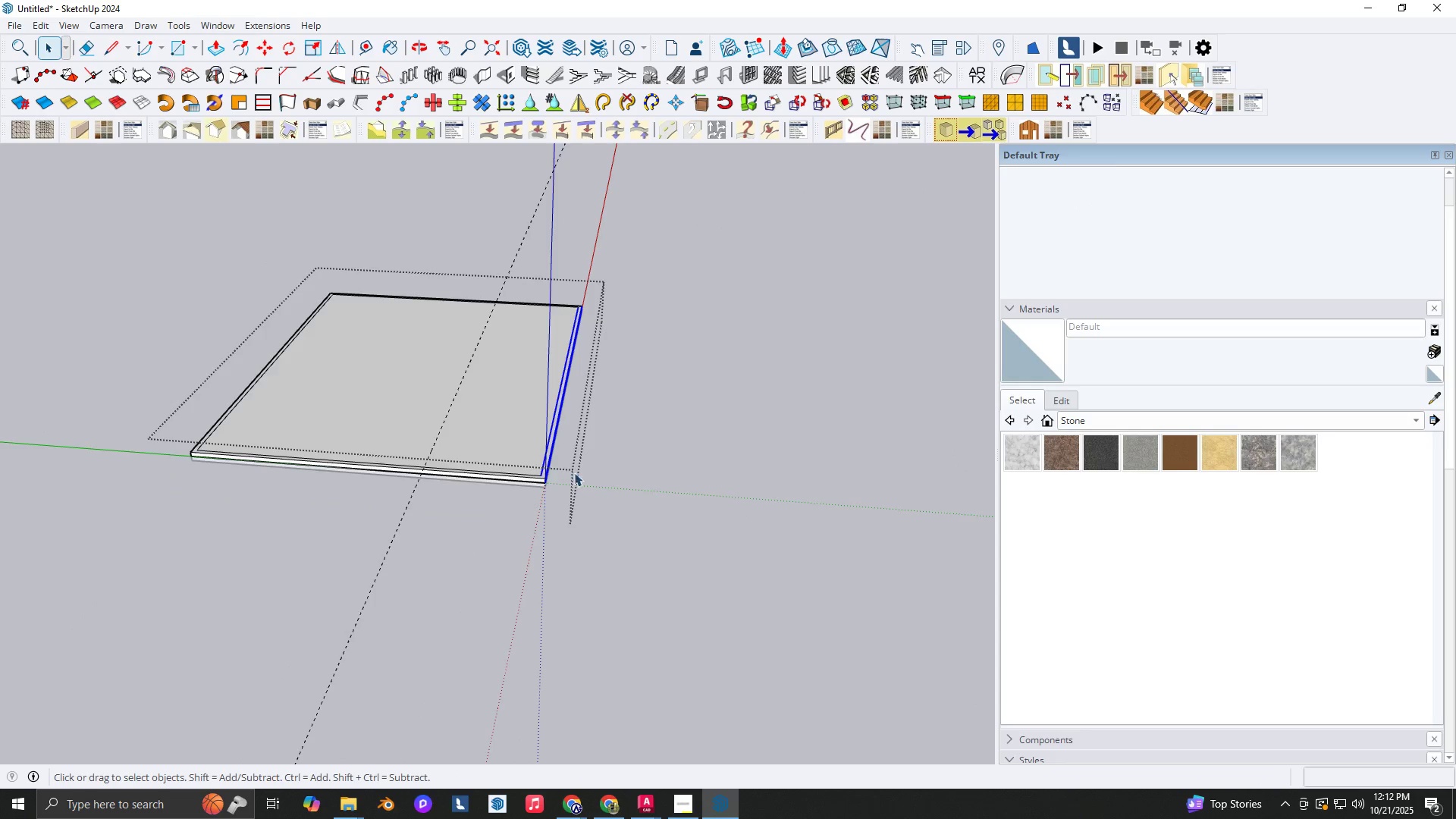 
scroll: coordinate [537, 464], scroll_direction: up, amount: 3.0
 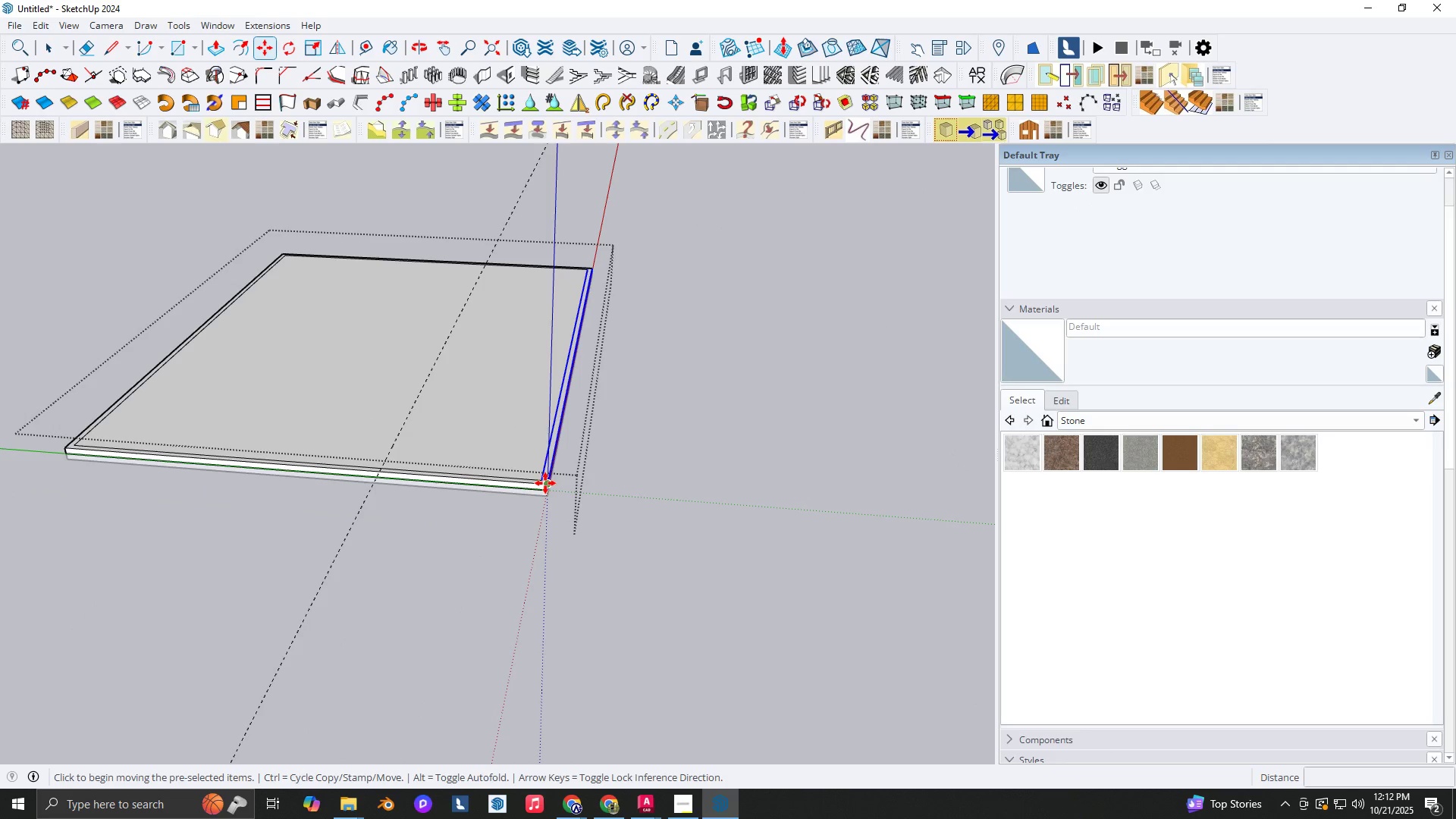 
left_click([545, 483])
 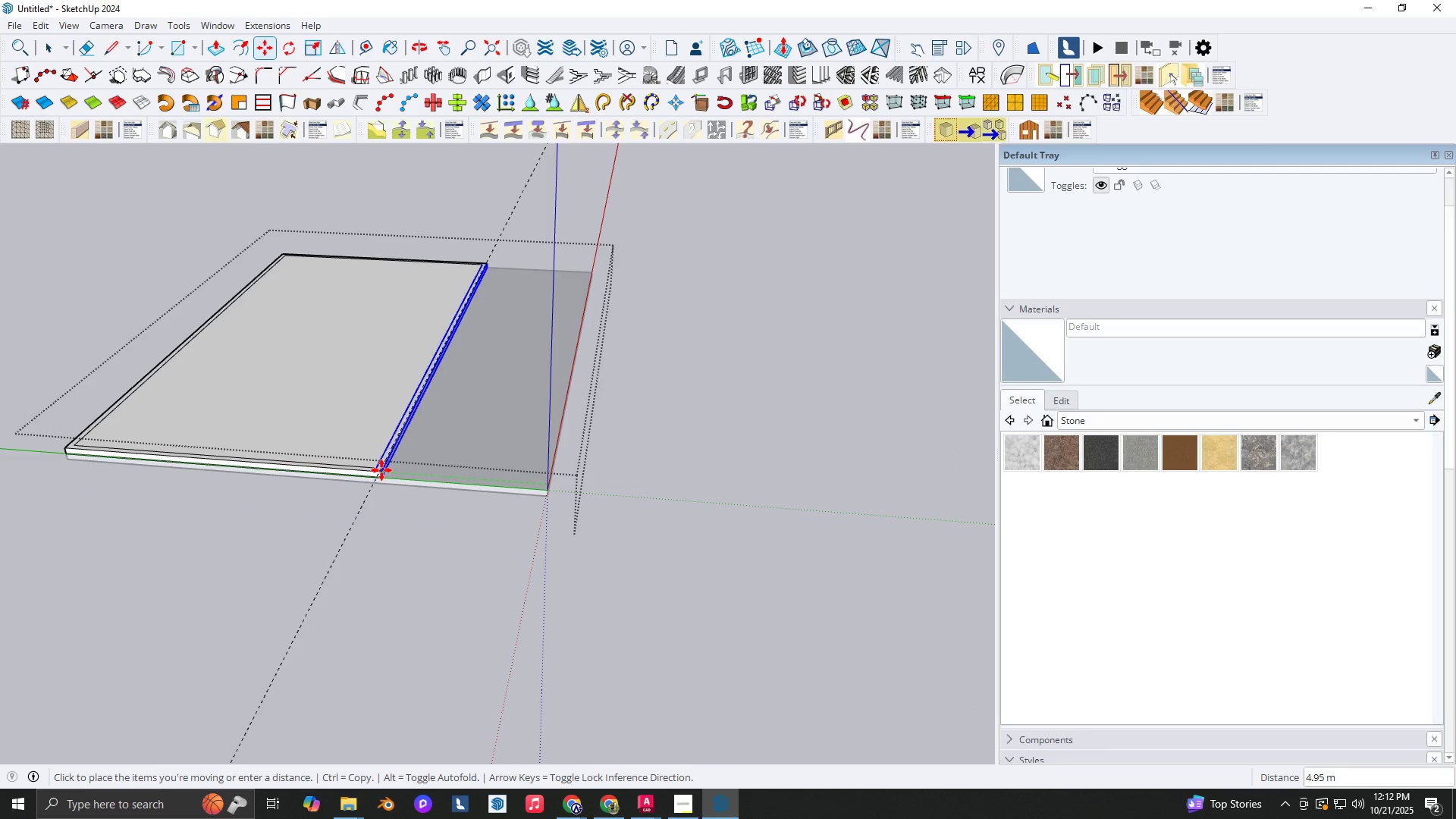 
key(ArrowLeft)
 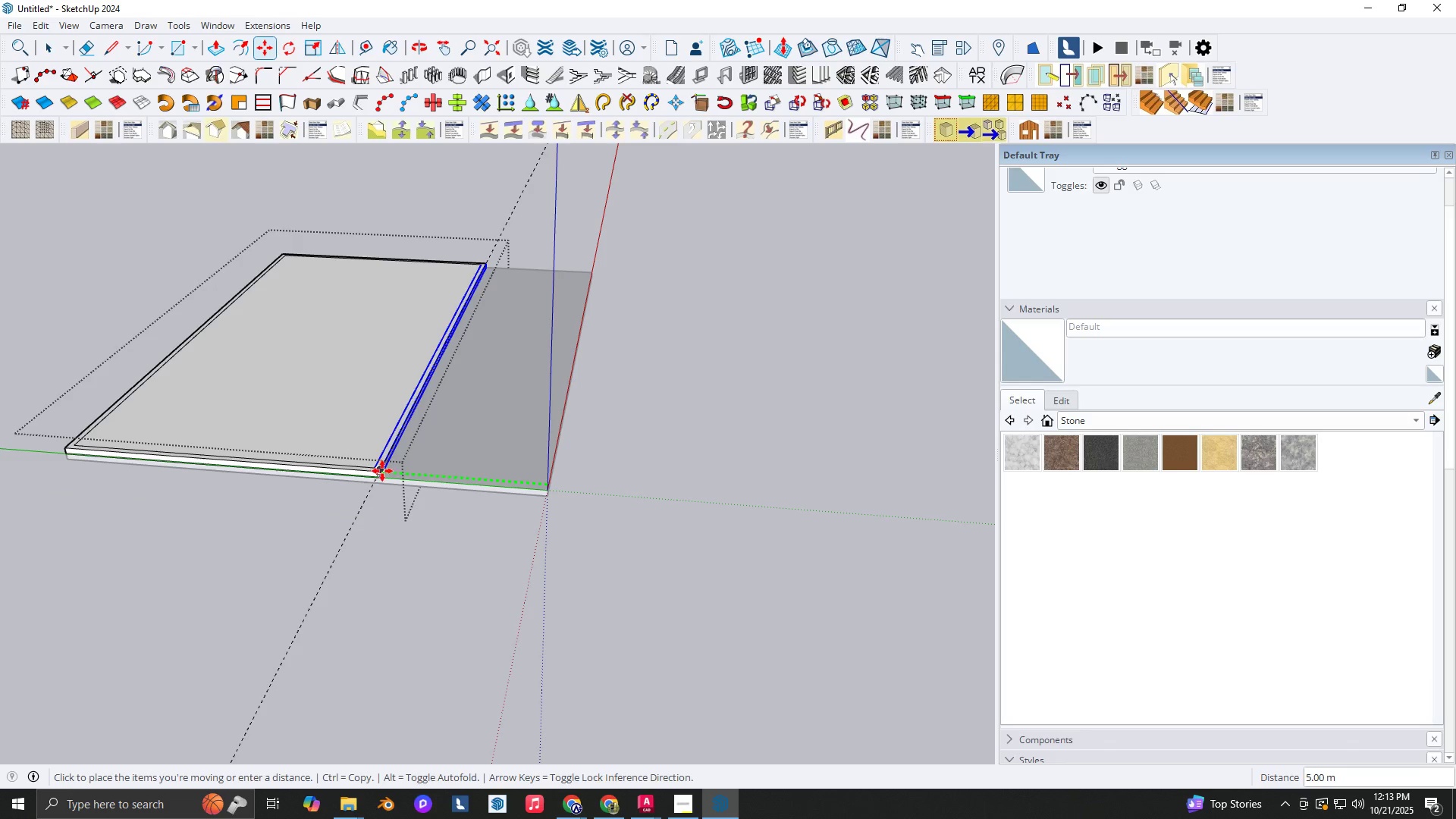 
left_click([383, 471])
 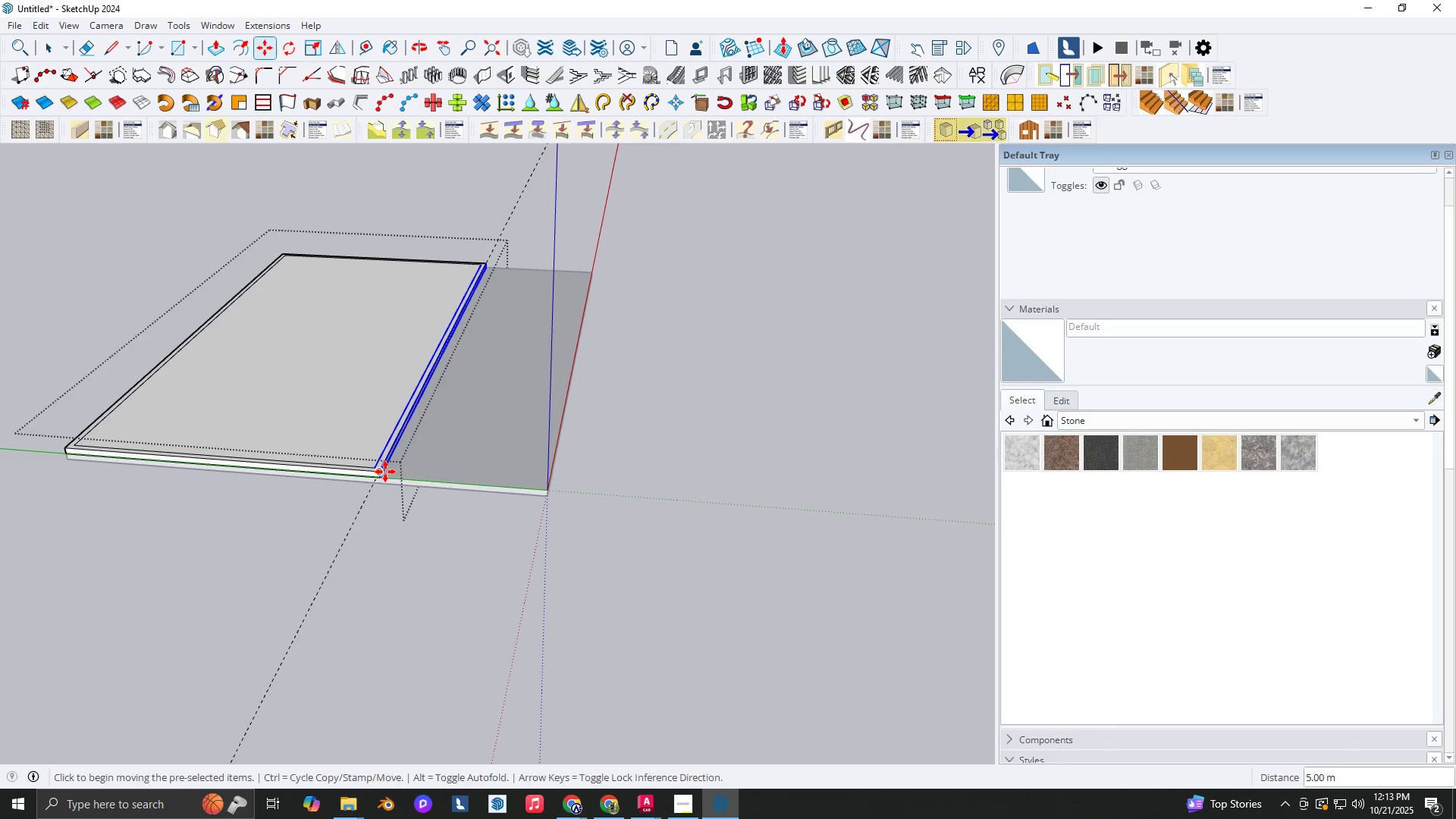 
key(Space)
 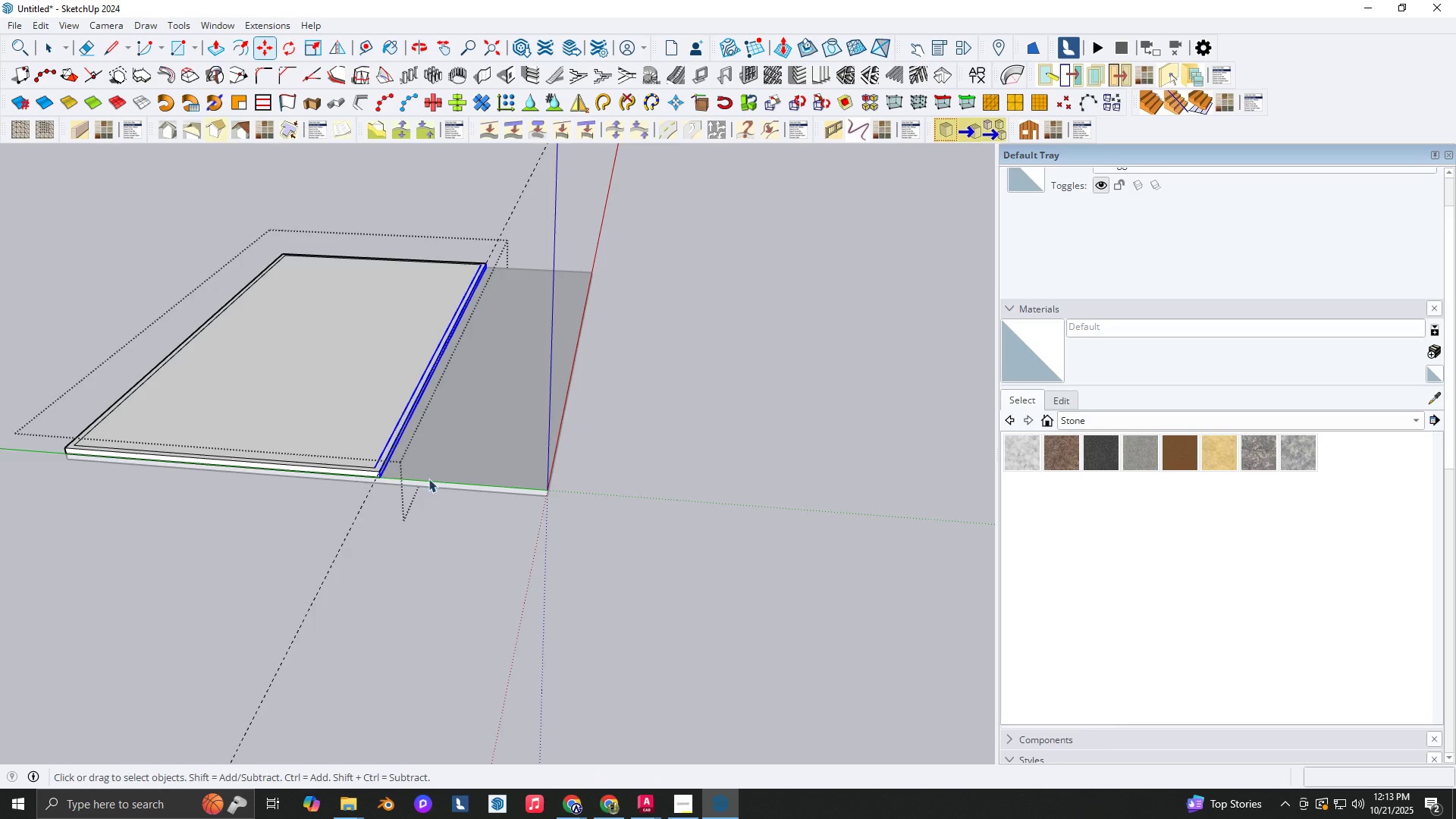 
scroll: coordinate [461, 479], scroll_direction: up, amount: 3.0
 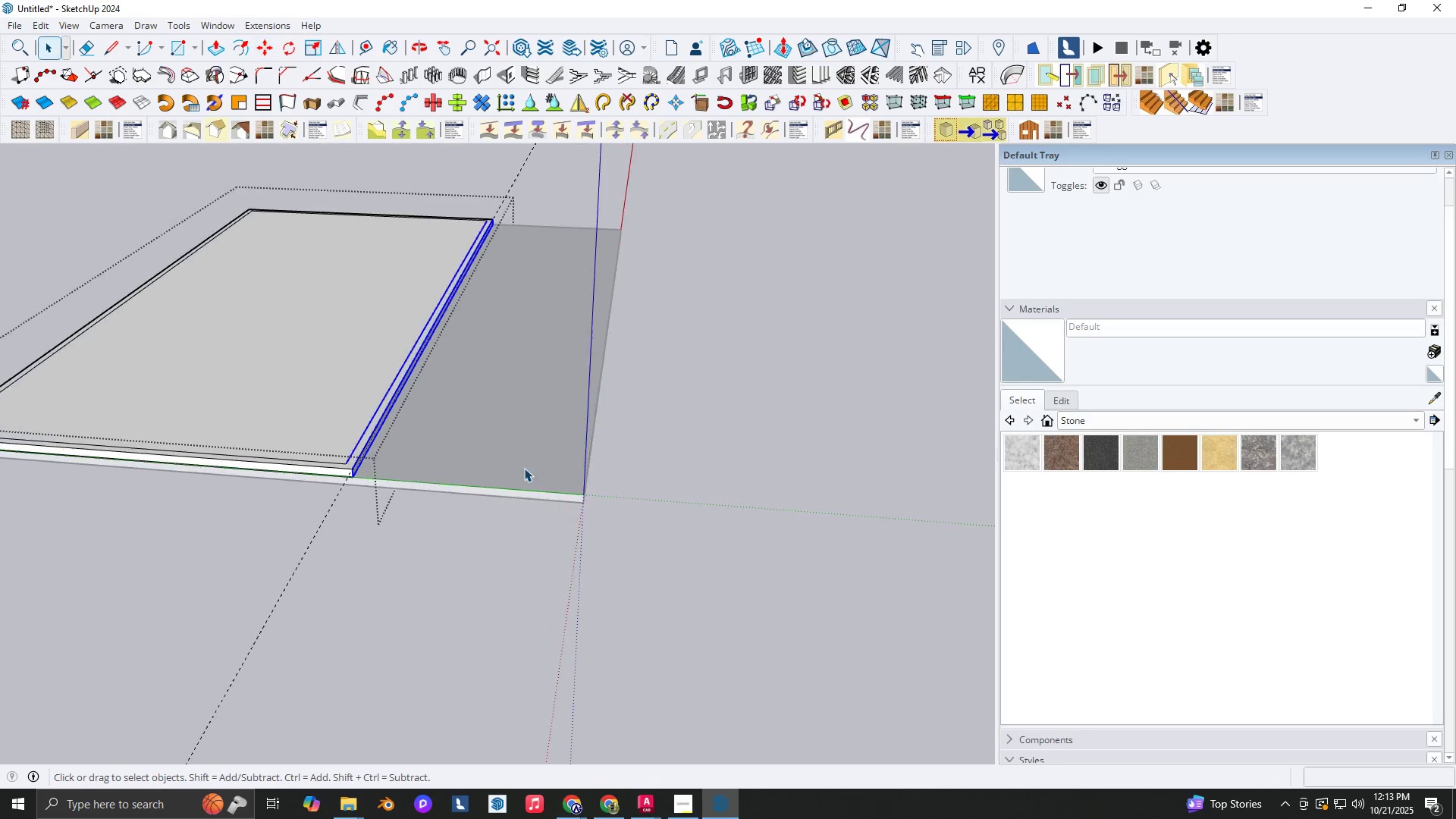 
key(Space)
 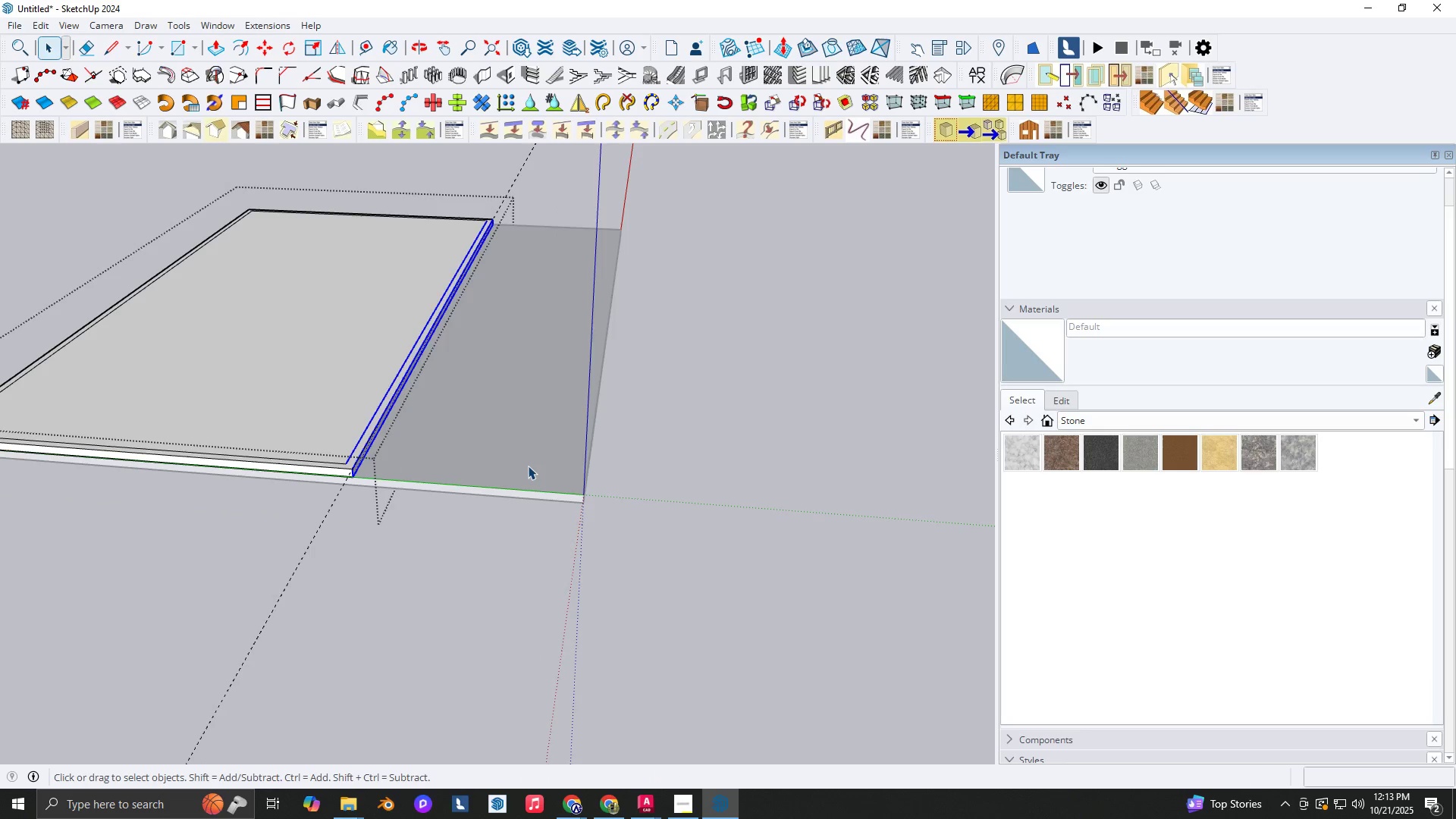 
key(Escape)
 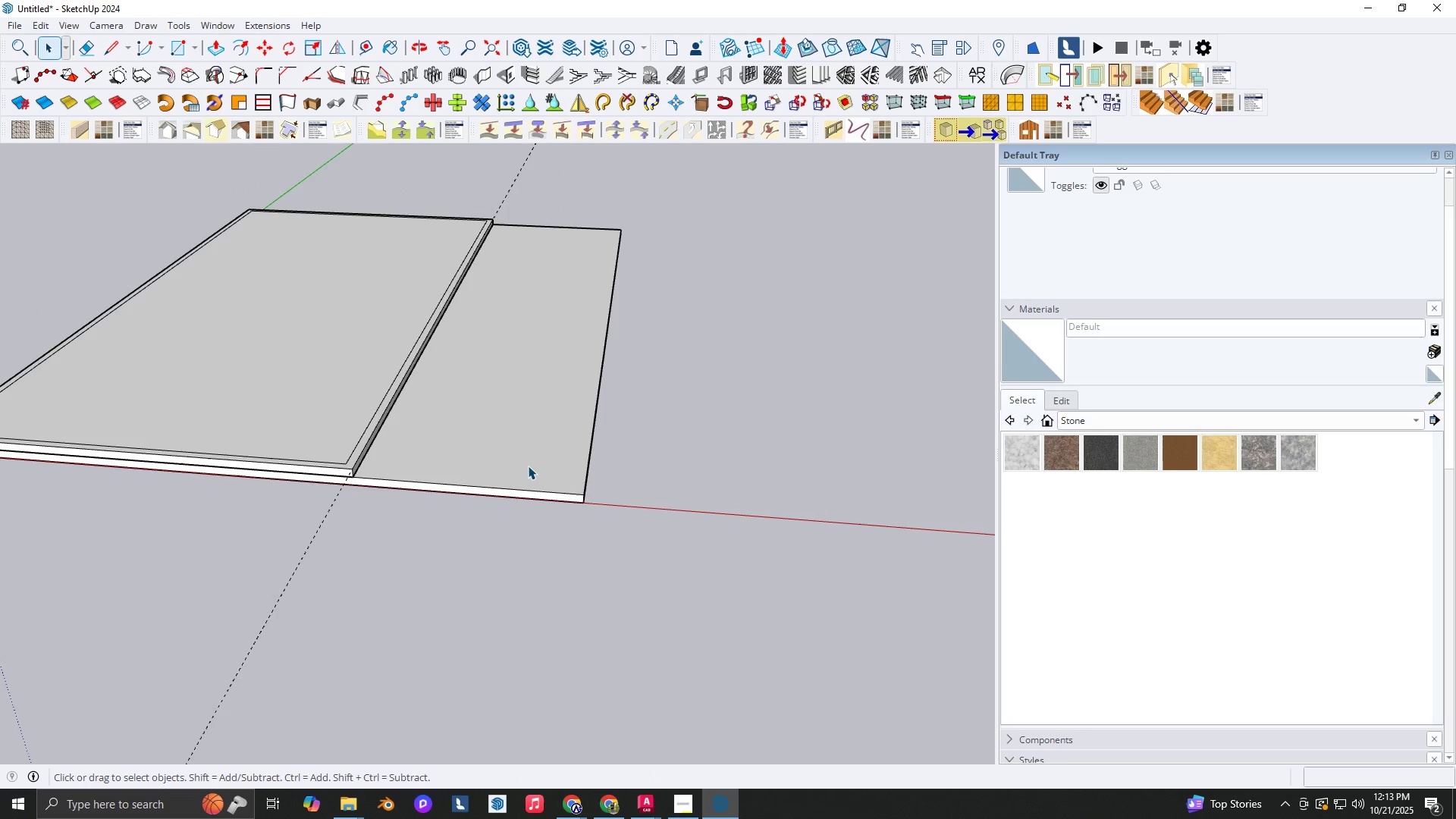 
left_click([528, 466])
 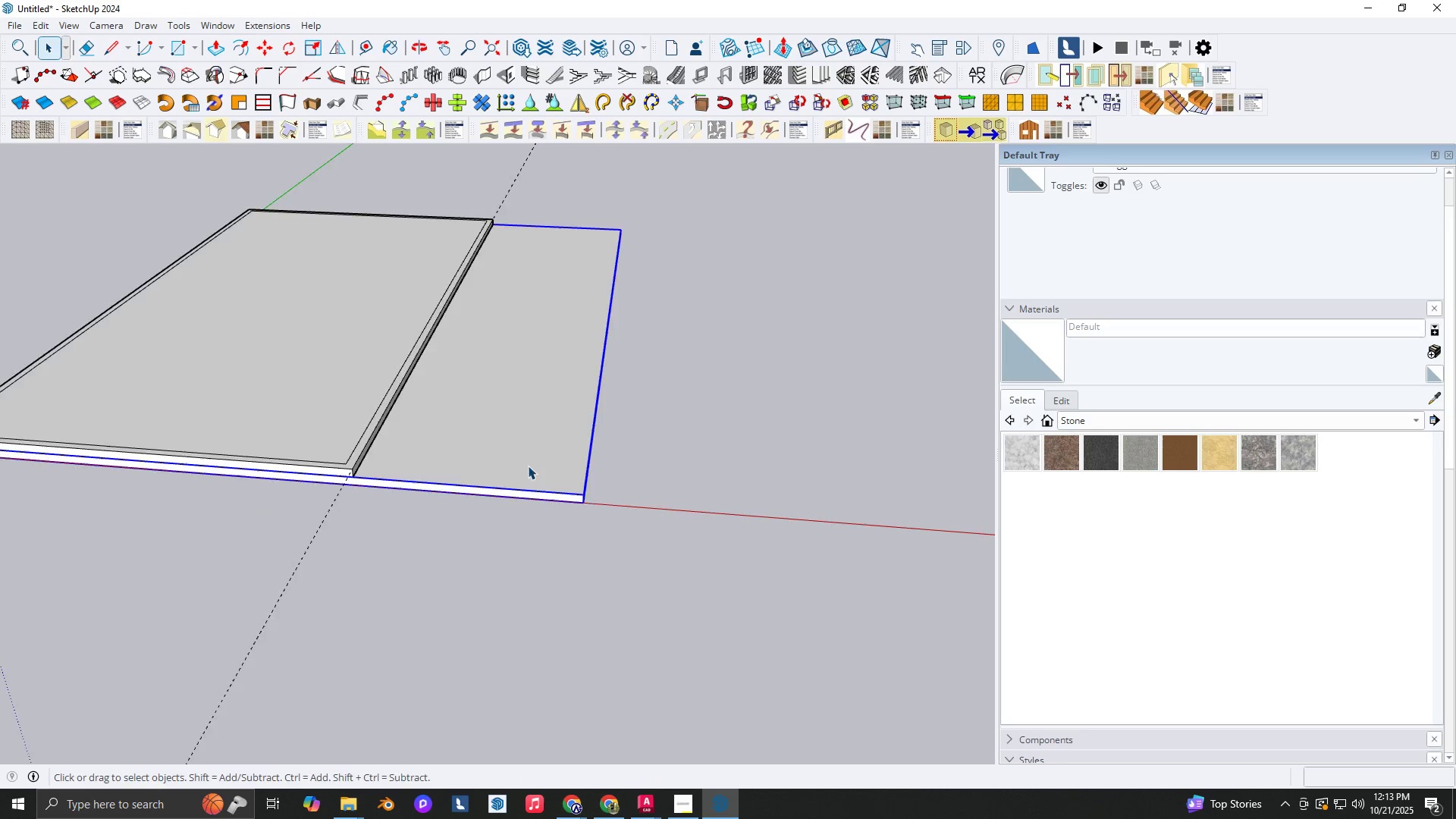 
scroll: coordinate [442, 387], scroll_direction: up, amount: 2.0
 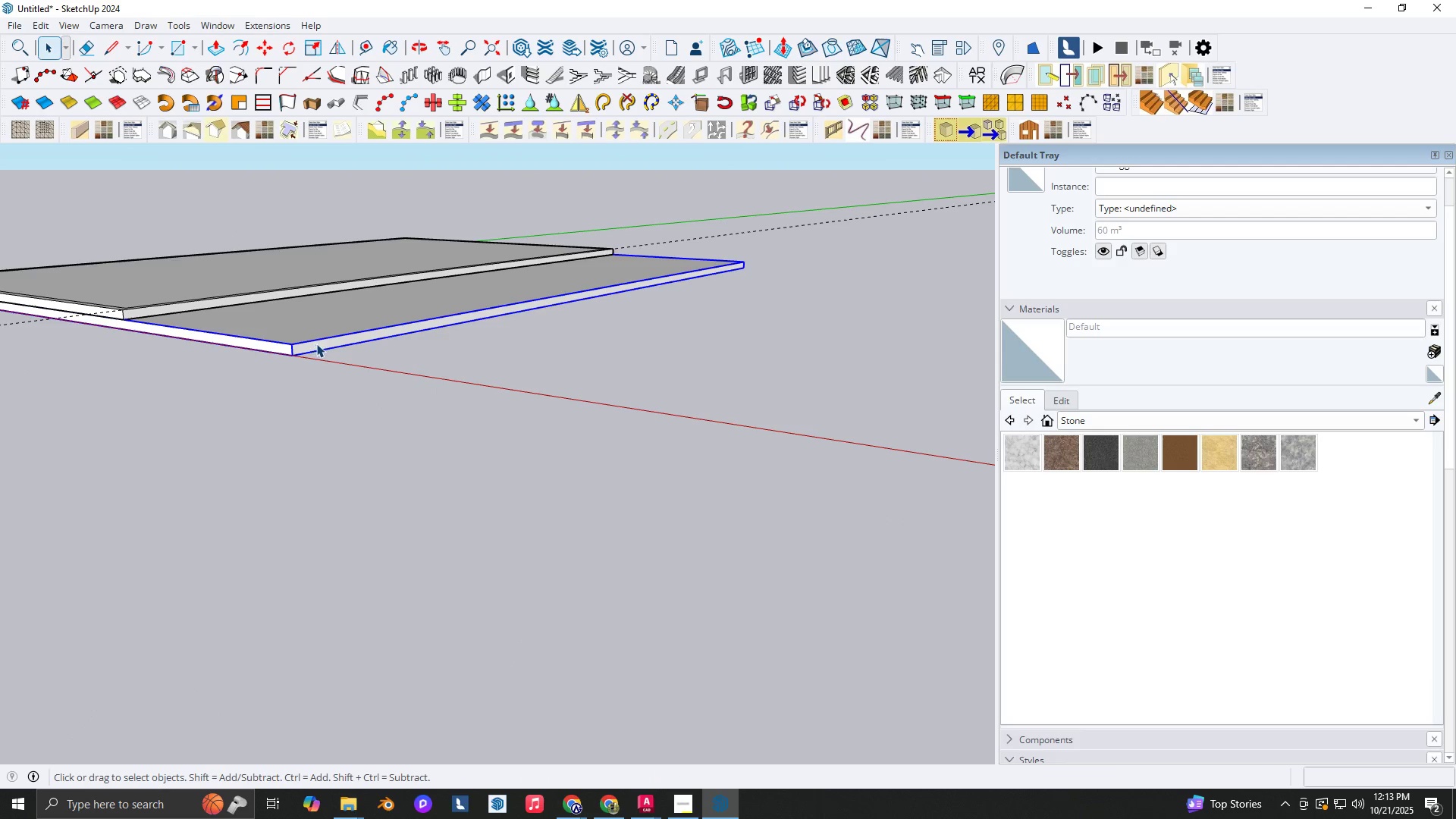 
double_click([316, 344])
 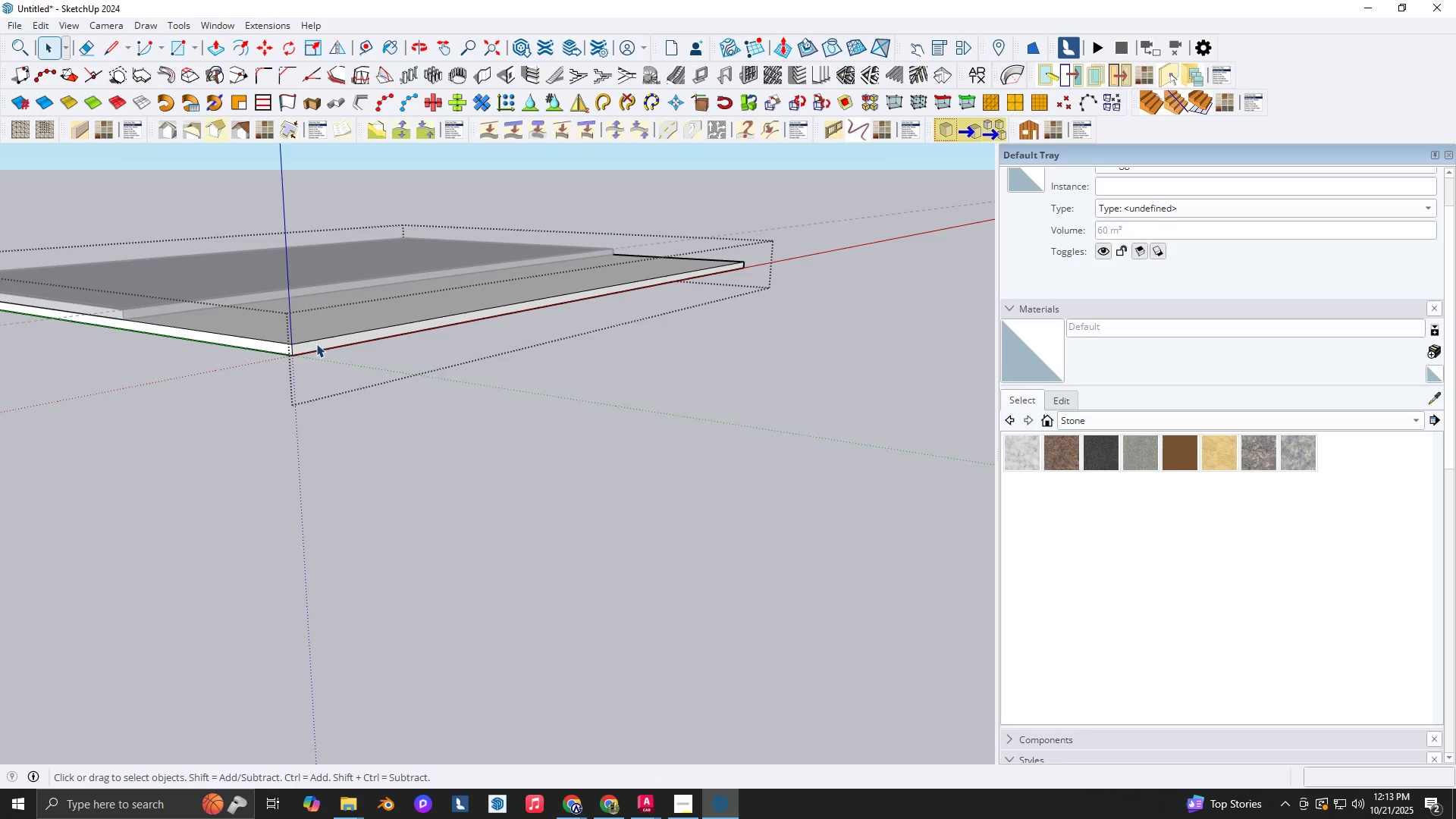 
type(oiop)
 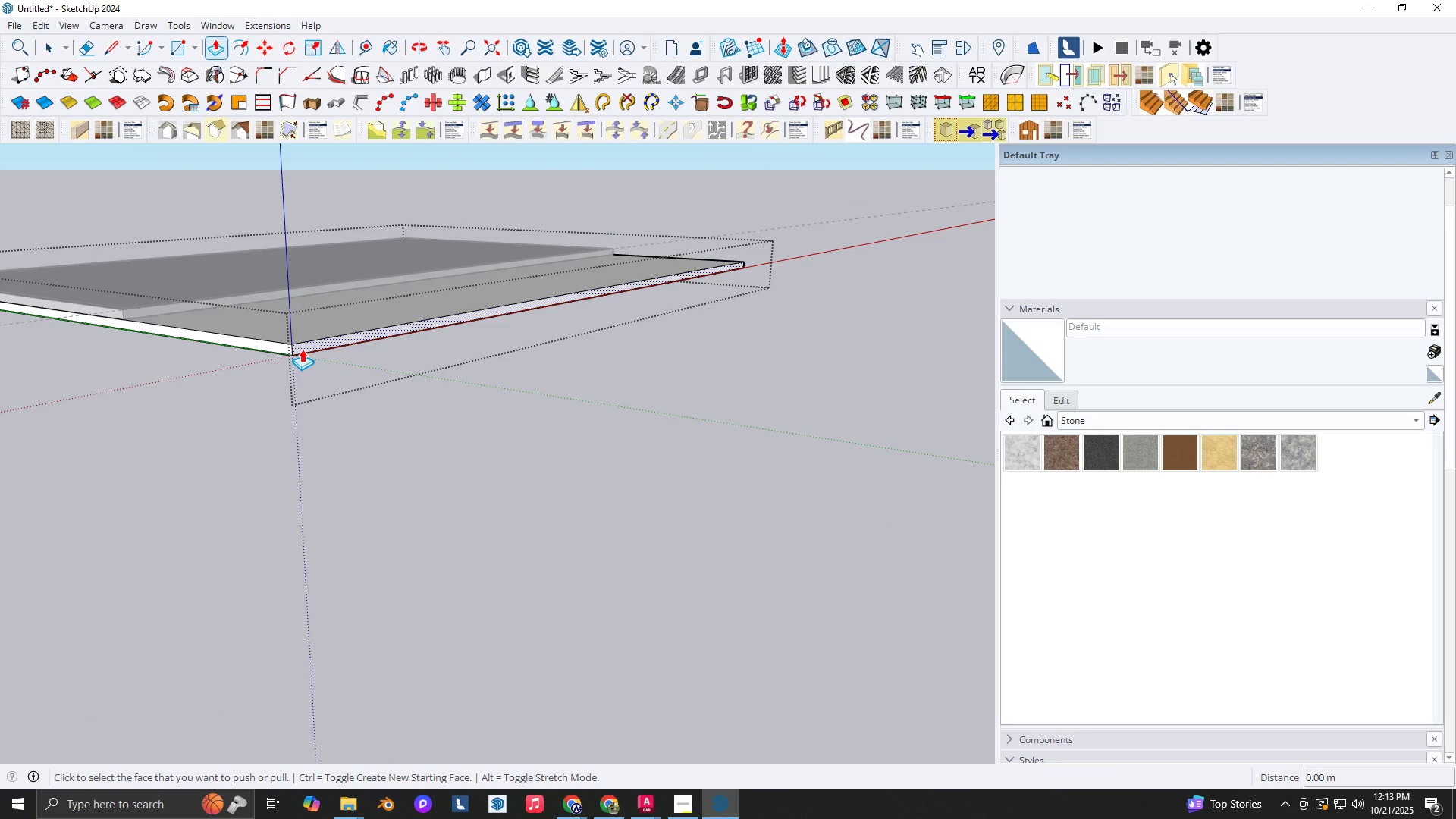 
left_click([302, 349])
 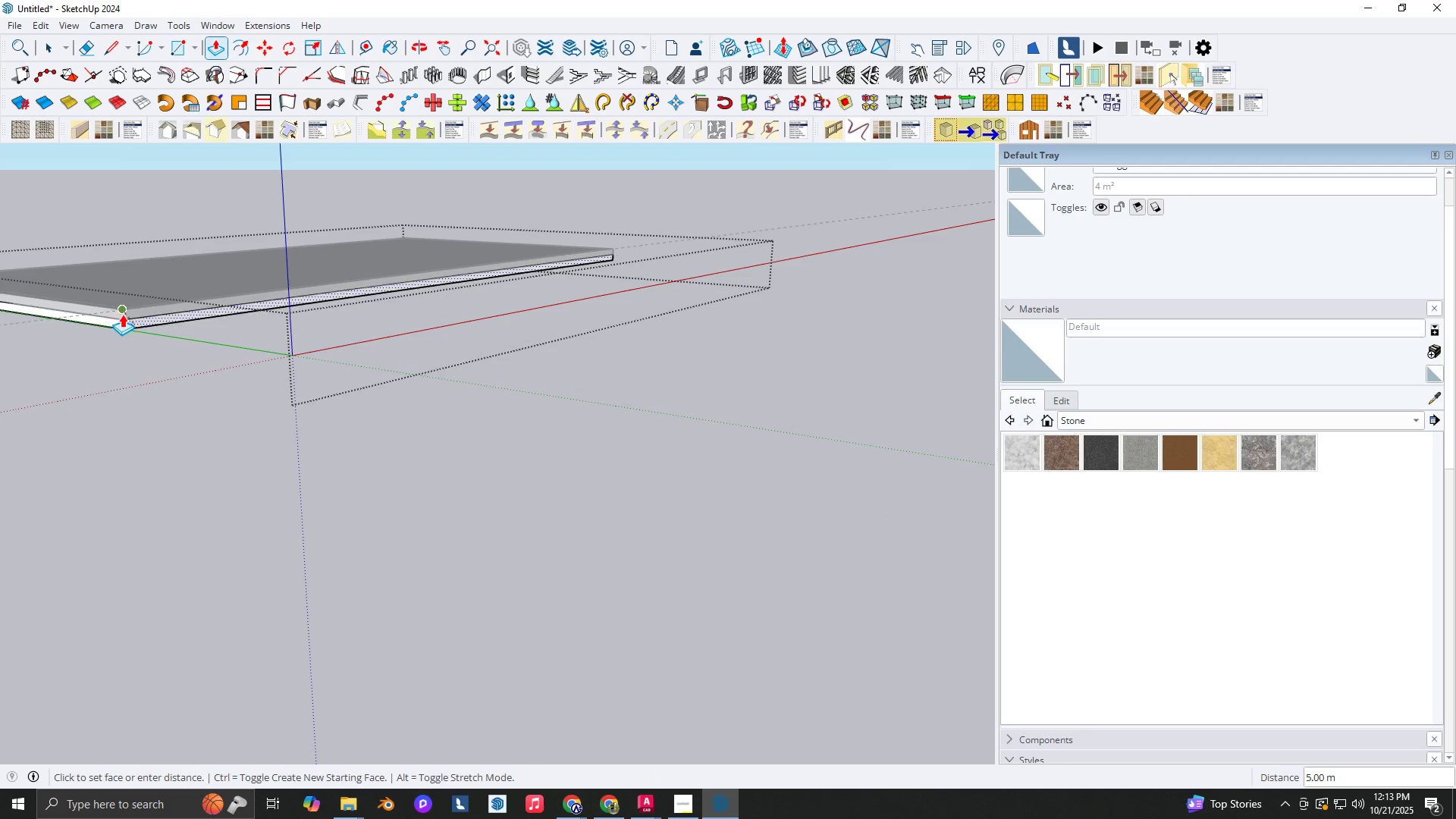 
left_click([122, 315])
 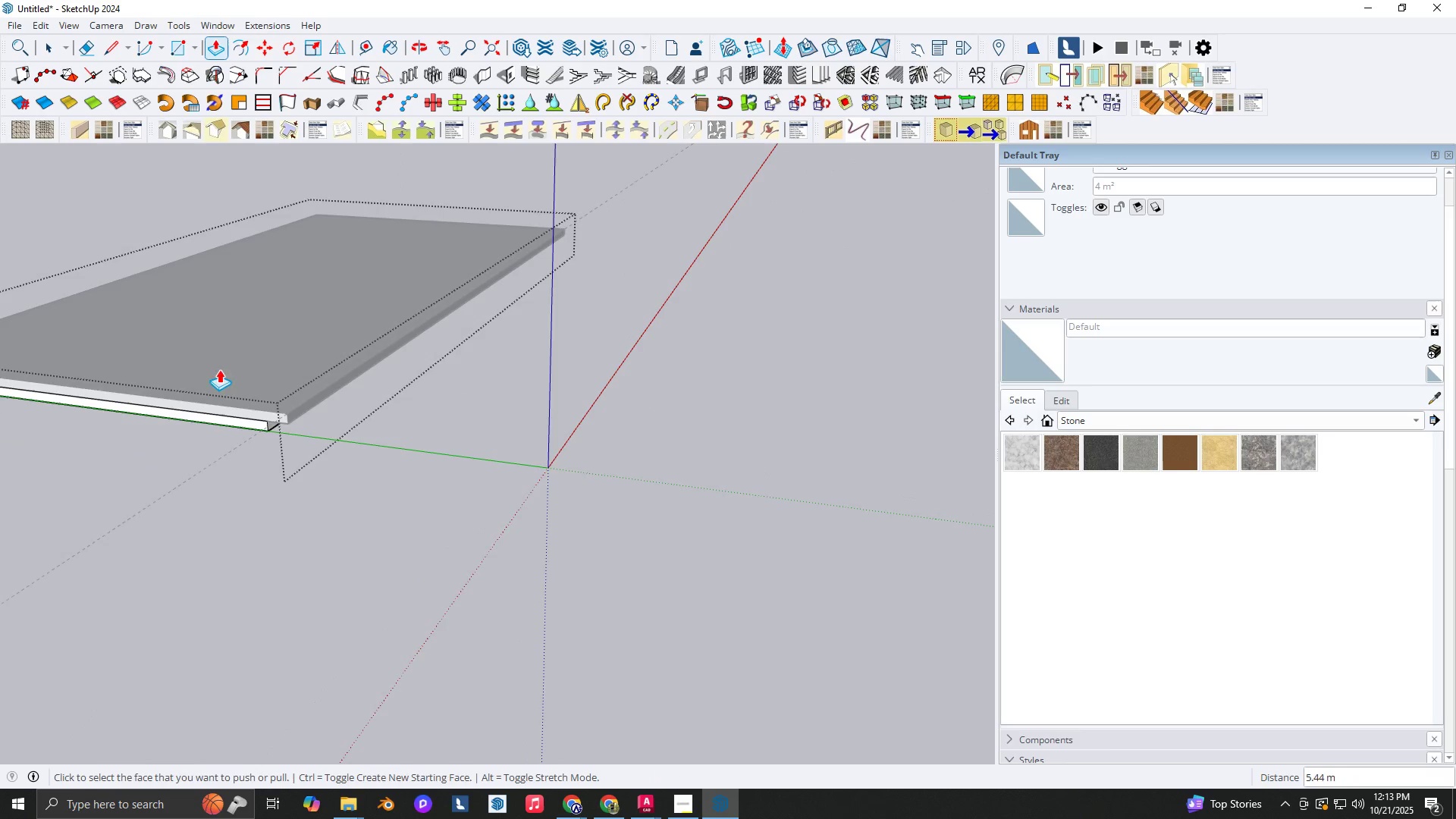 
scroll: coordinate [312, 438], scroll_direction: up, amount: 7.0
 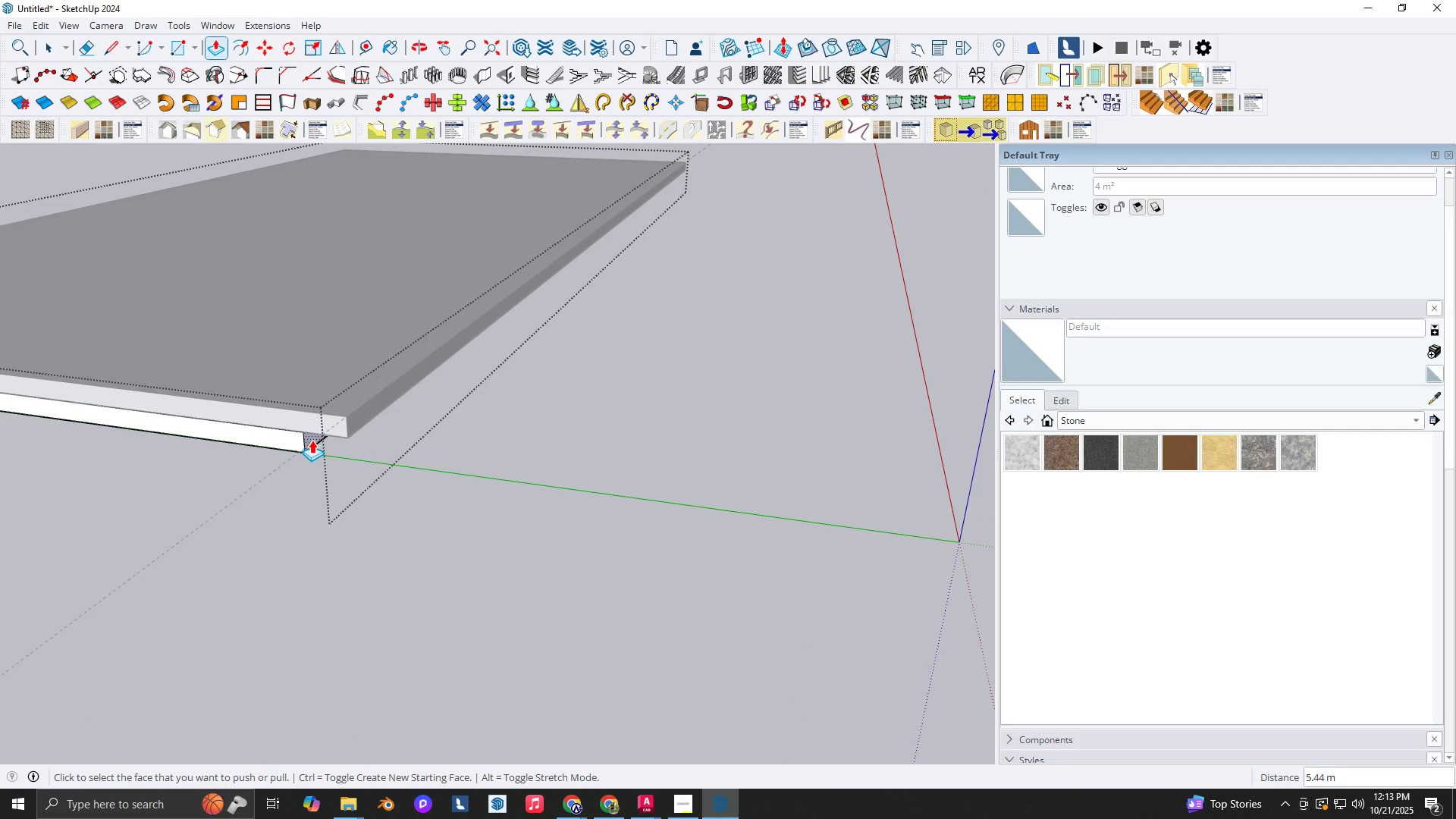 
left_click([312, 440])
 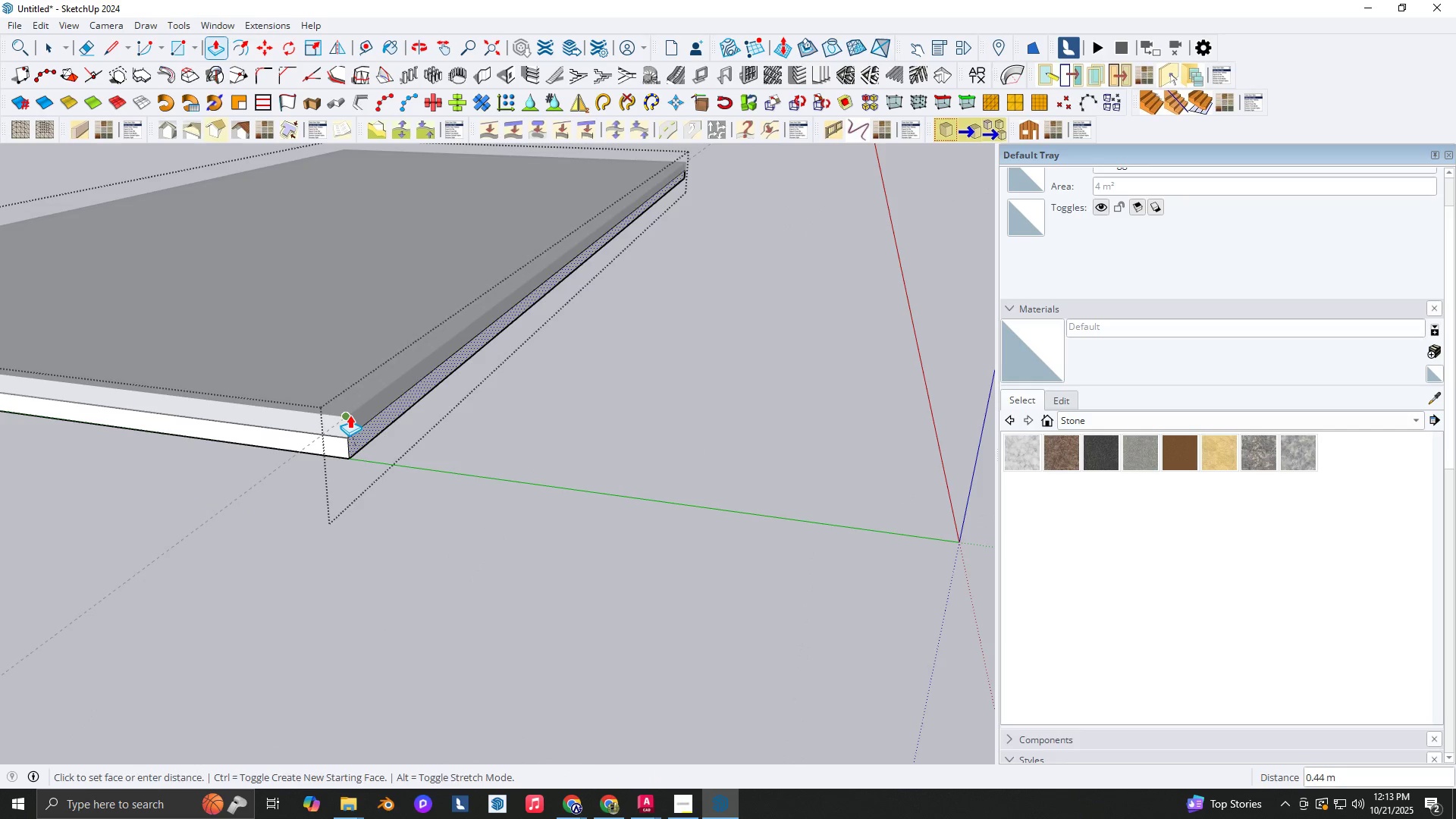 
left_click([350, 415])
 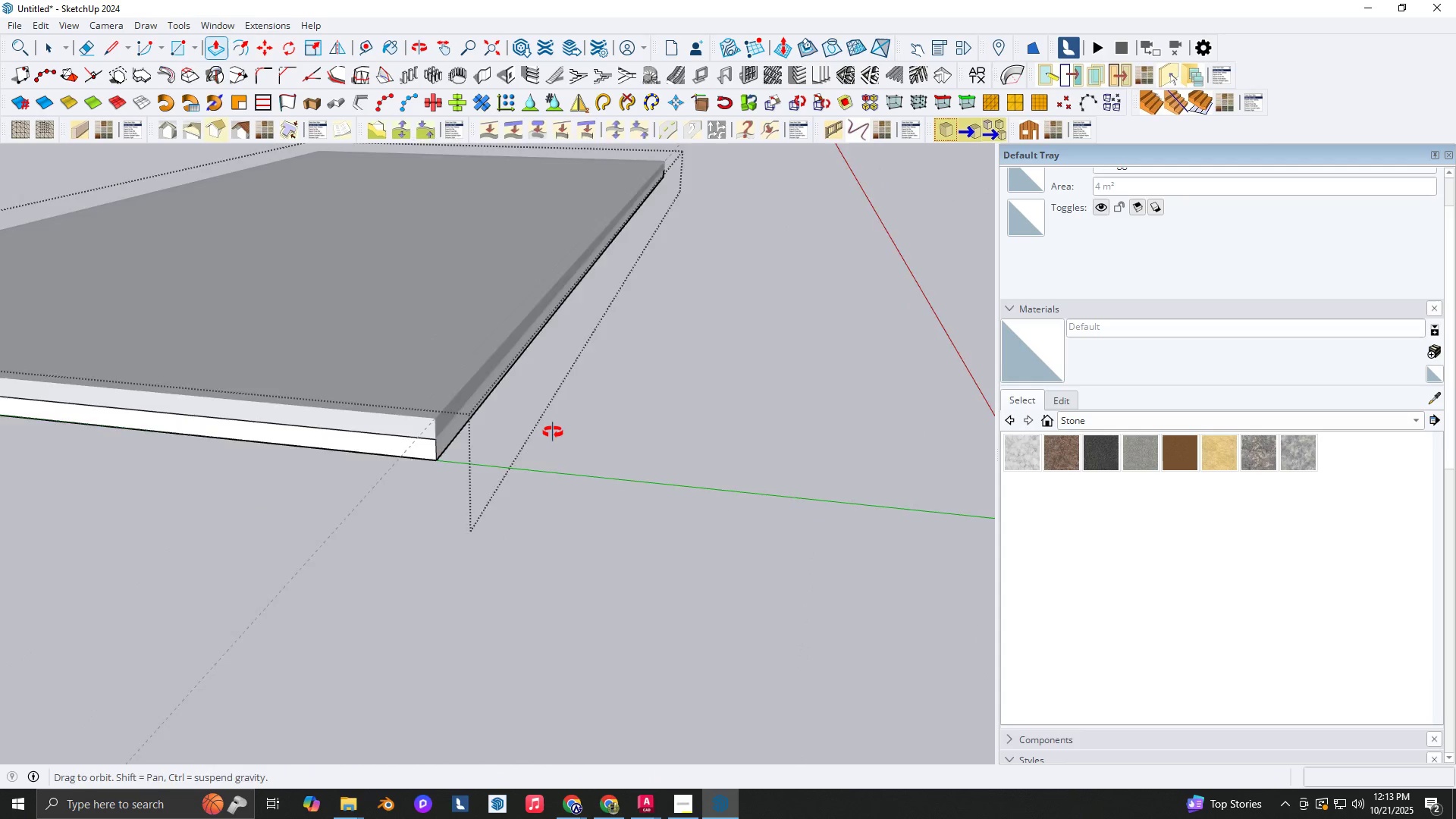 
scroll: coordinate [577, 419], scroll_direction: down, amount: 12.0
 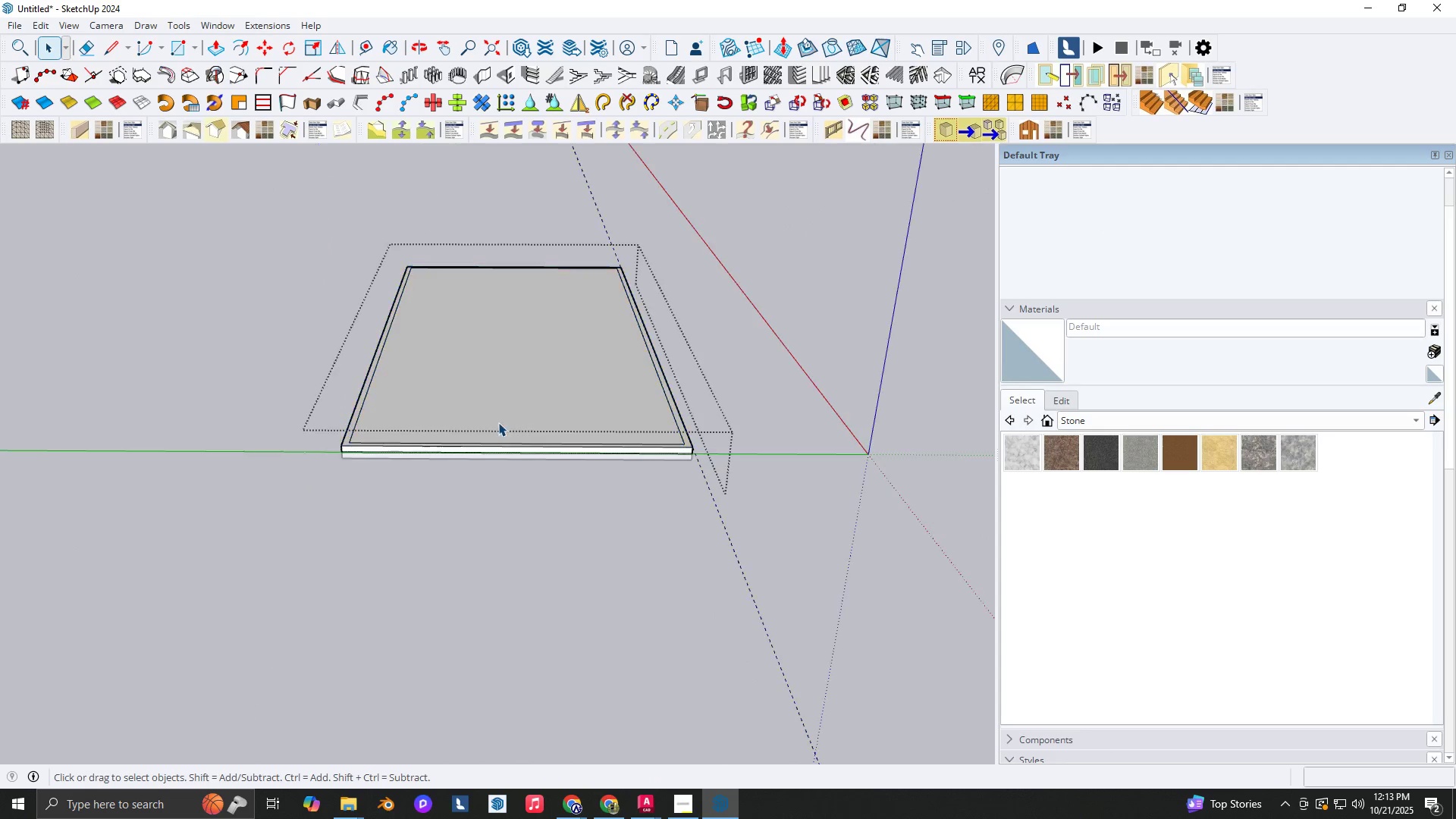 
key(Space)
 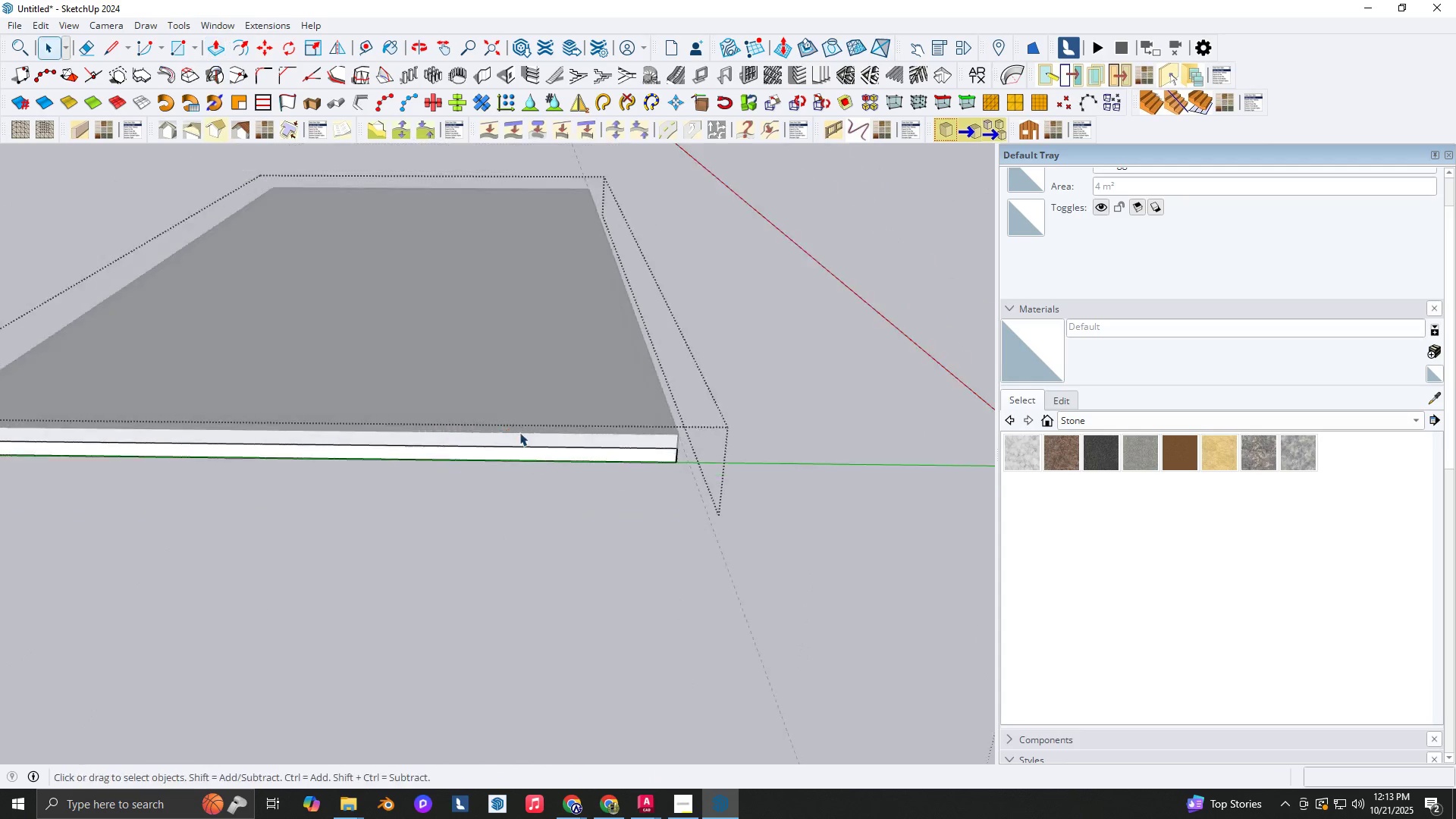 
key(Escape)
 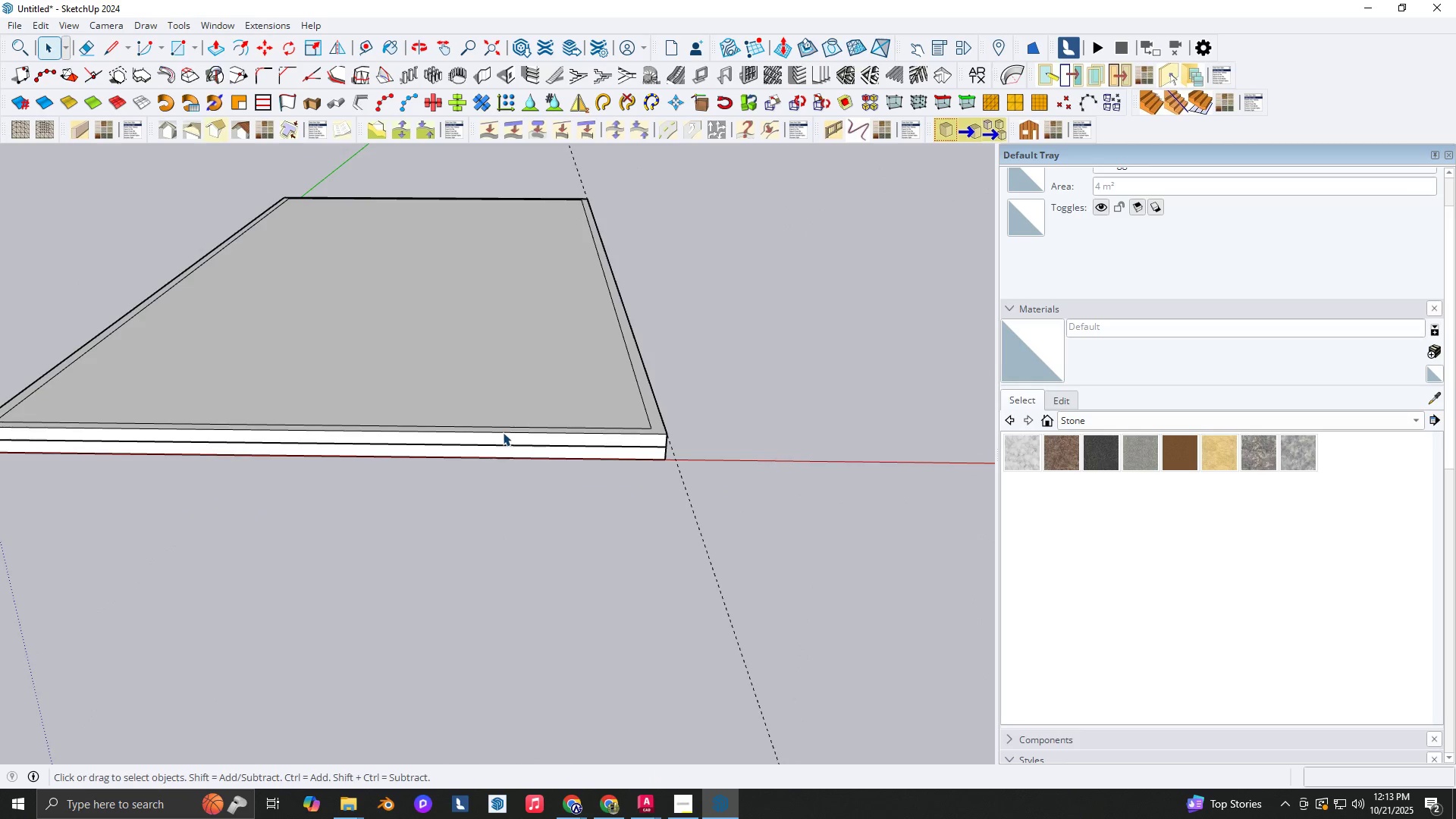 
key(Escape)
 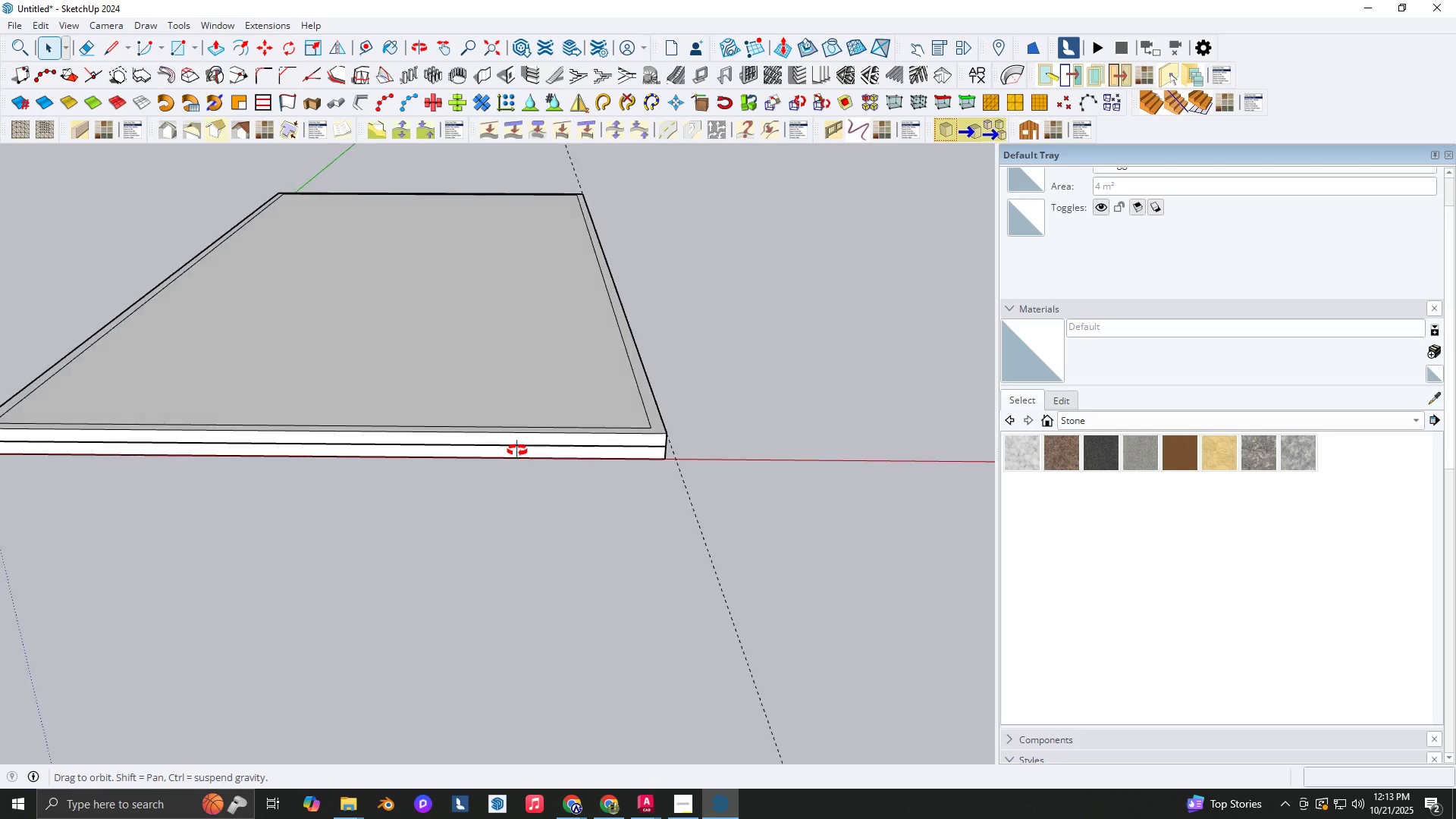 
key(Shift+ShiftLeft)
 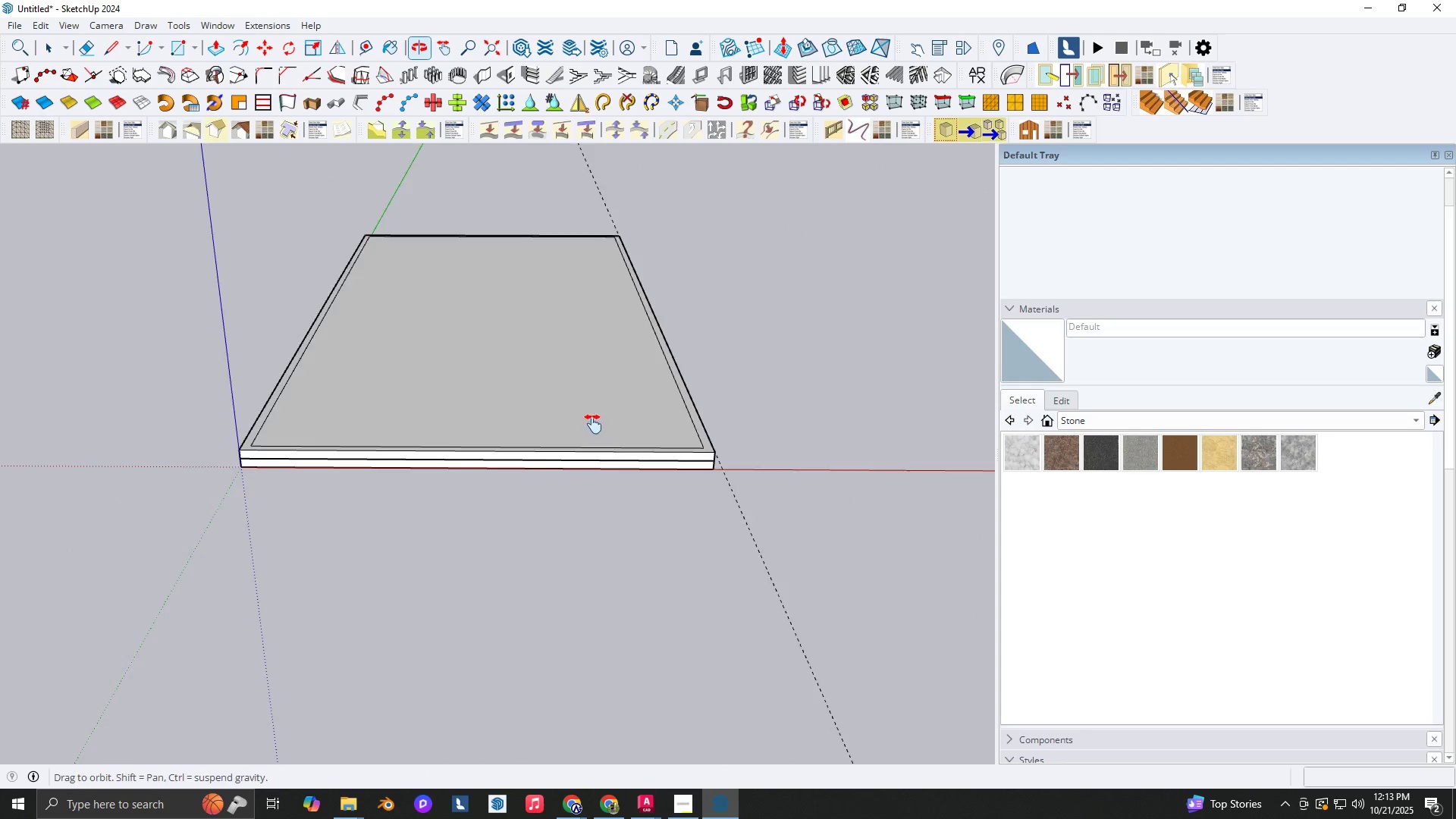 
key(Space)
 